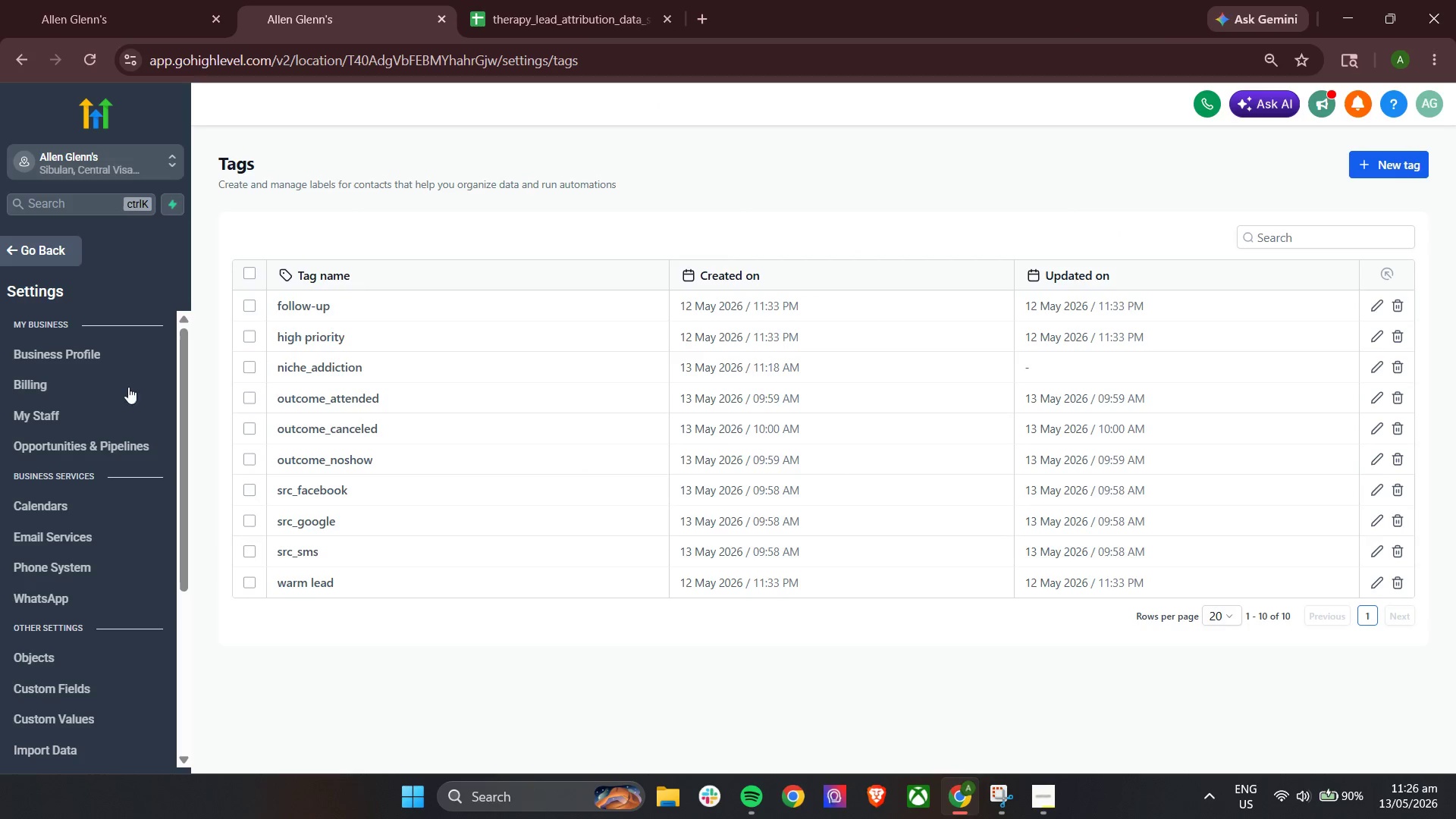 
mouse_move([20, 278])
 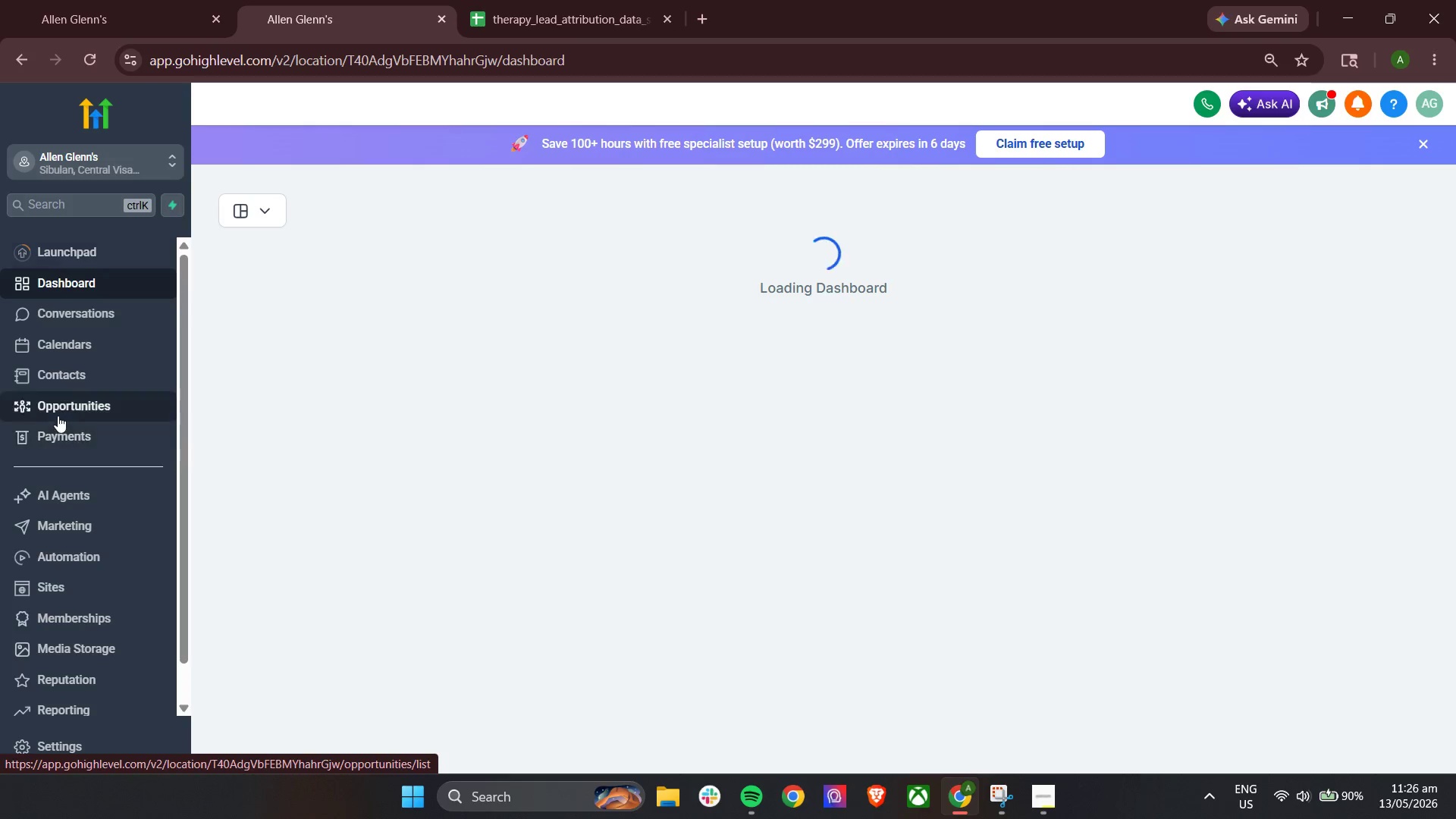 
left_click([62, 409])
 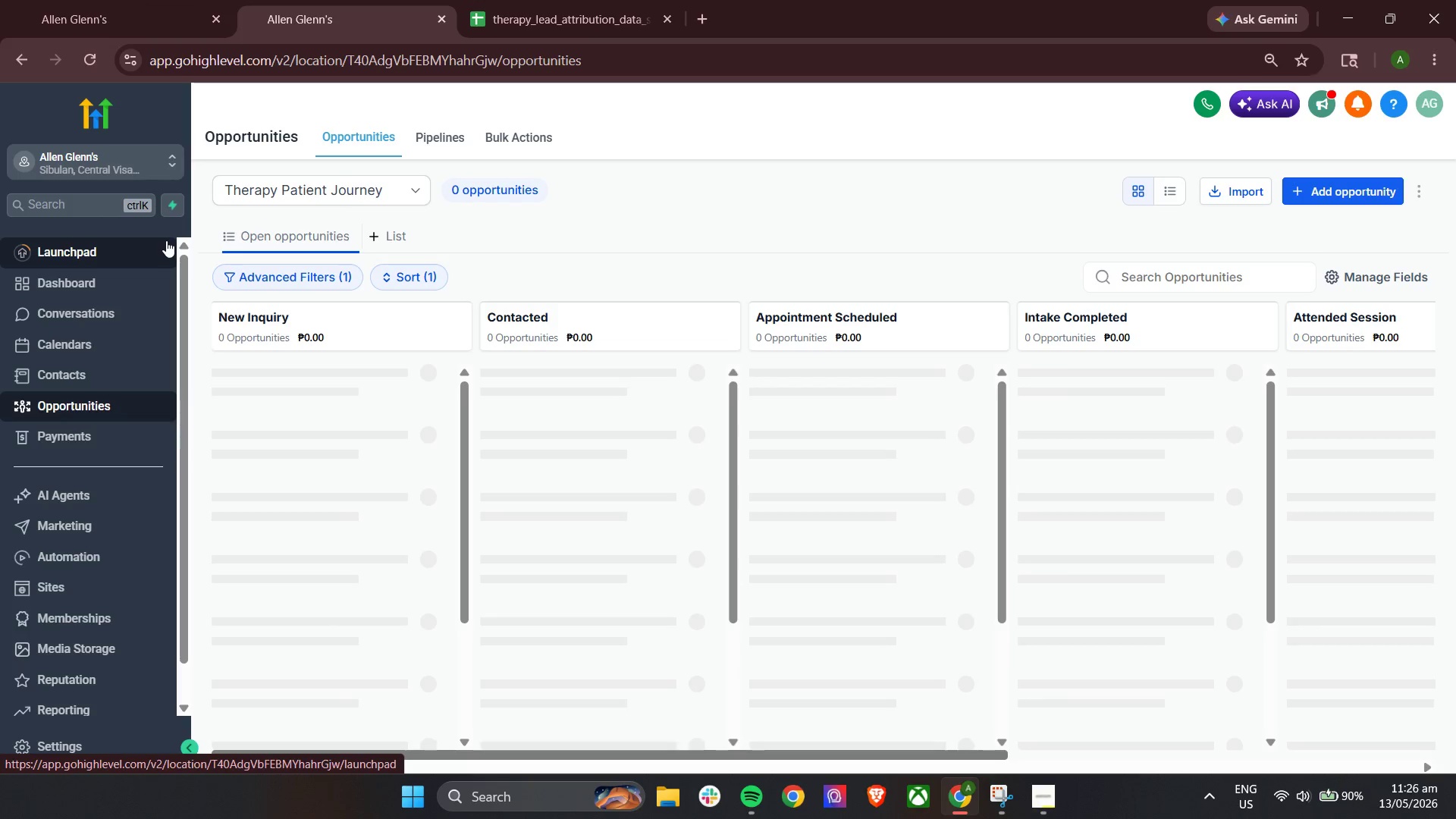 
wait(9.12)
 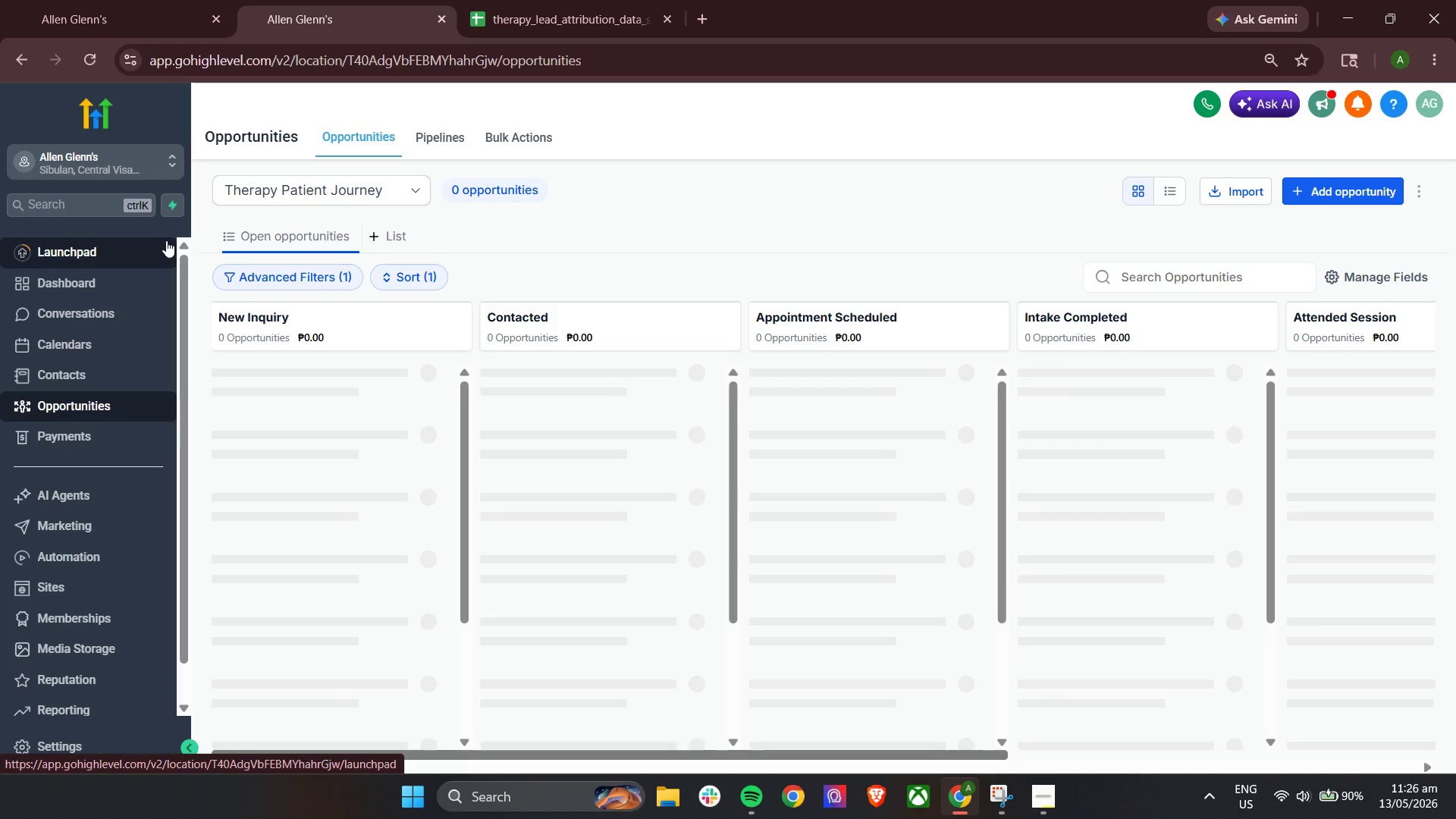 
left_click([100, 0])
 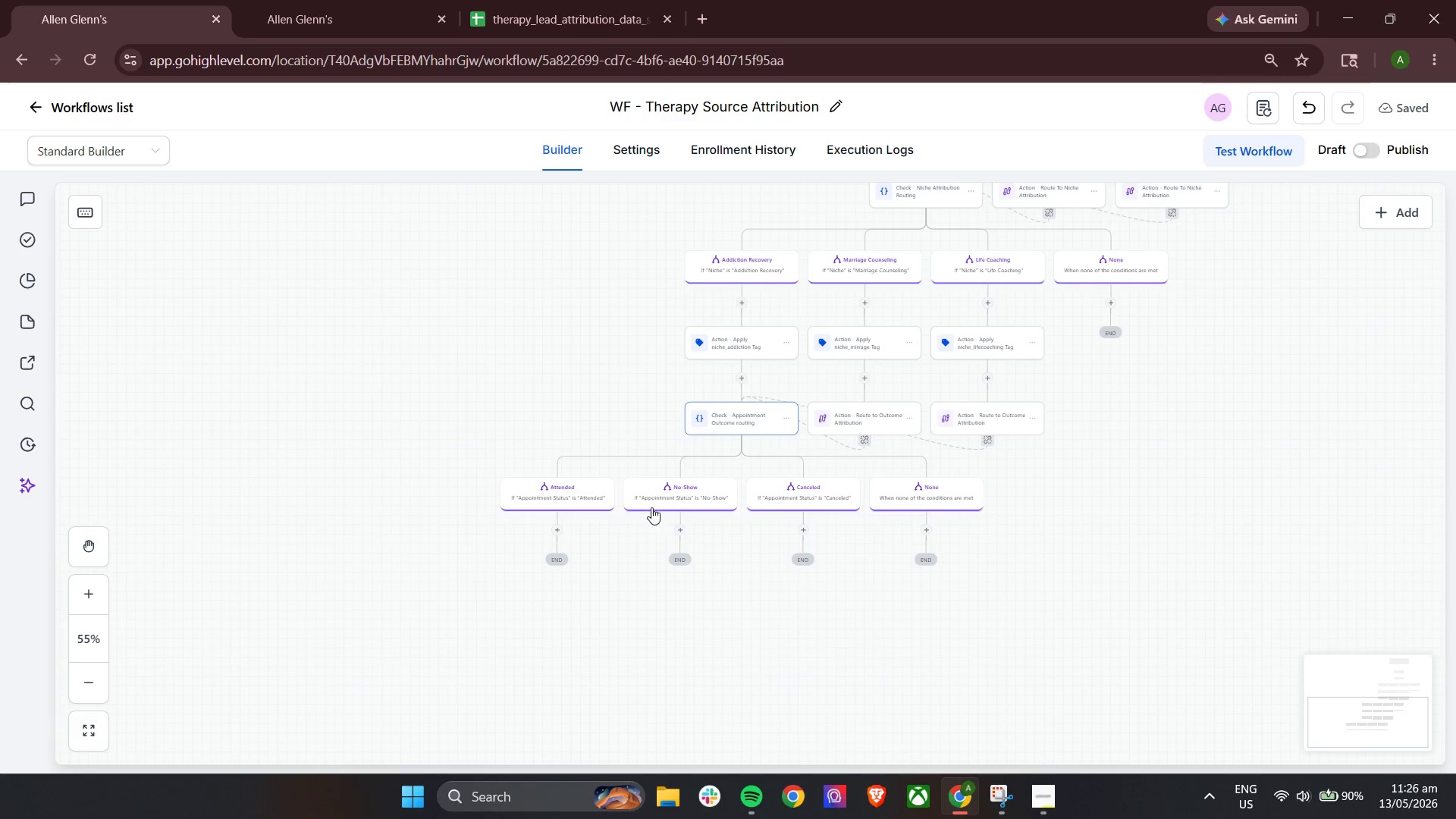 
hold_key(key=ControlLeft, duration=0.38)
scroll: coordinate [640, 545], scroll_direction: up, amount: 3.0
 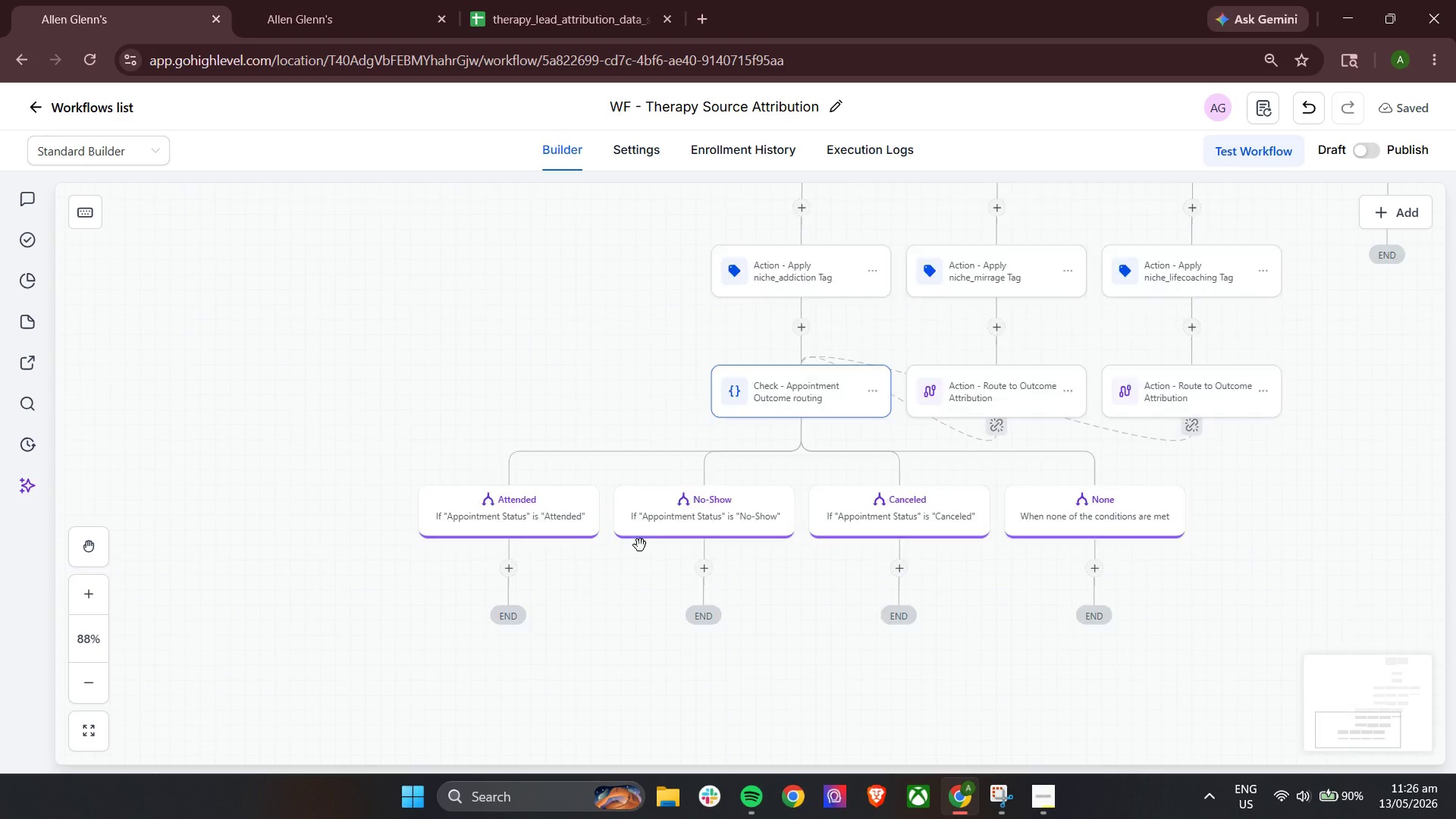 
key(Control+ControlLeft)
 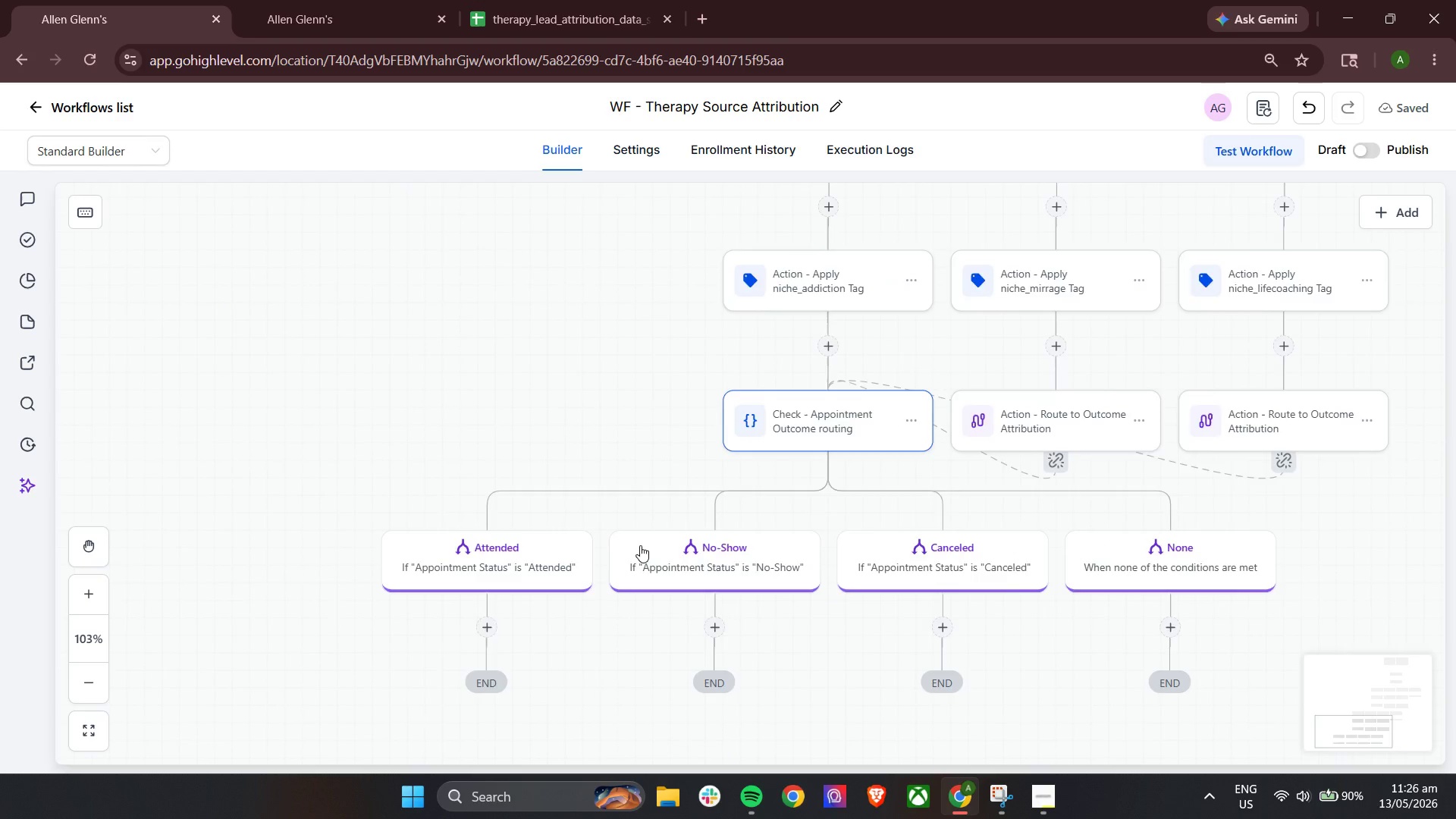 
key(Control+ControlLeft)
 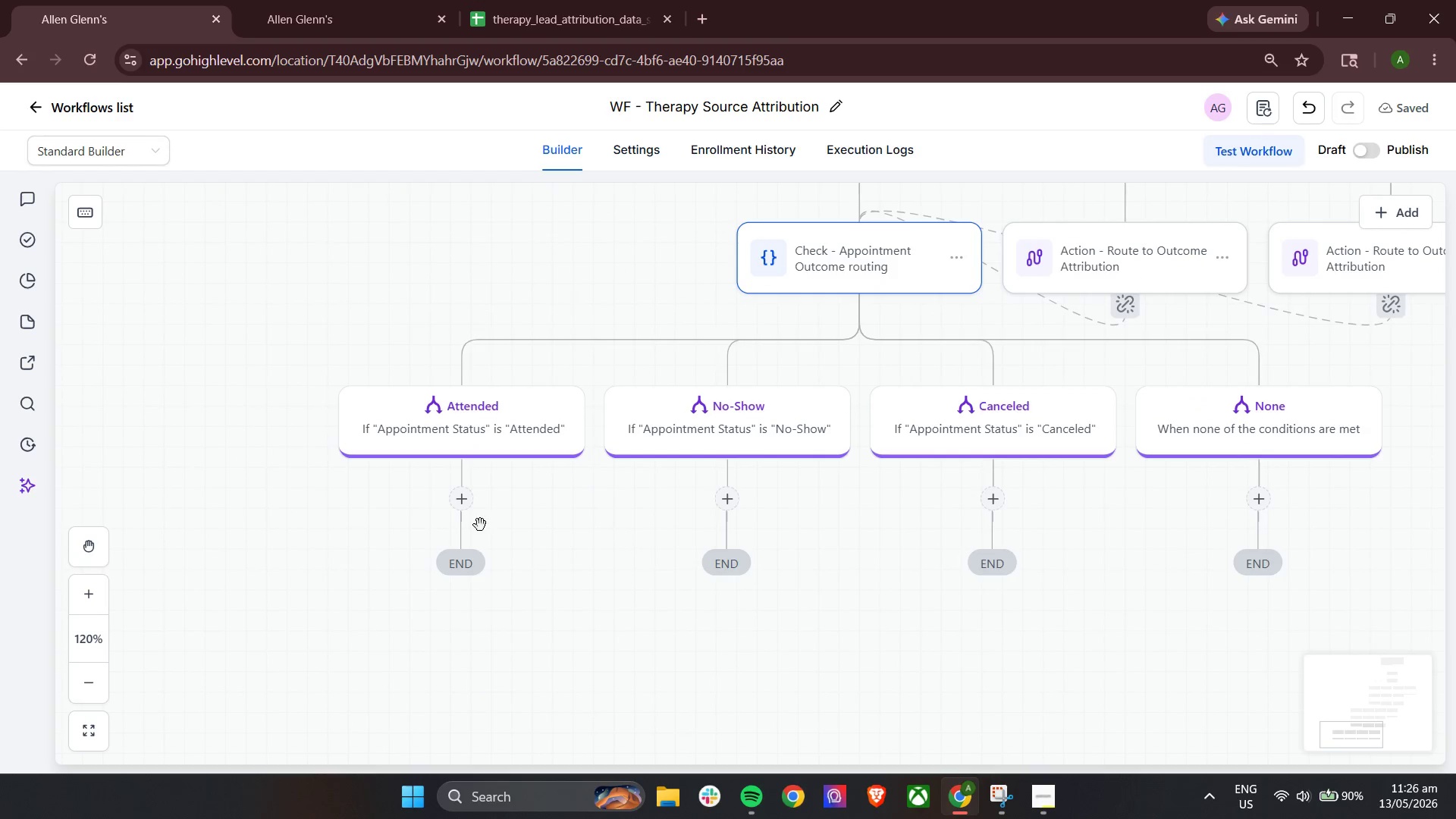 
left_click([465, 501])
 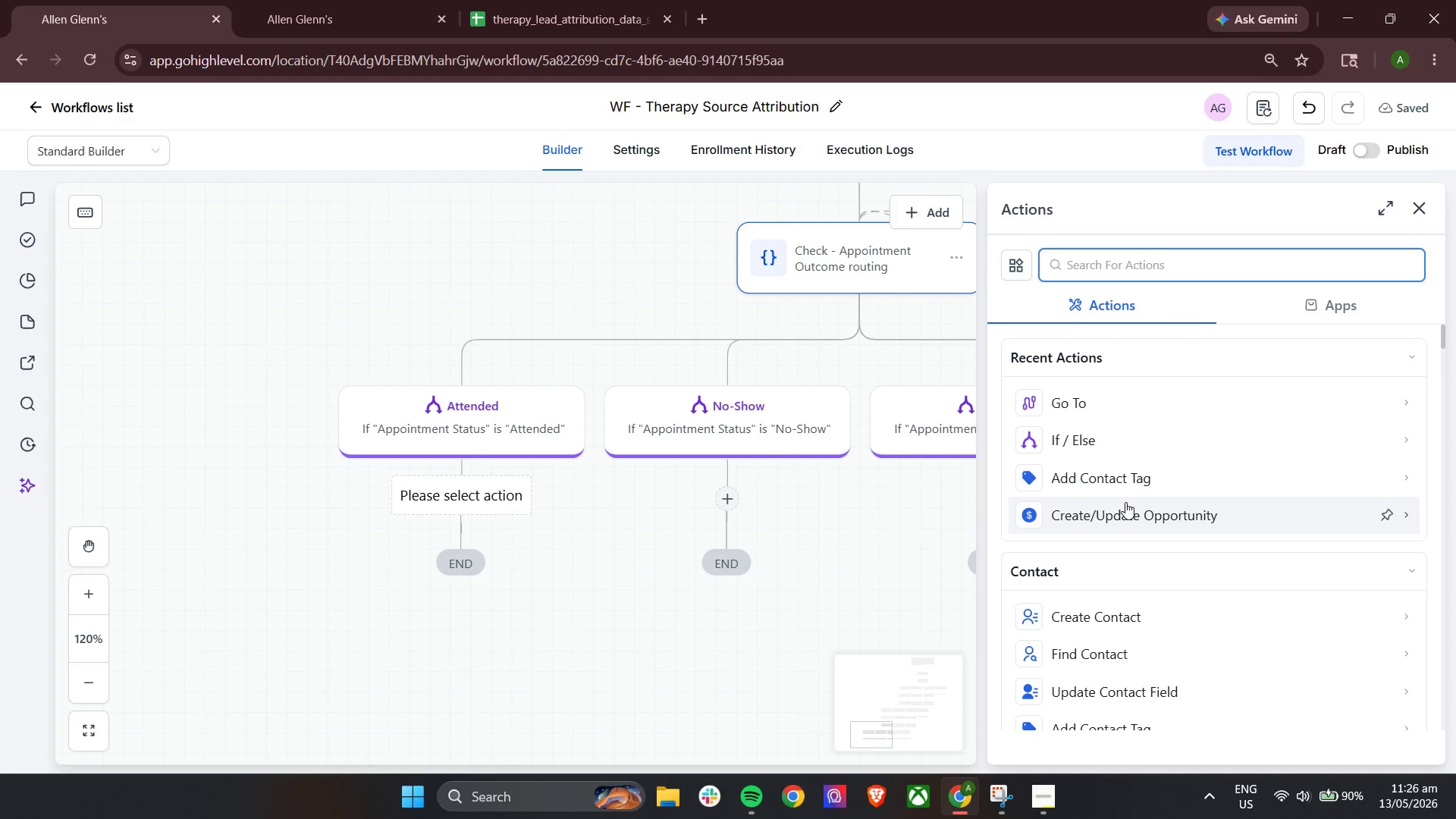 
wait(15.45)
 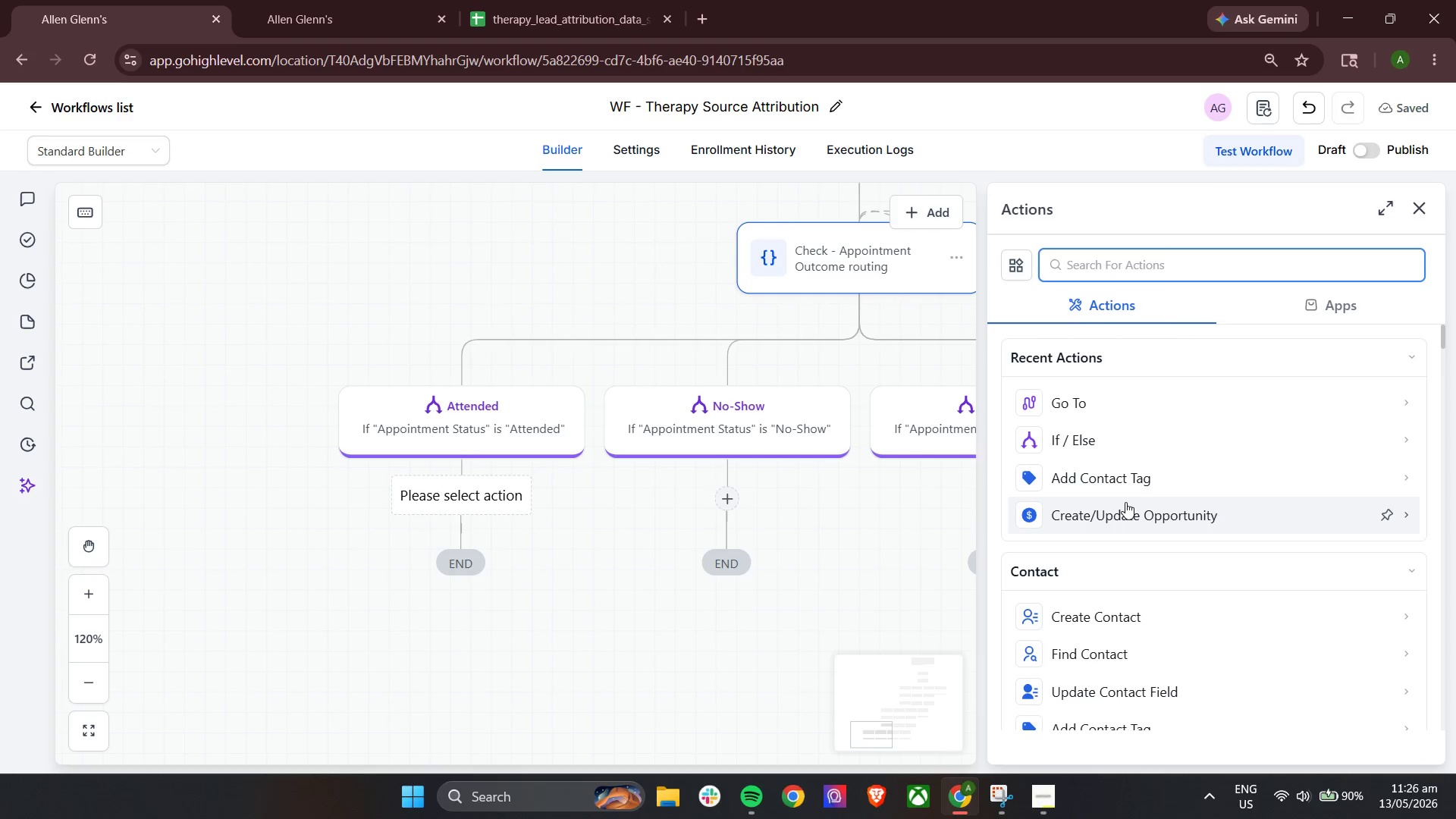 
left_click([276, 0])
 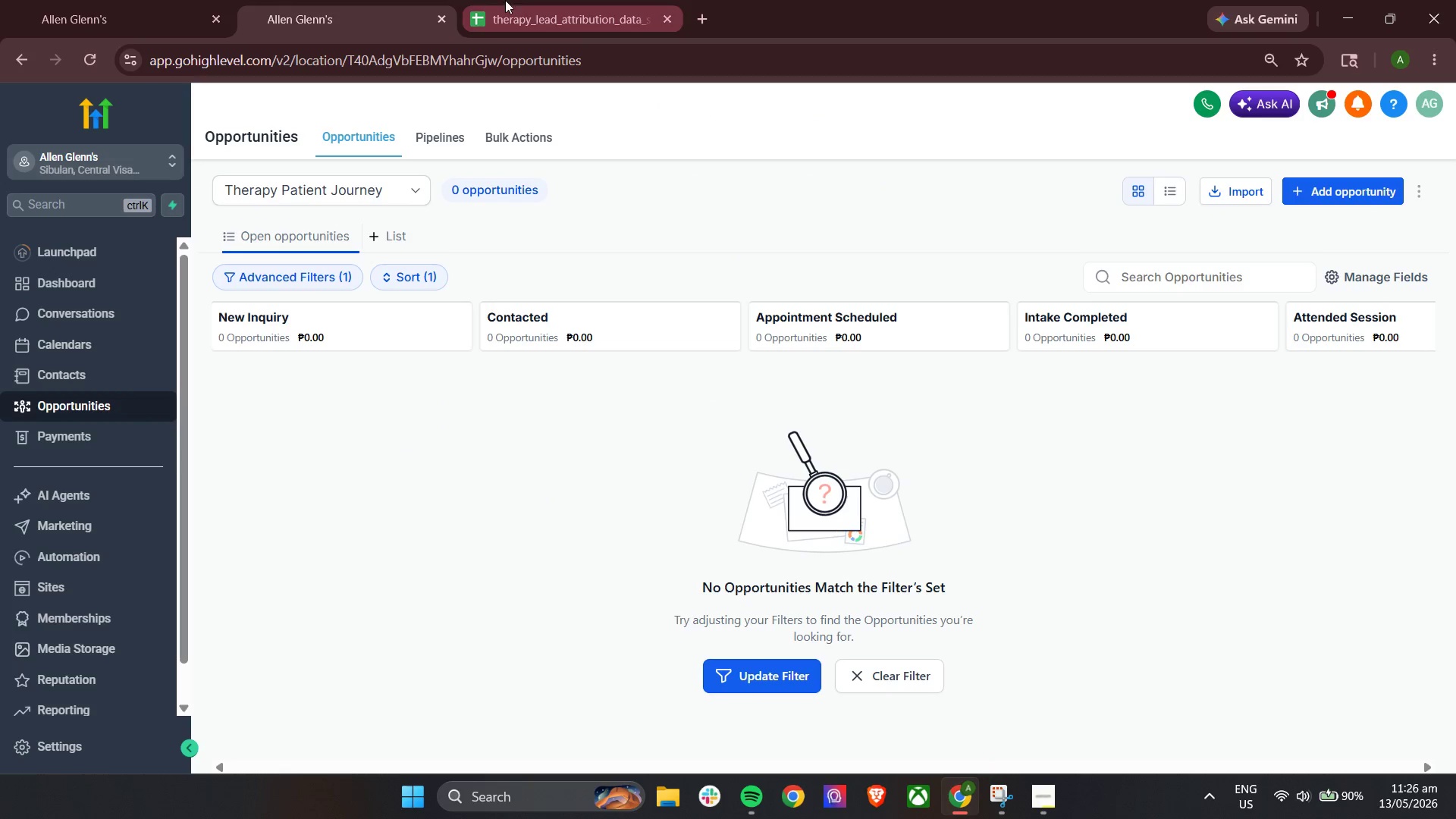 
left_click([153, 0])
 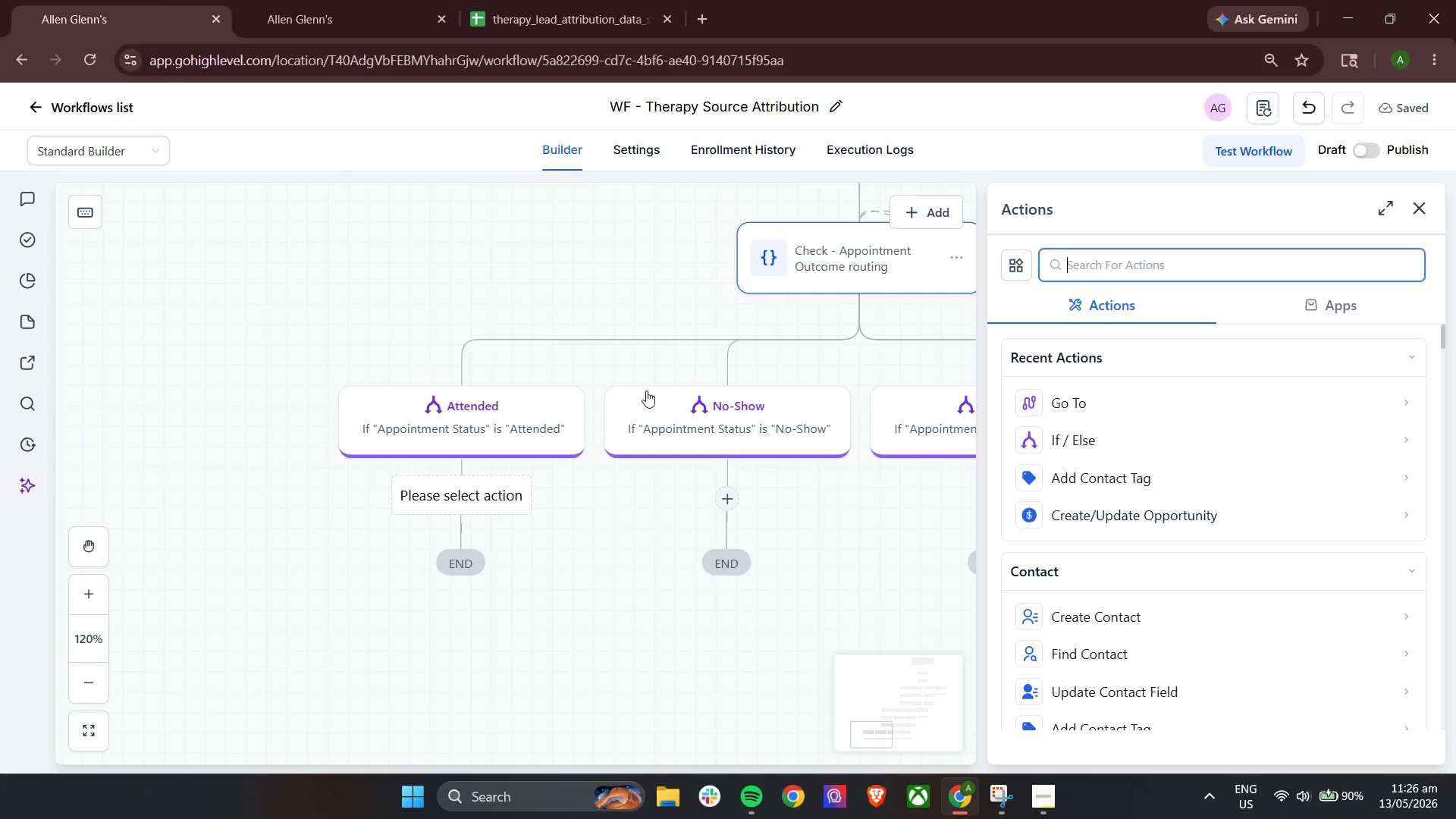 
left_click_drag(start_coordinate=[636, 389], to_coordinate=[96, 399])
 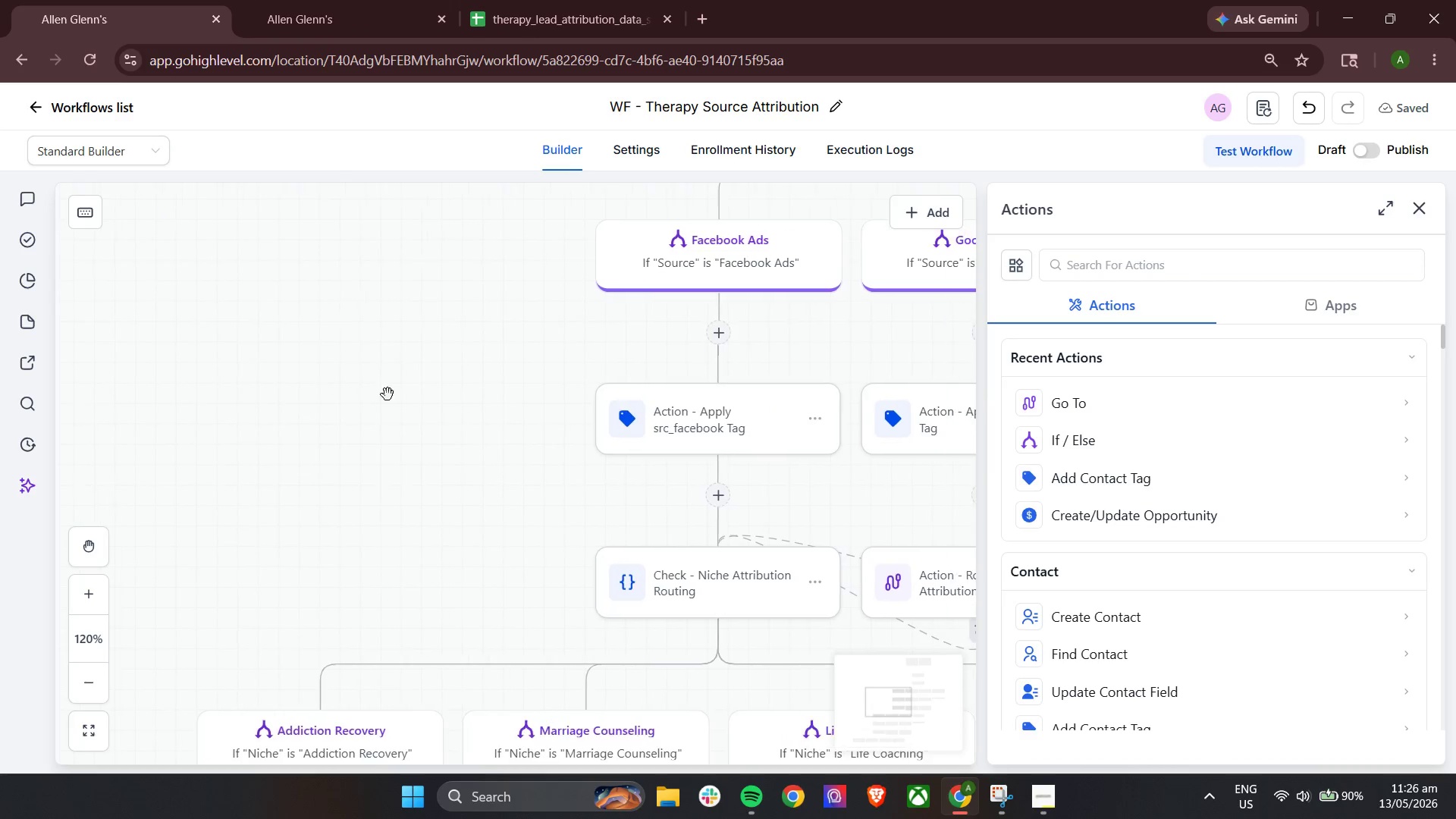 
scroll: coordinate [648, 391], scroll_direction: up, amount: 17.0
 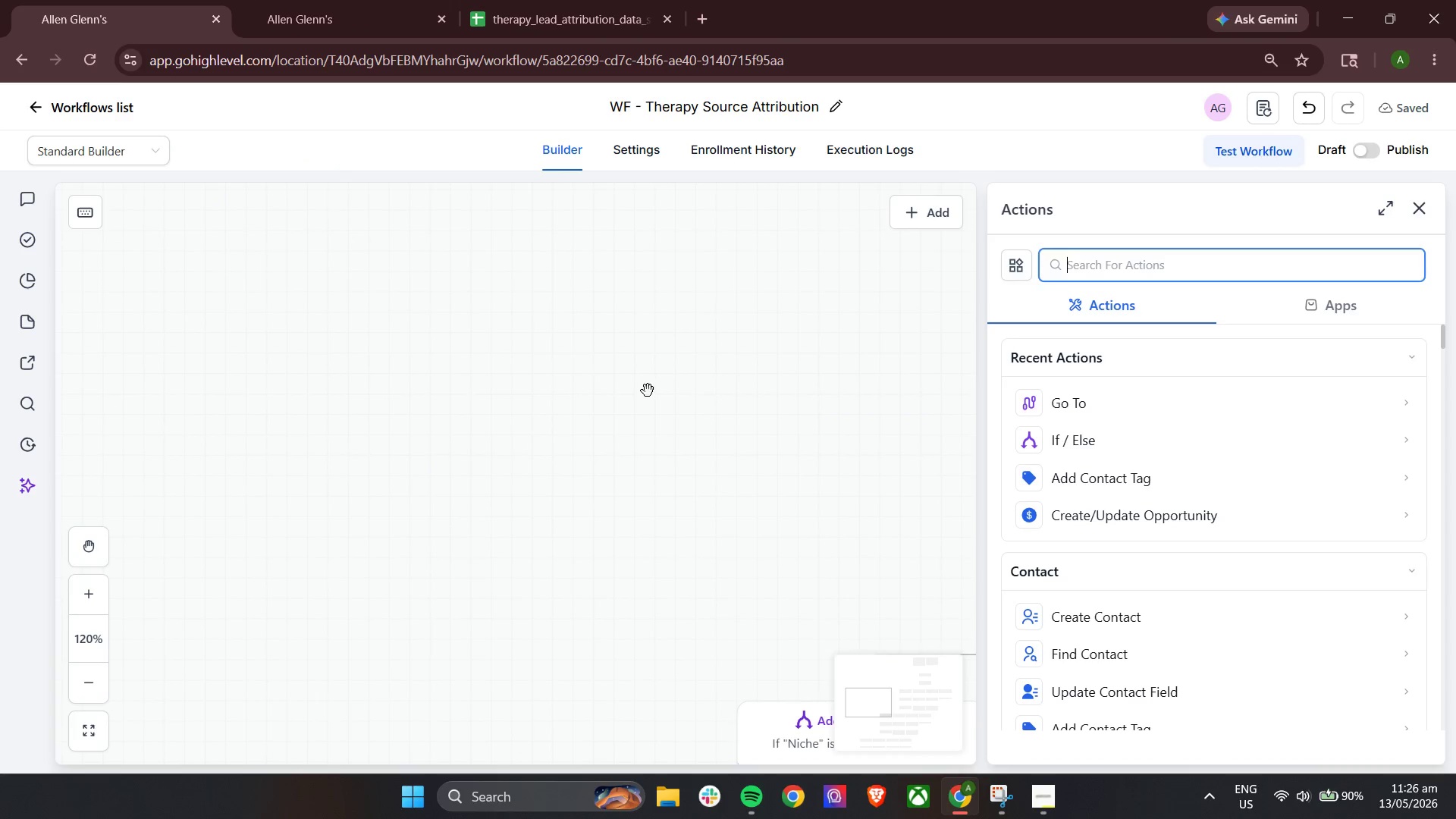 
left_click_drag(start_coordinate=[422, 395], to_coordinate=[193, 479])
 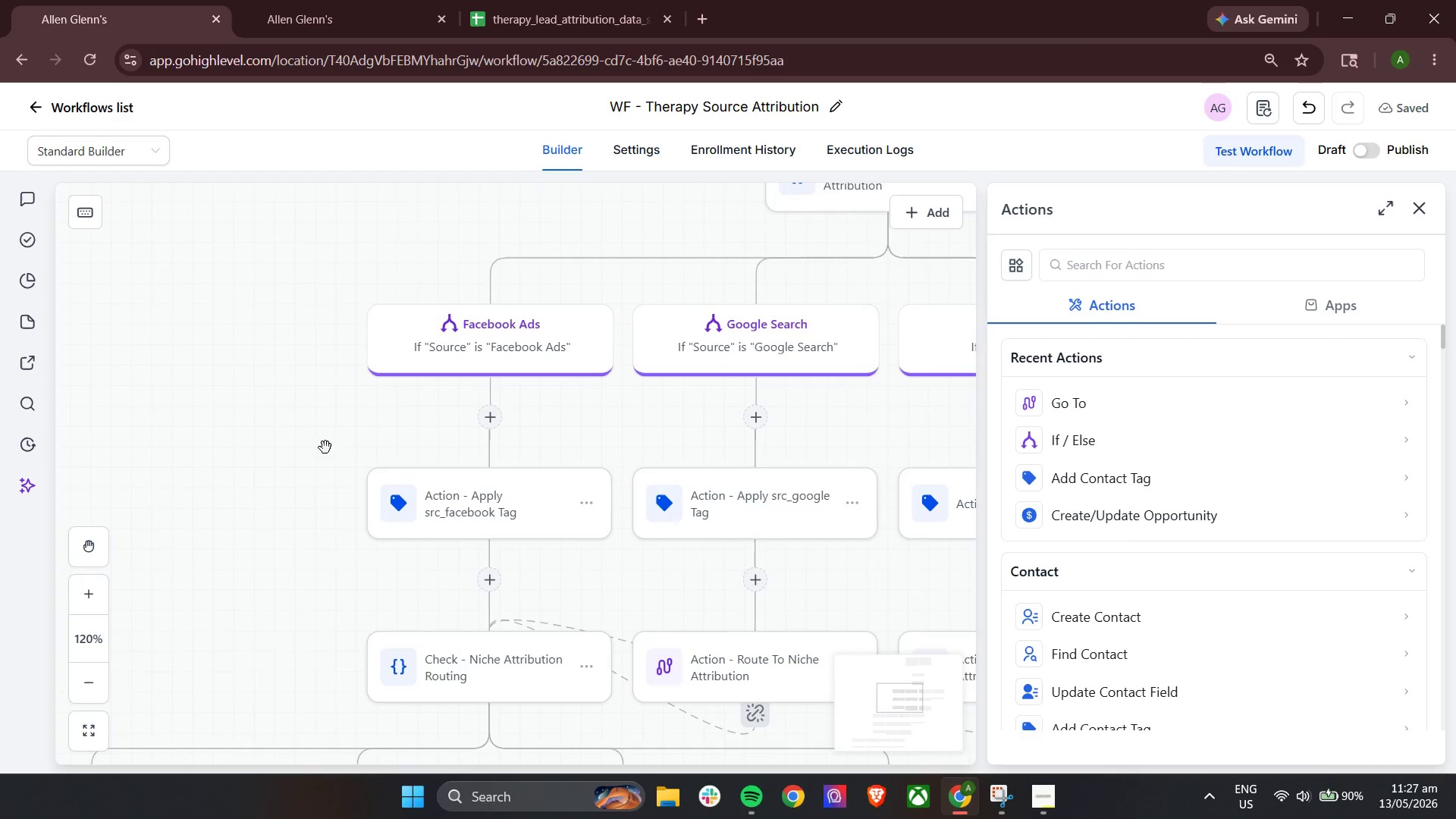 
left_click_drag(start_coordinate=[319, 441], to_coordinate=[158, 506])
 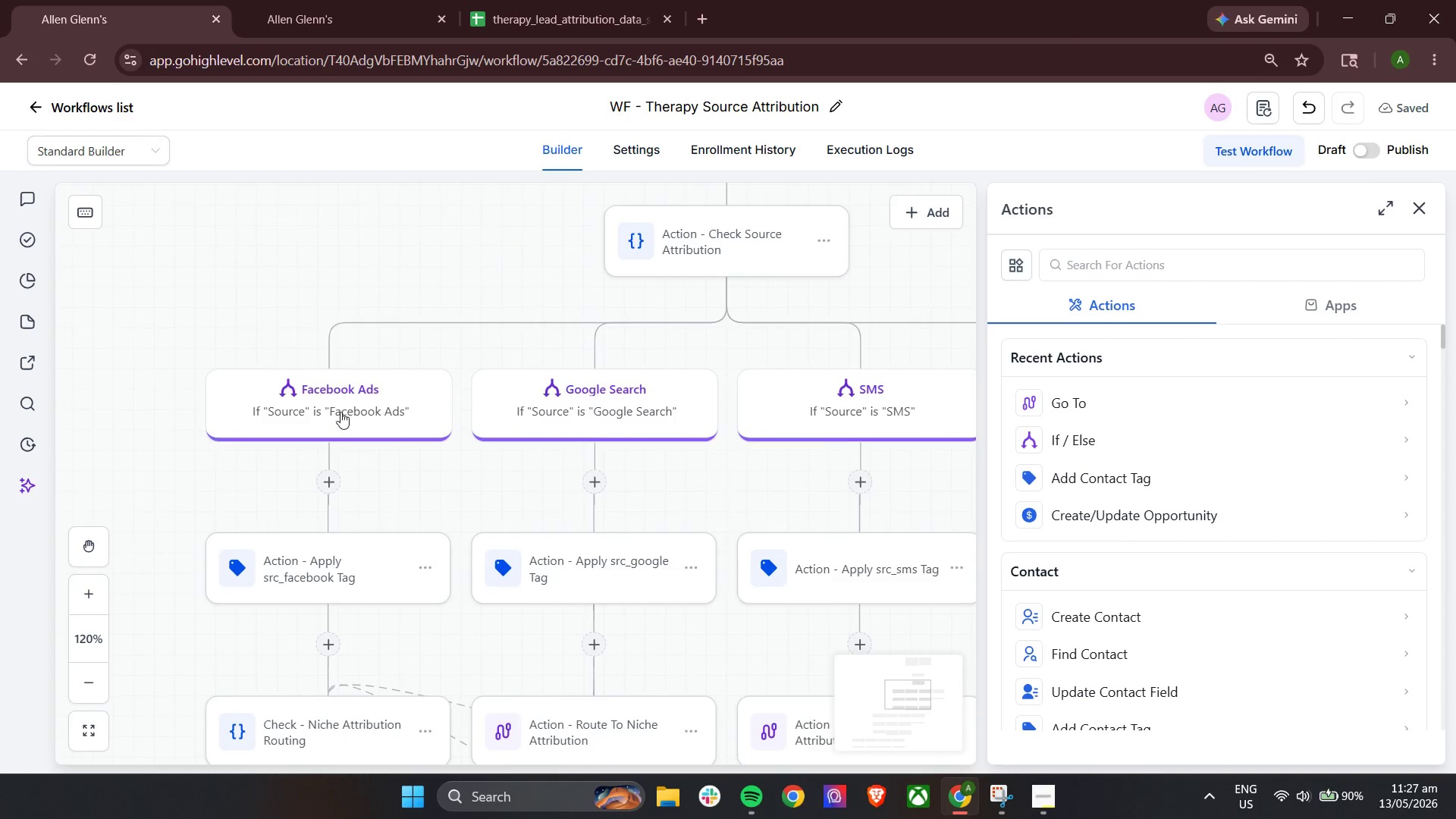 
scroll: coordinate [514, 497], scroll_direction: up, amount: 7.0
 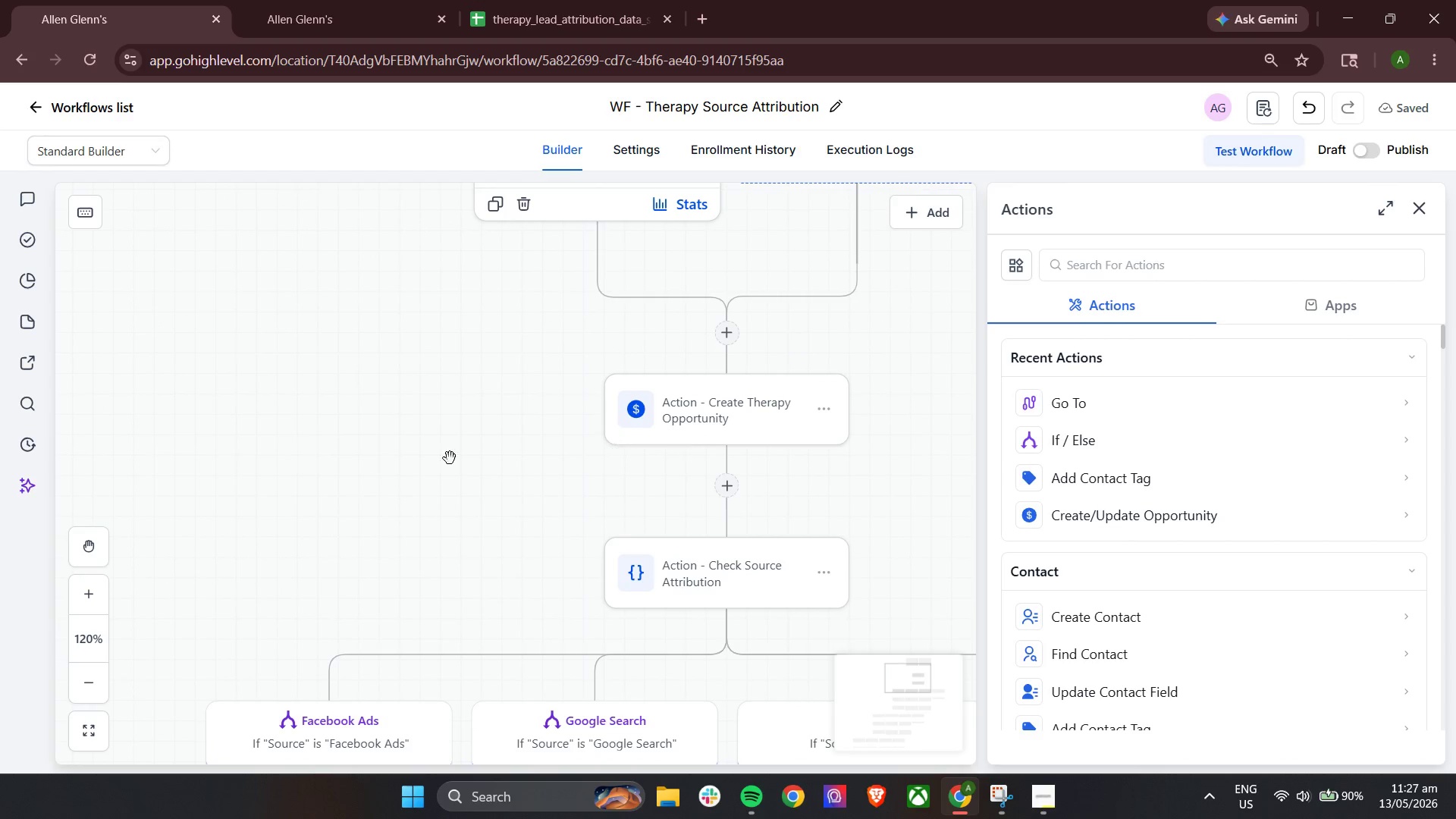 
left_click_drag(start_coordinate=[214, 519], to_coordinate=[654, 534])
 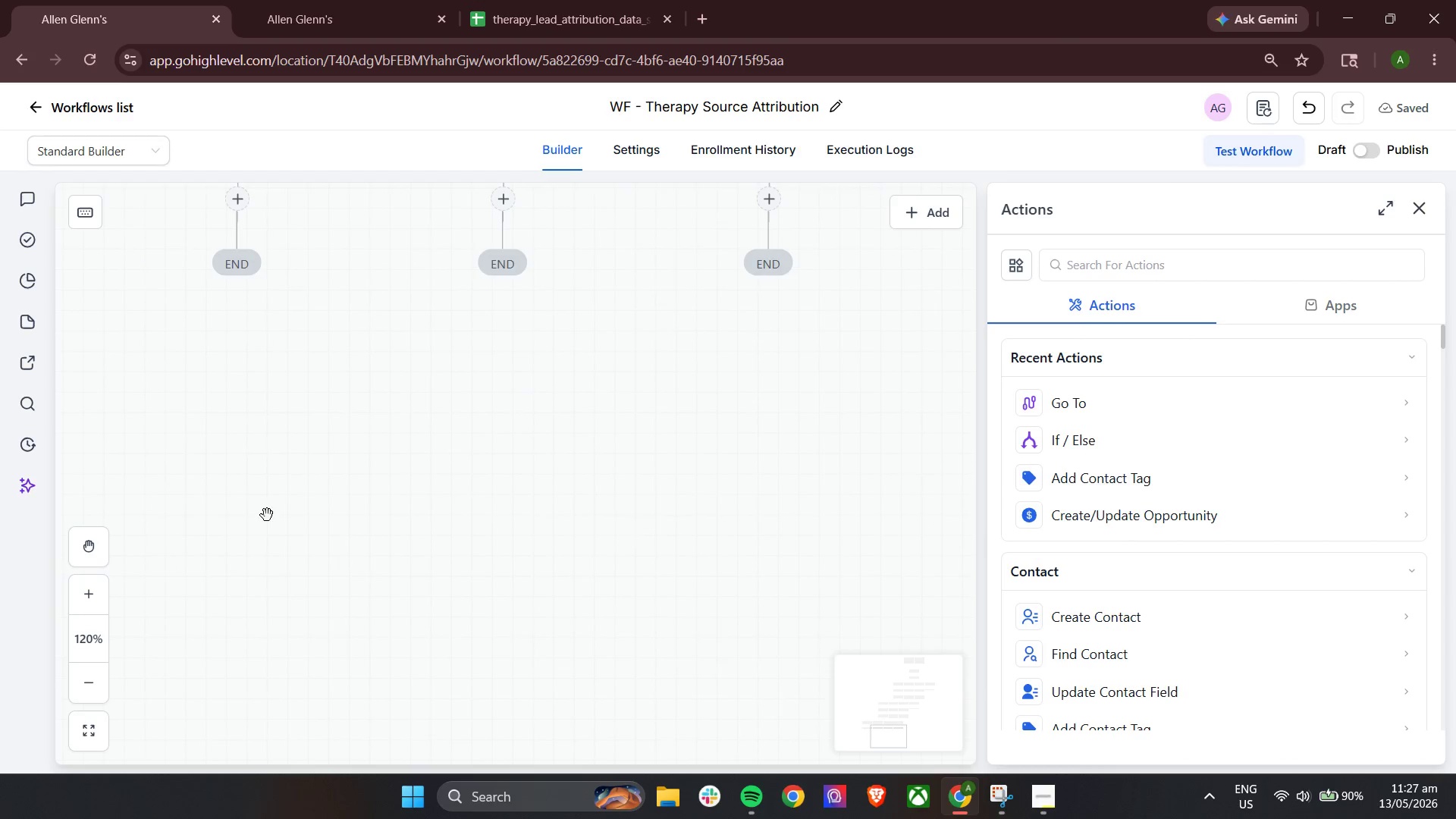 
scroll: coordinate [347, 493], scroll_direction: down, amount: 34.0
 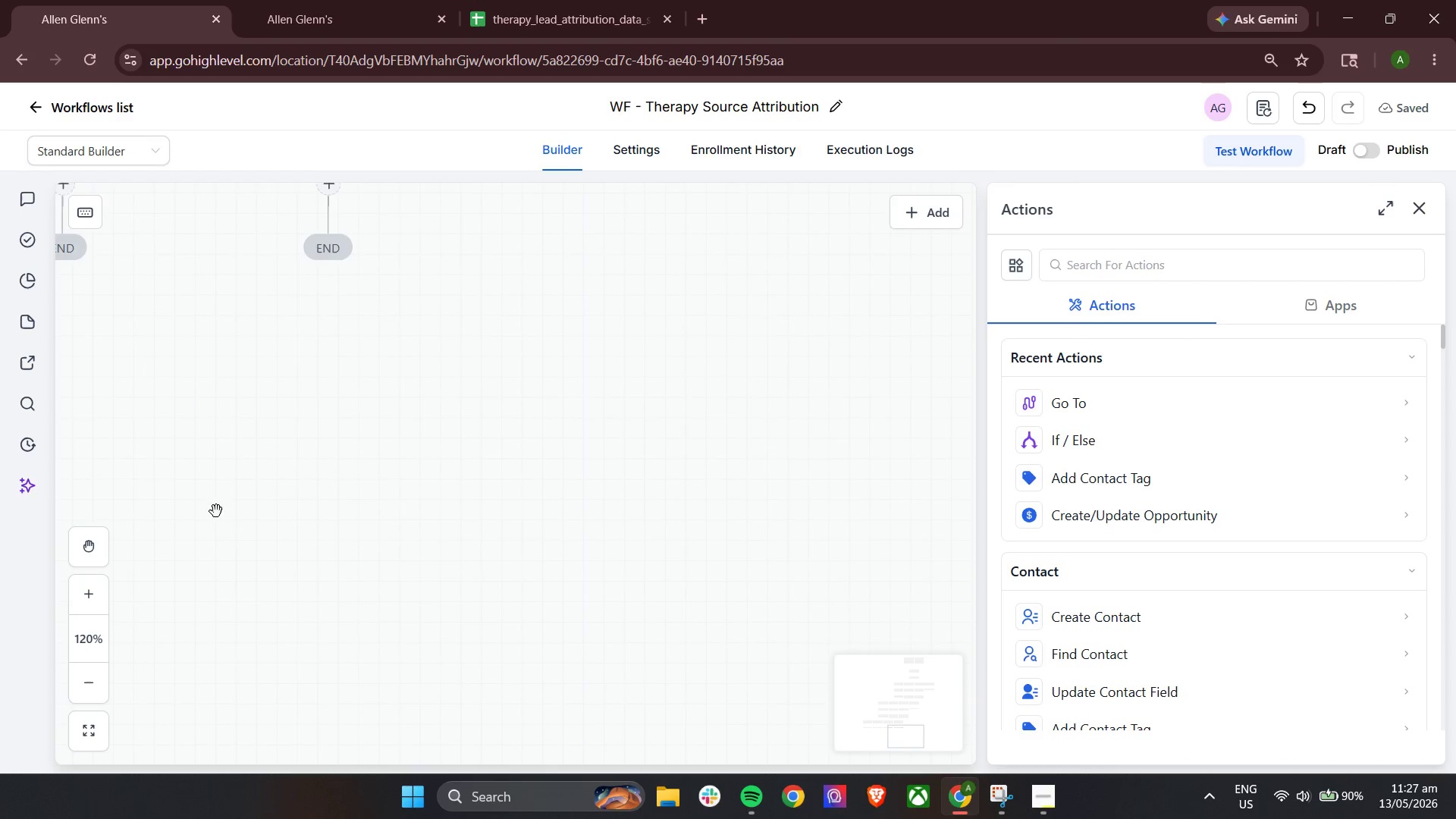 
left_click_drag(start_coordinate=[228, 522], to_coordinate=[376, 657])
 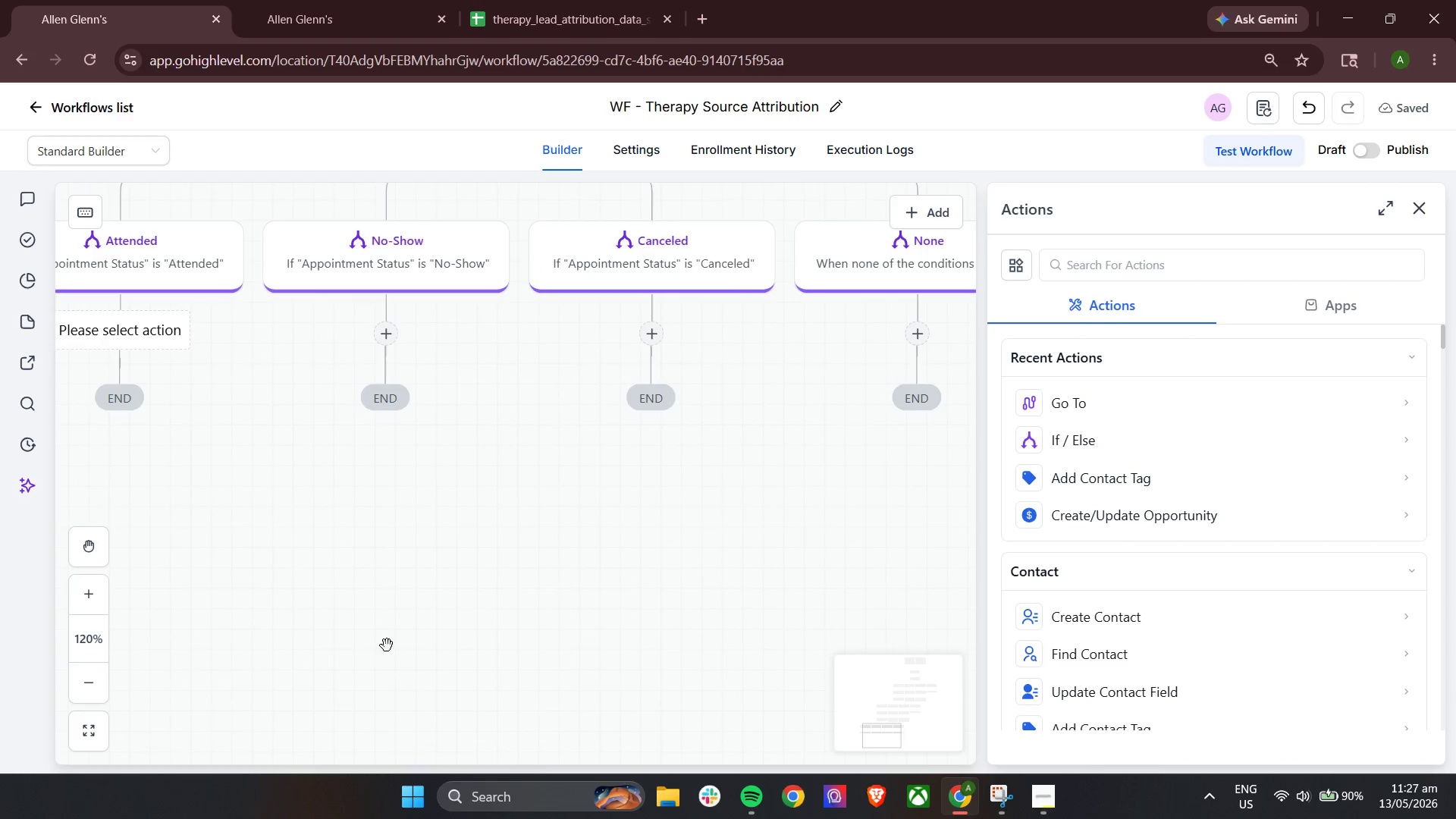 
left_click_drag(start_coordinate=[377, 617], to_coordinate=[720, 774])
 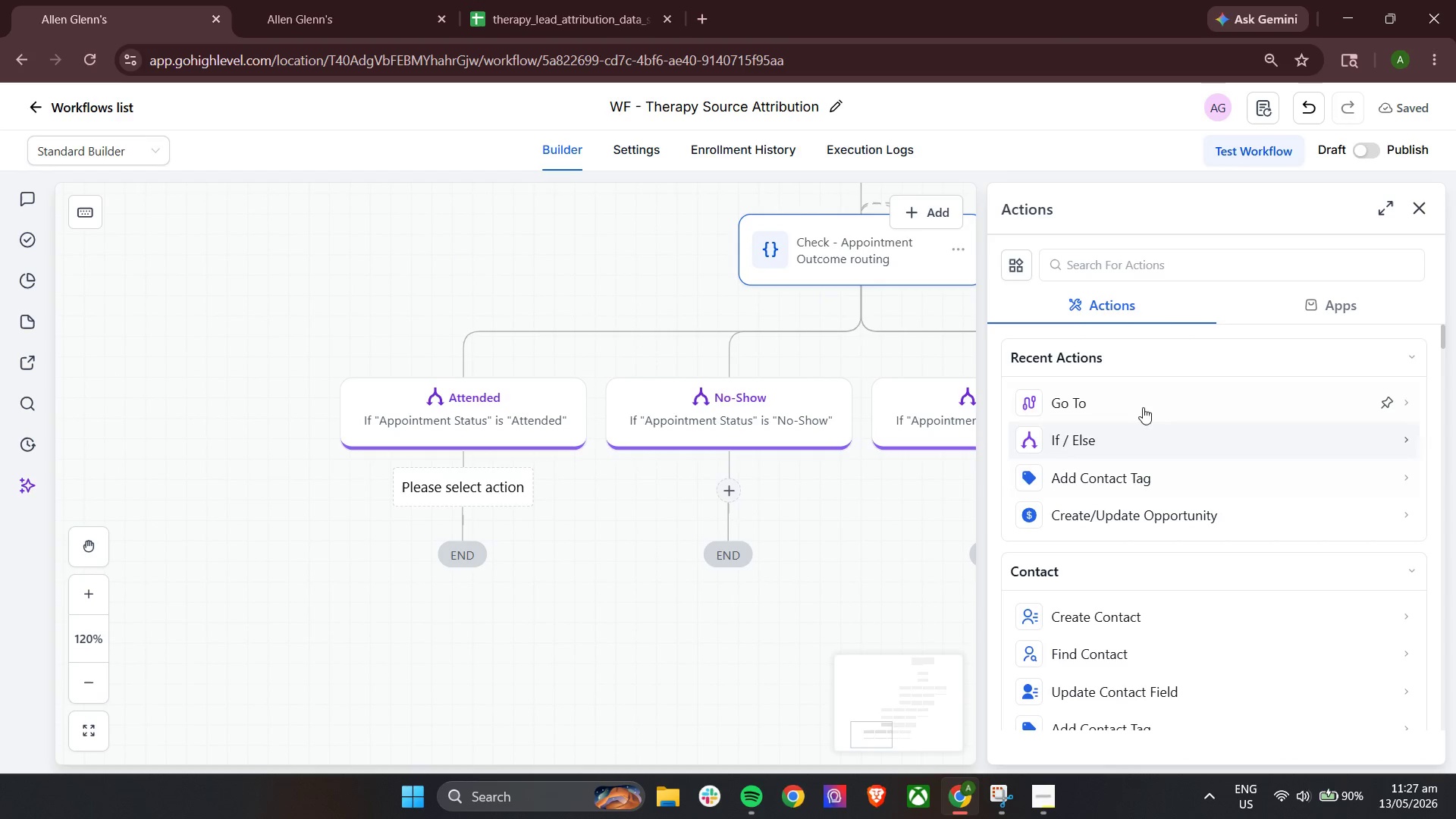 
left_click([1111, 470])
 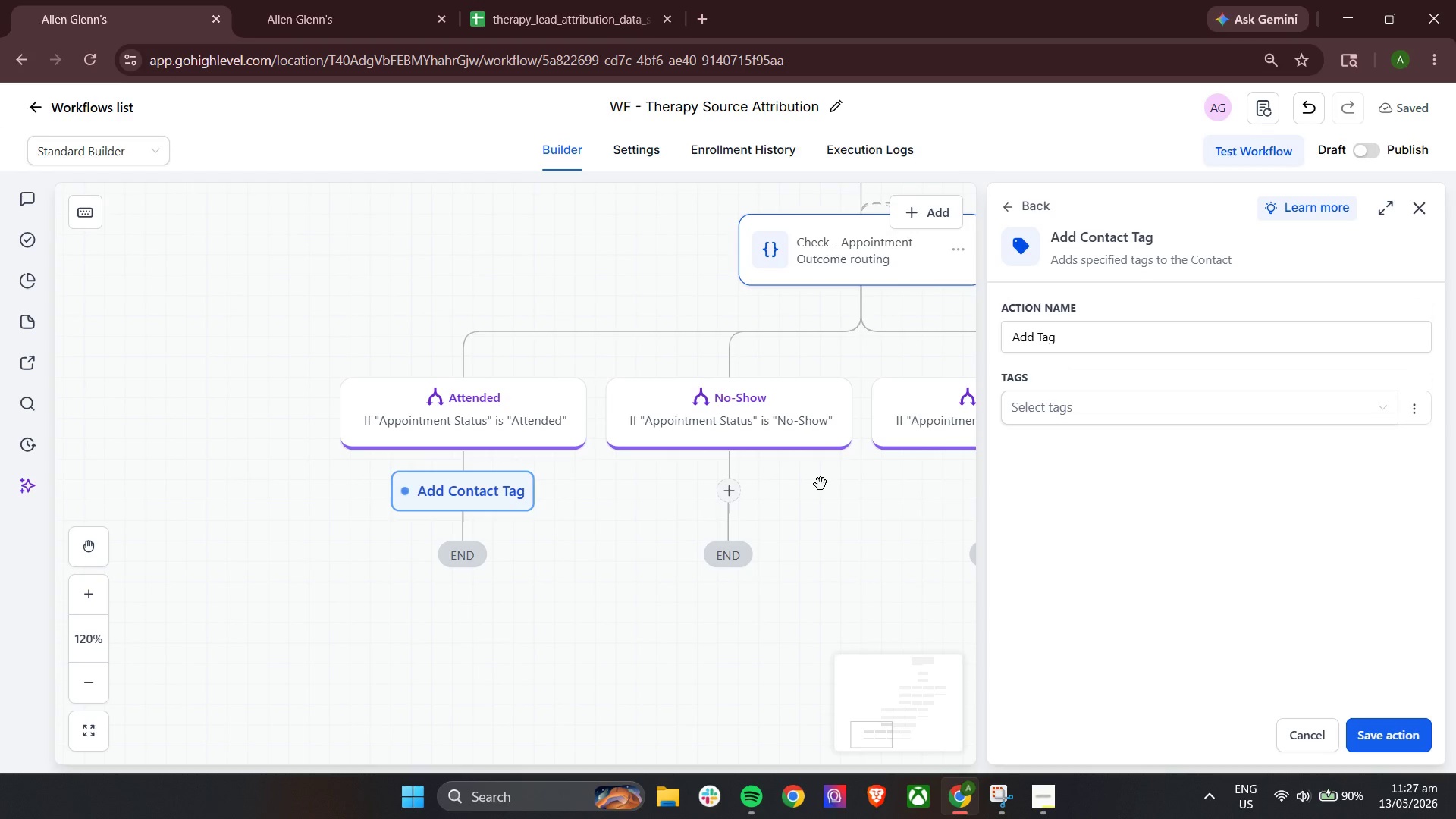 
wait(8.95)
 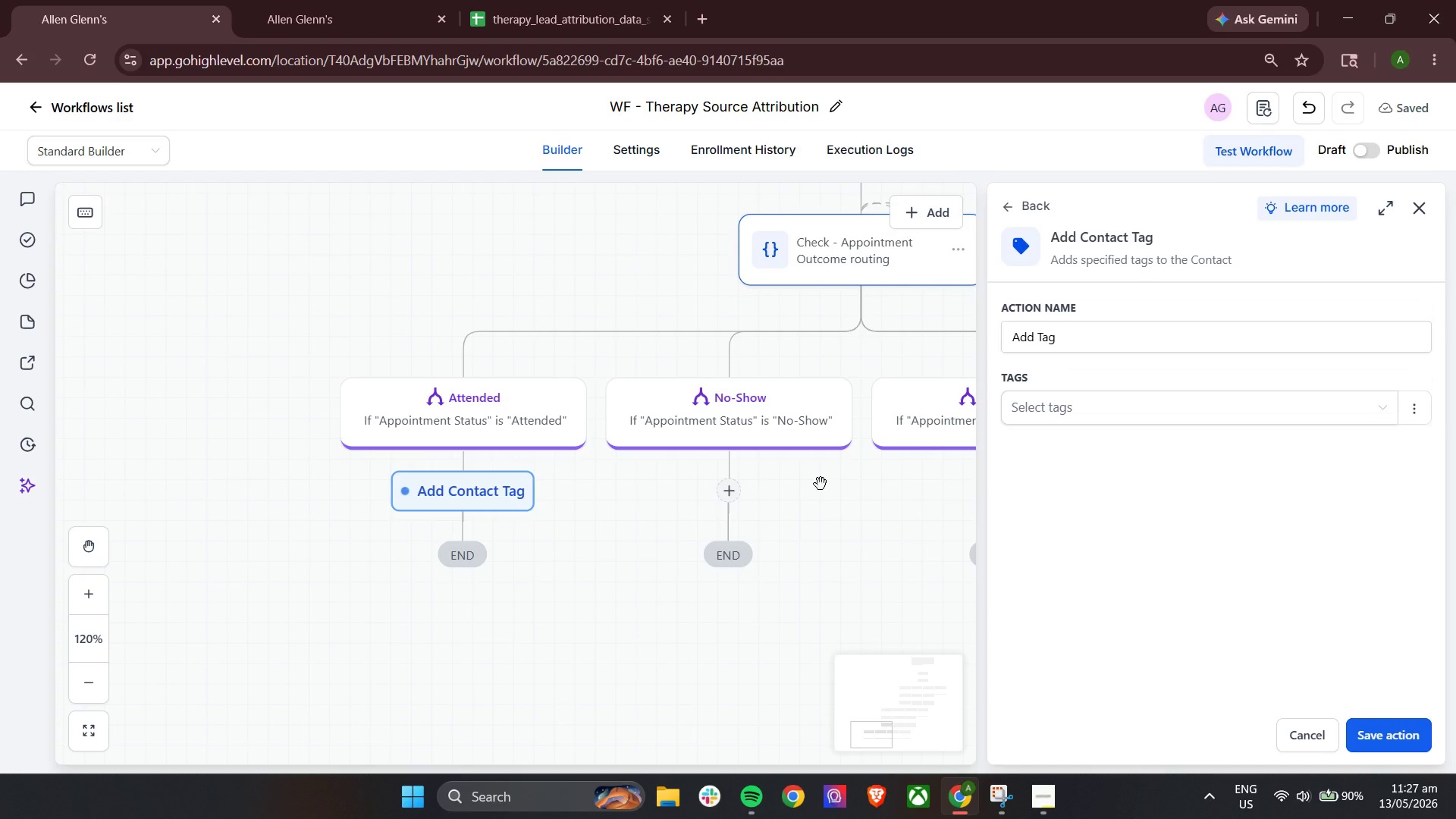 
left_click([1066, 416])
 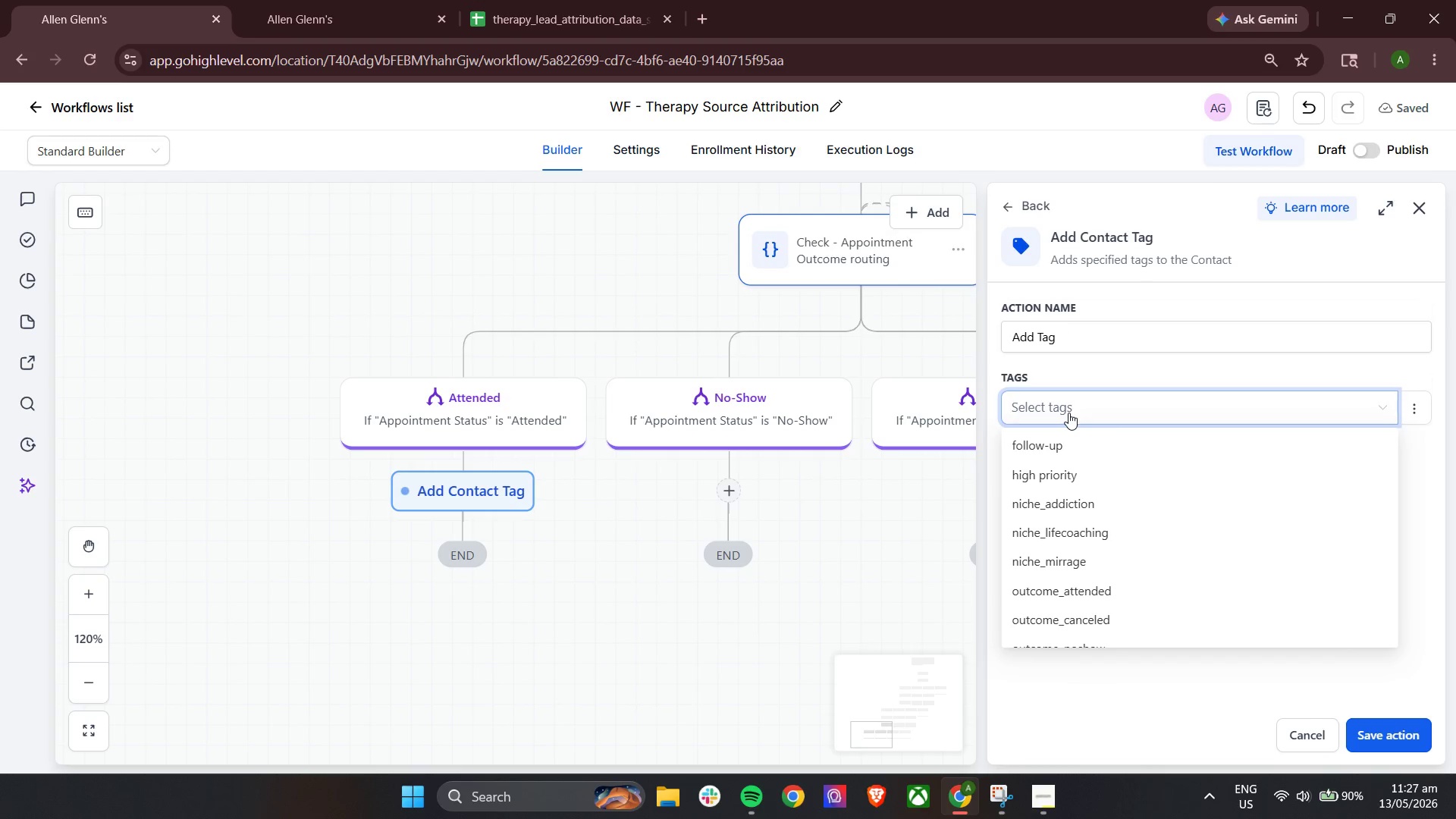 
type(out)
 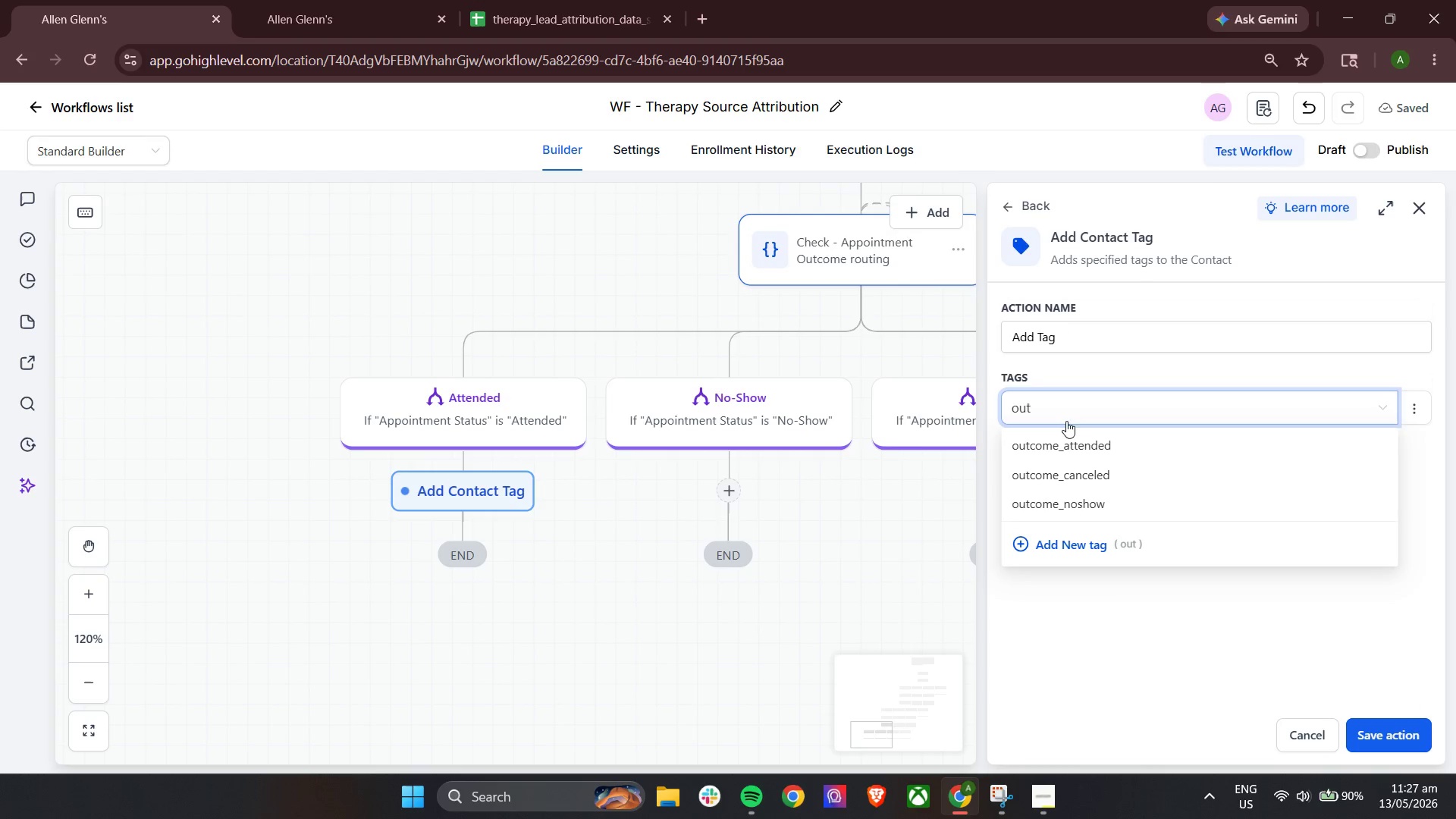 
left_click([1059, 444])
 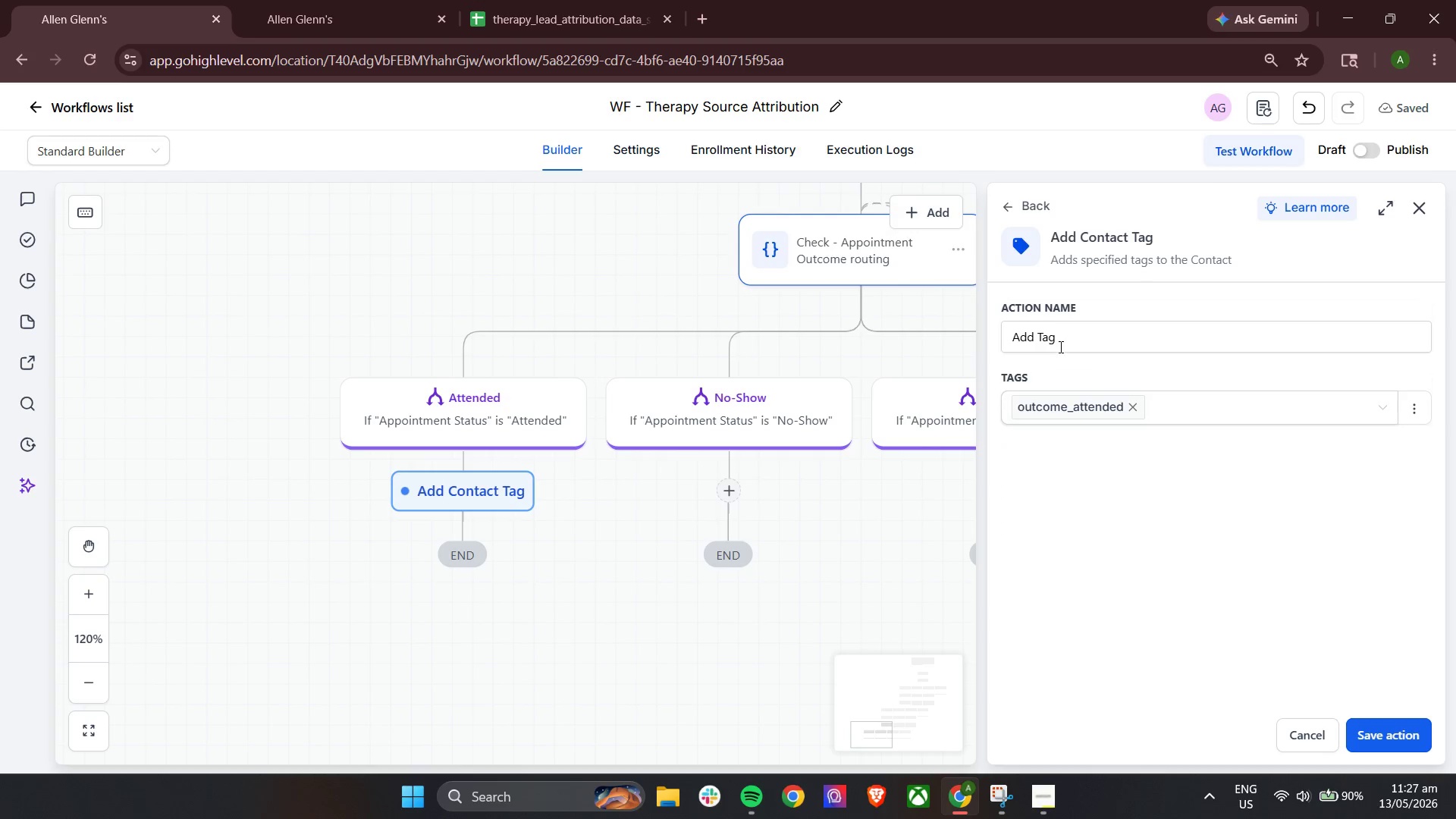 
double_click([1068, 340])
 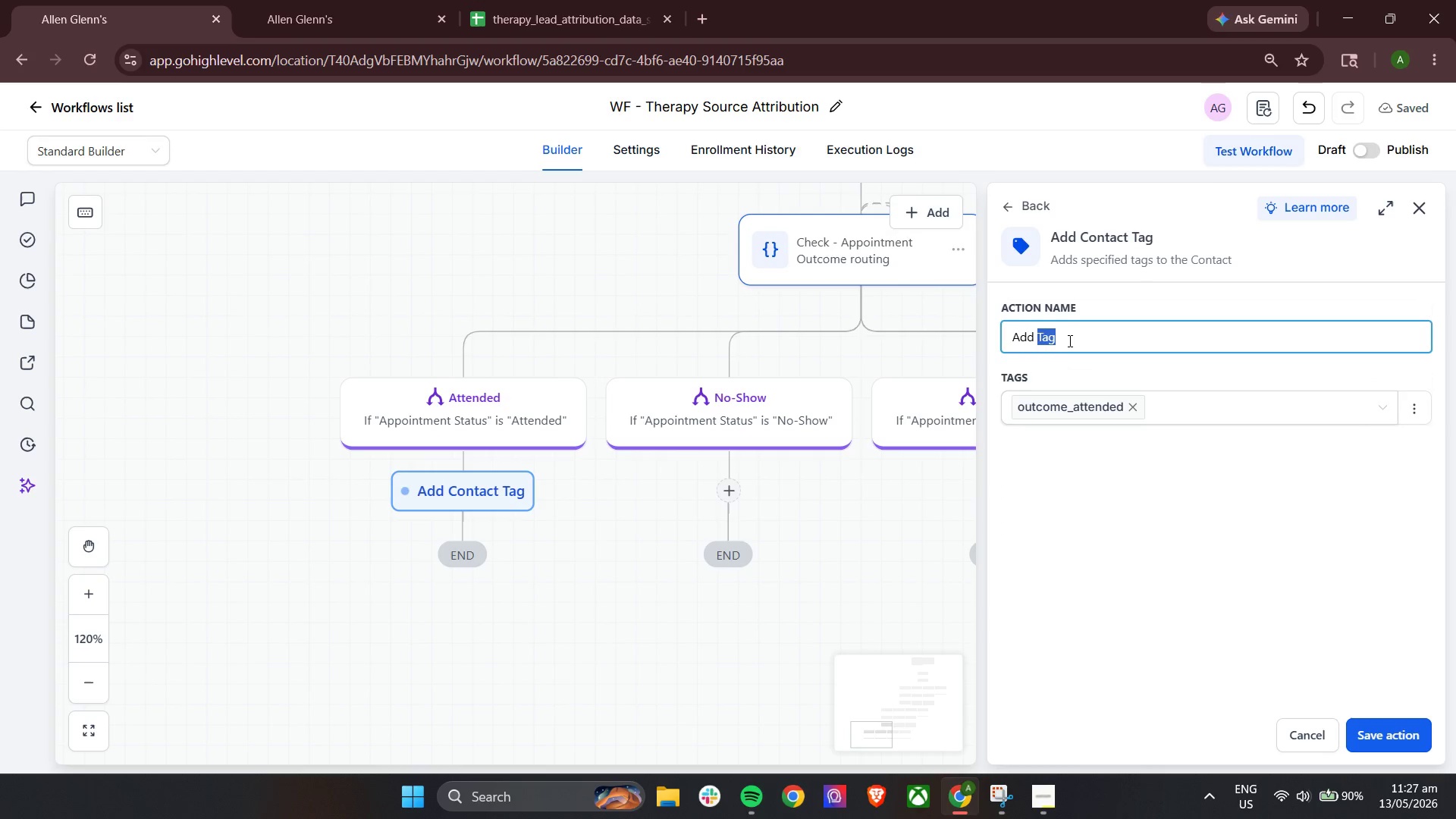 
triple_click([1068, 340])
 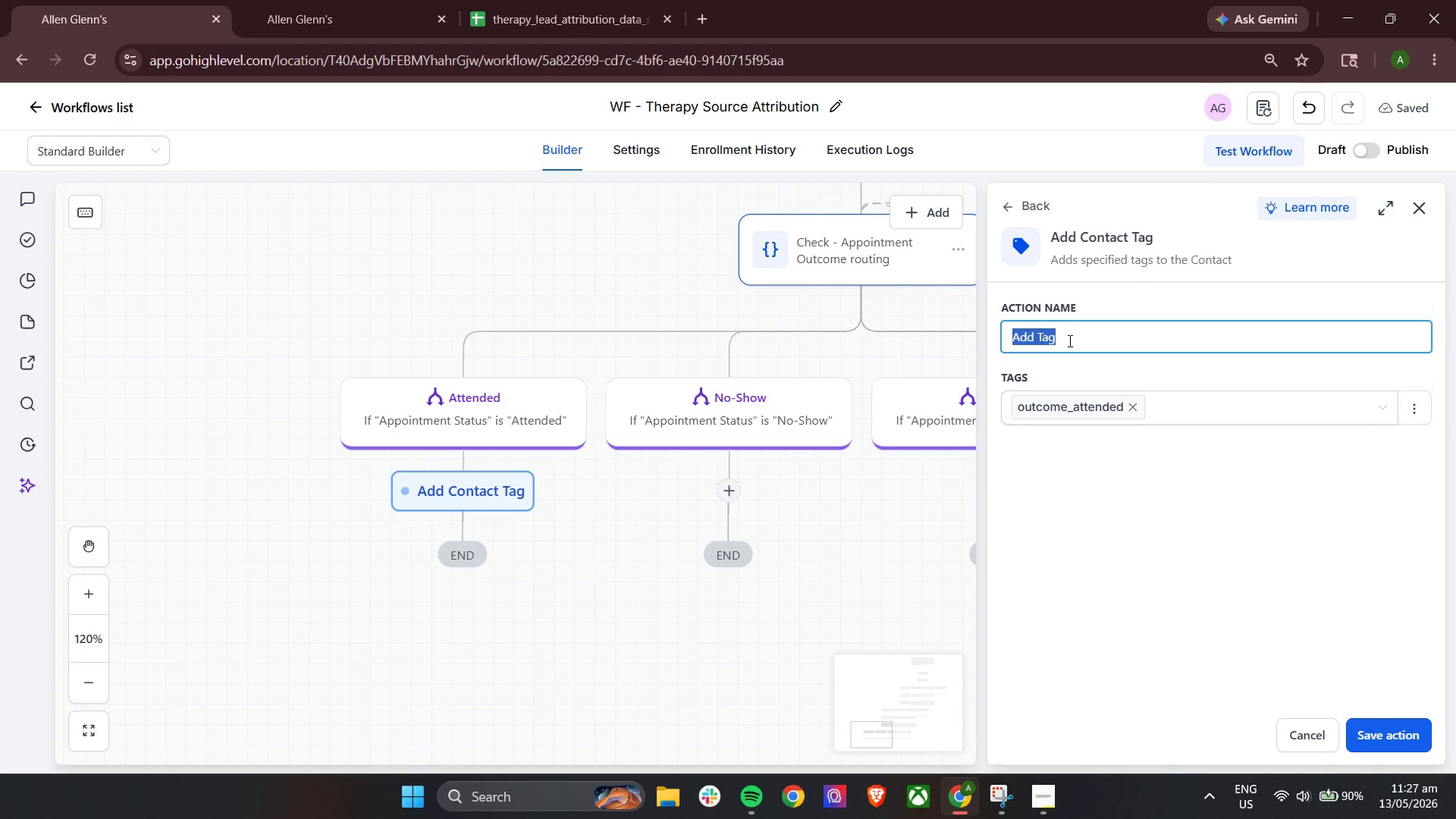 
type(Aci)
key(Backspace)
type(tion - Apply outcome_attended Tag)
 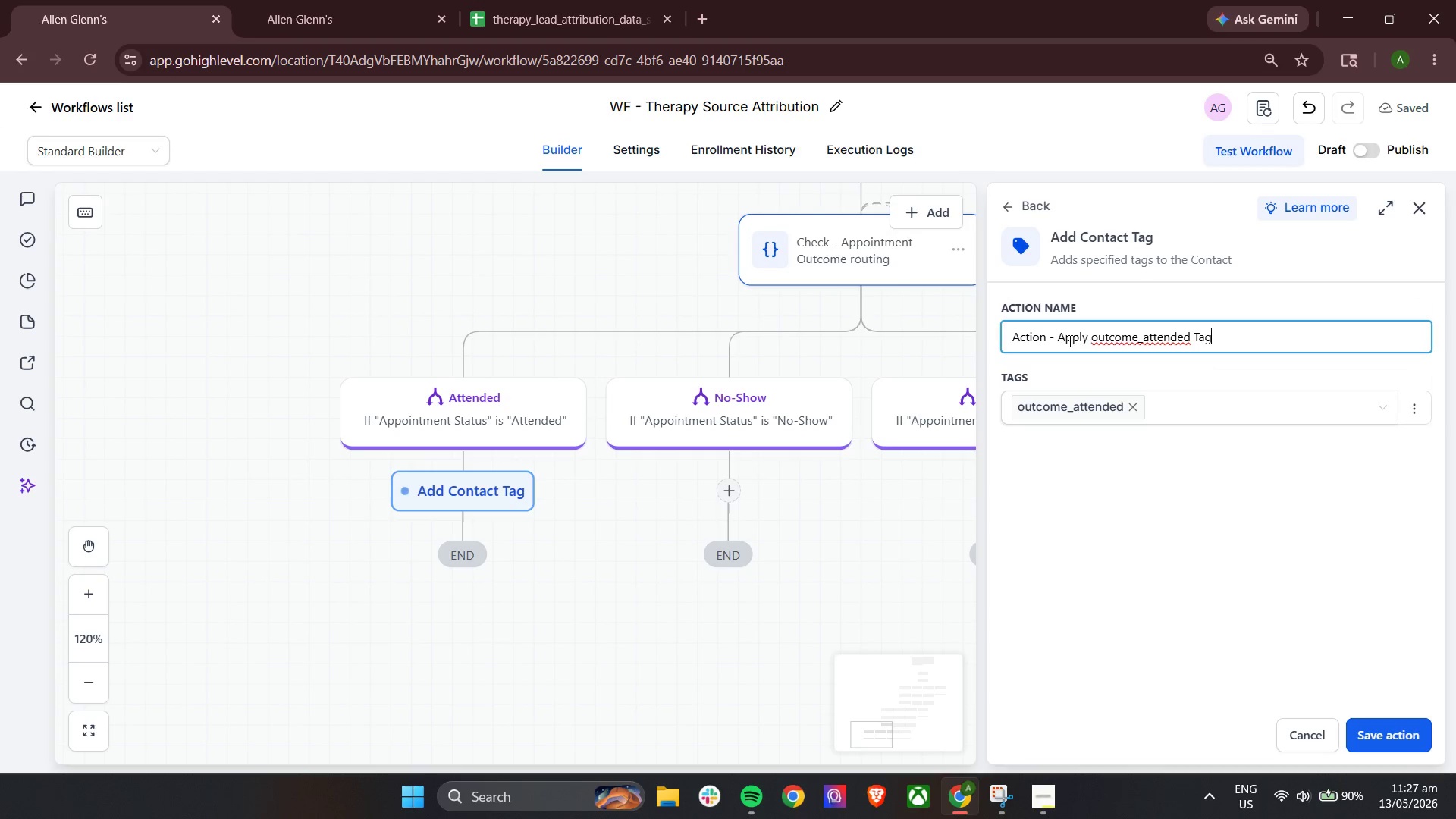 
wait(5.16)
 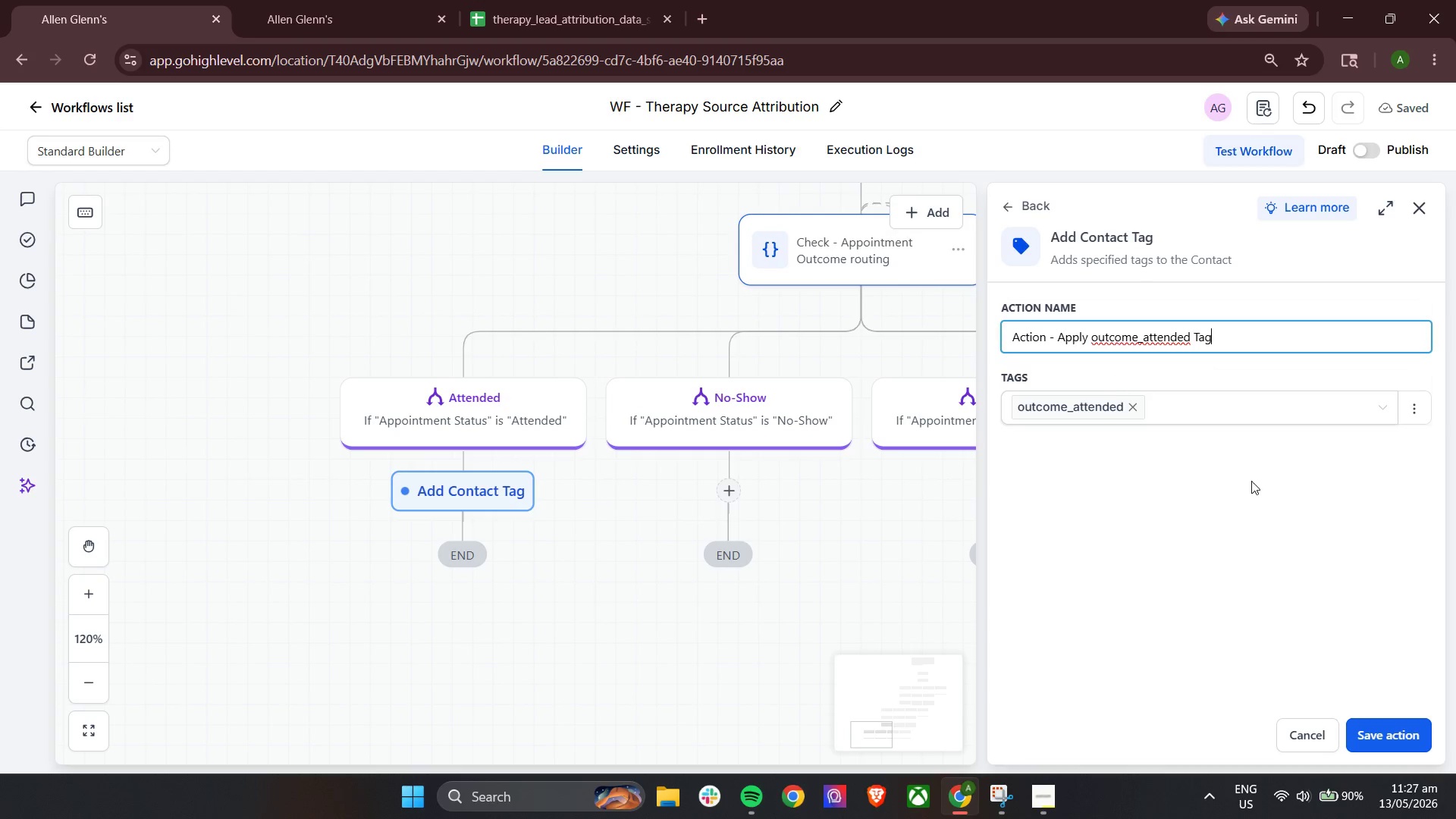 
left_click([1388, 744])
 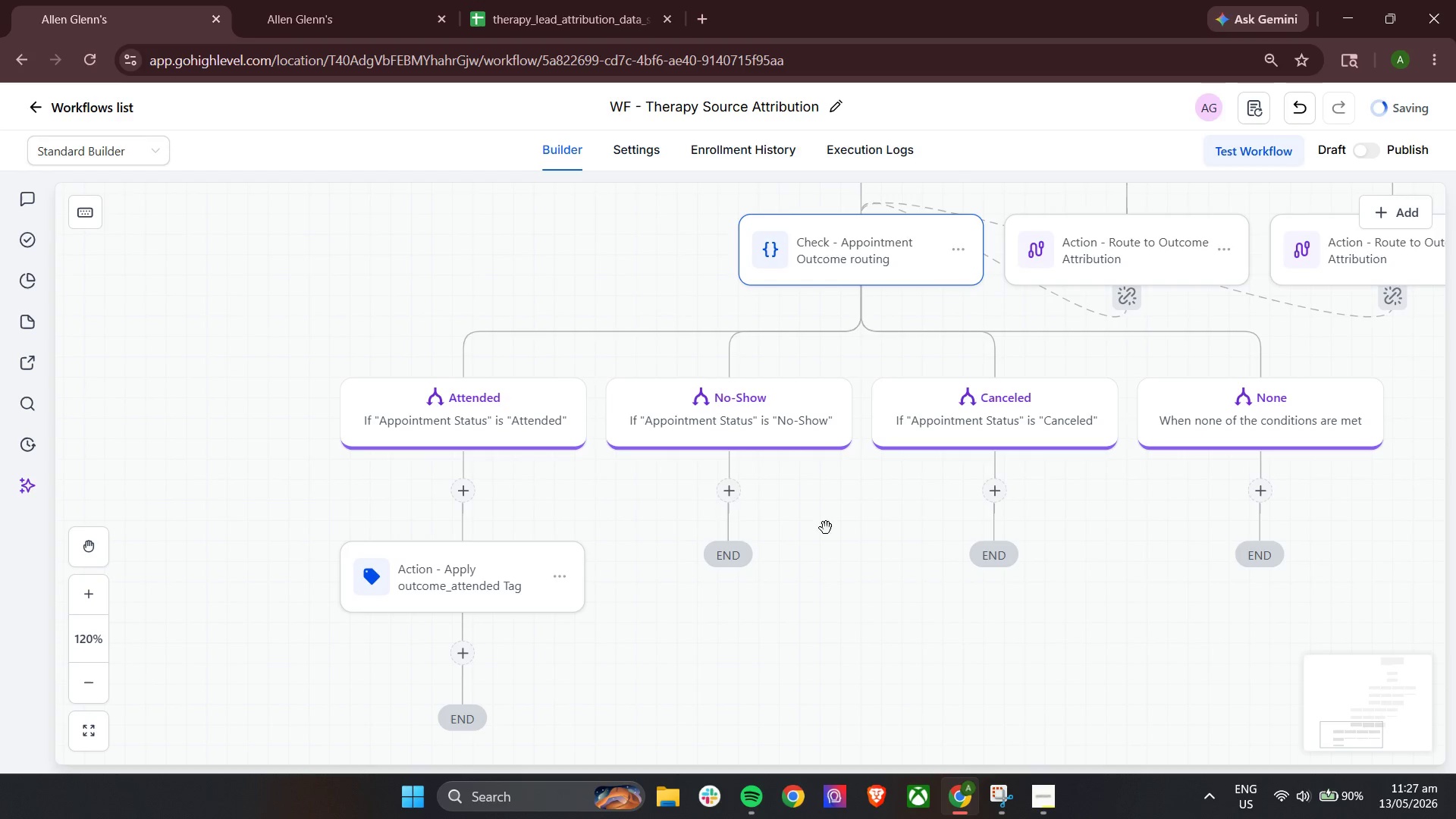 
left_click([723, 488])
 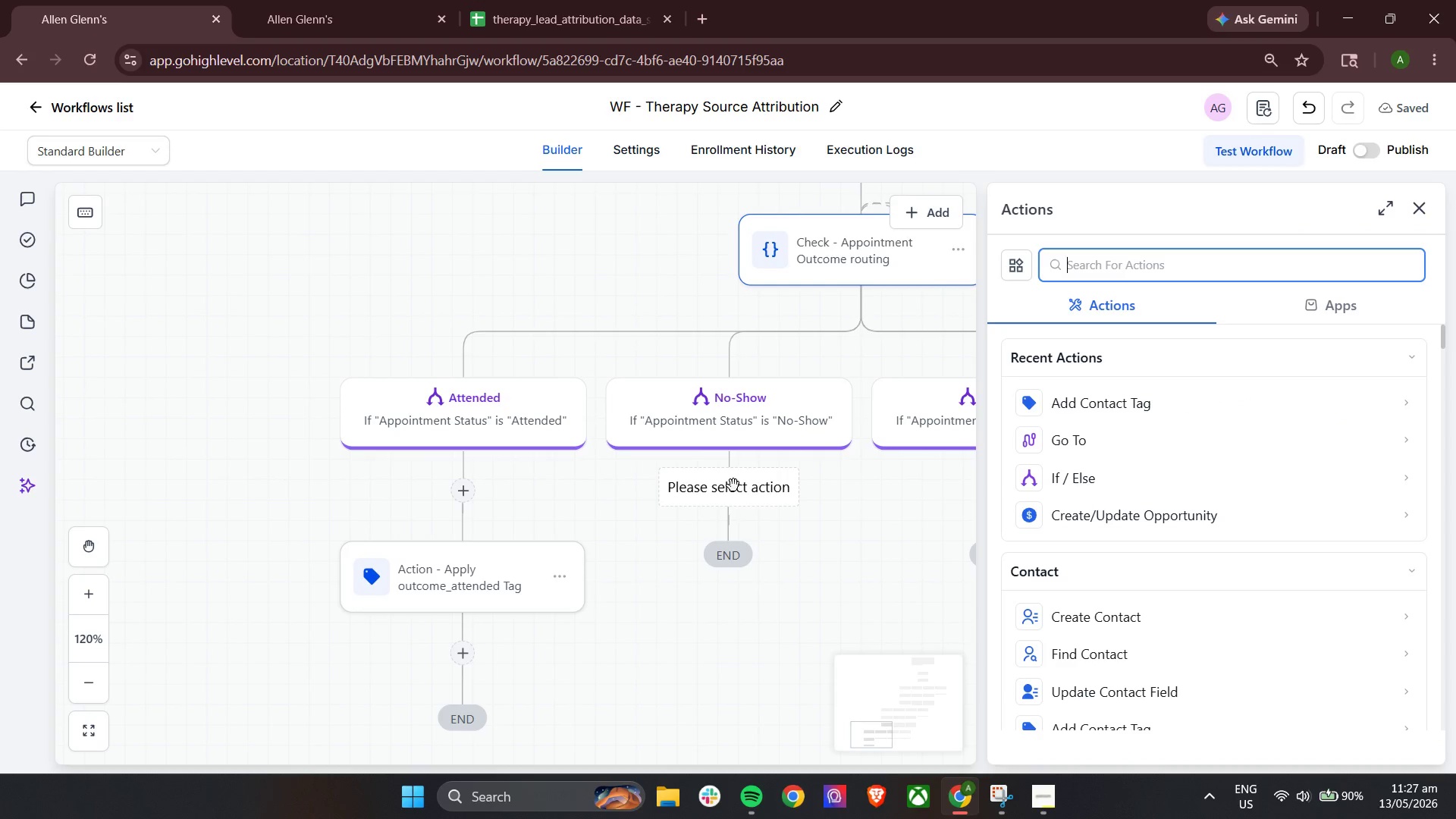 
wait(6.27)
 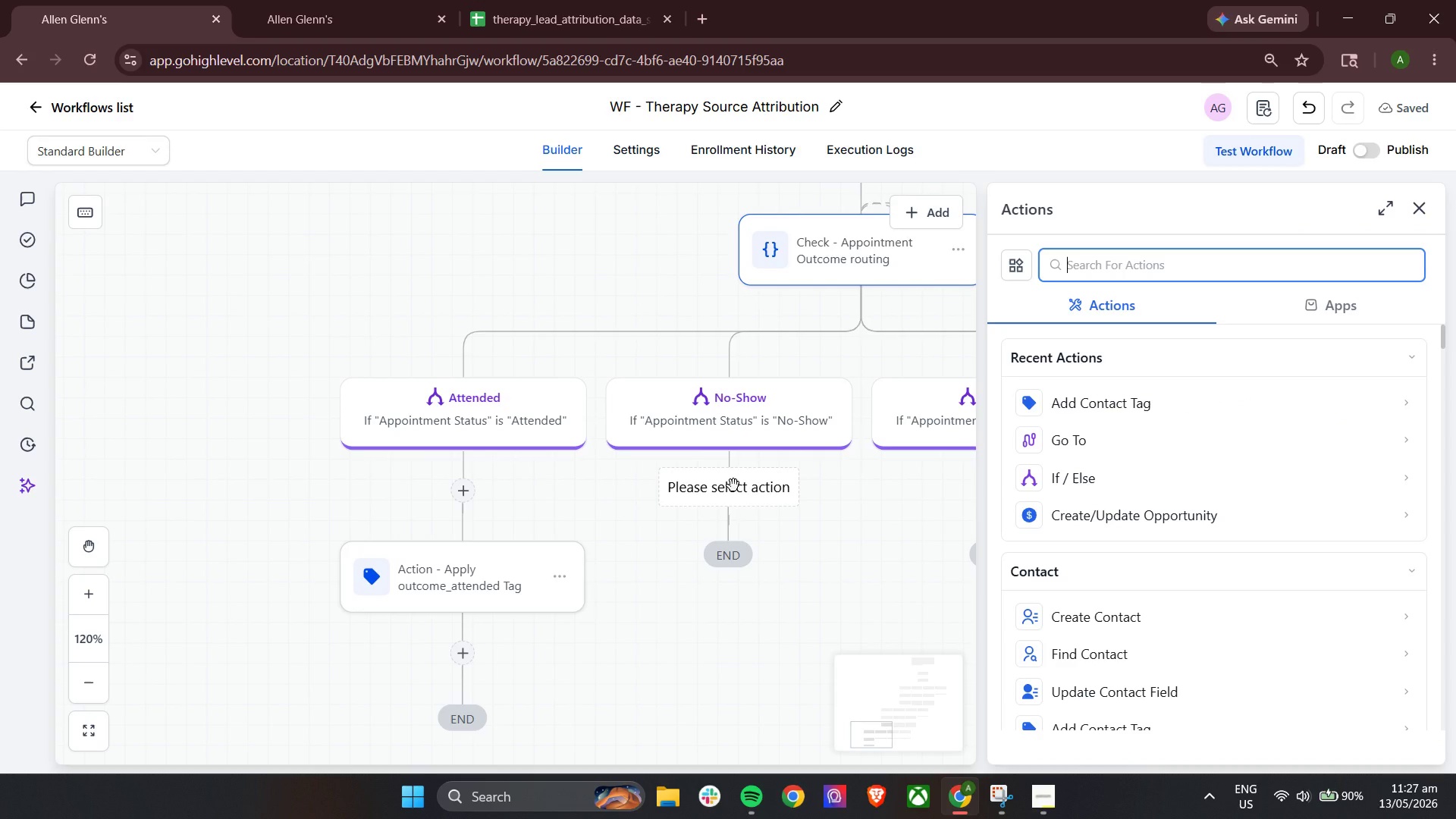 
left_click([616, 664])
 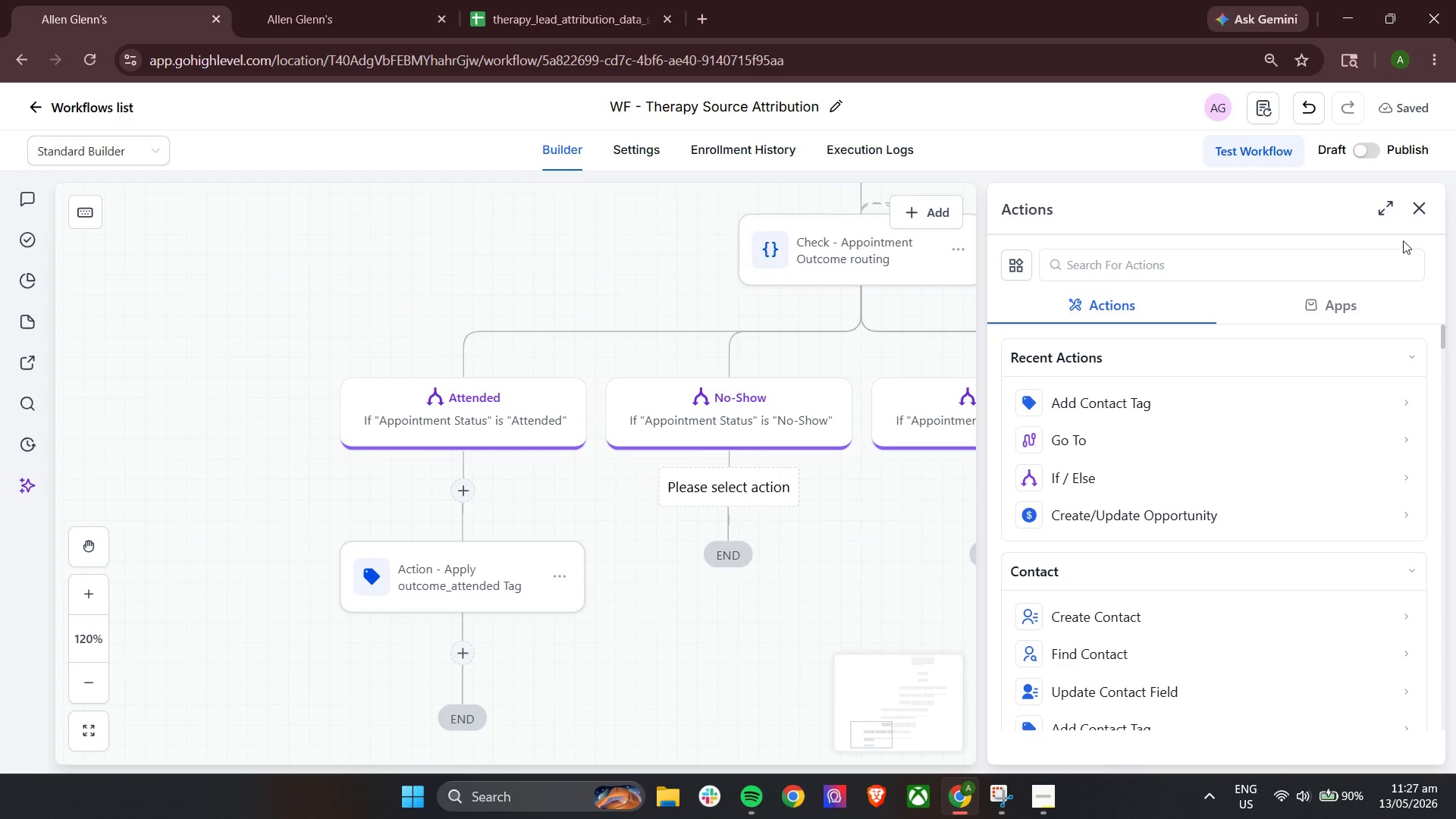 
left_click([1421, 215])
 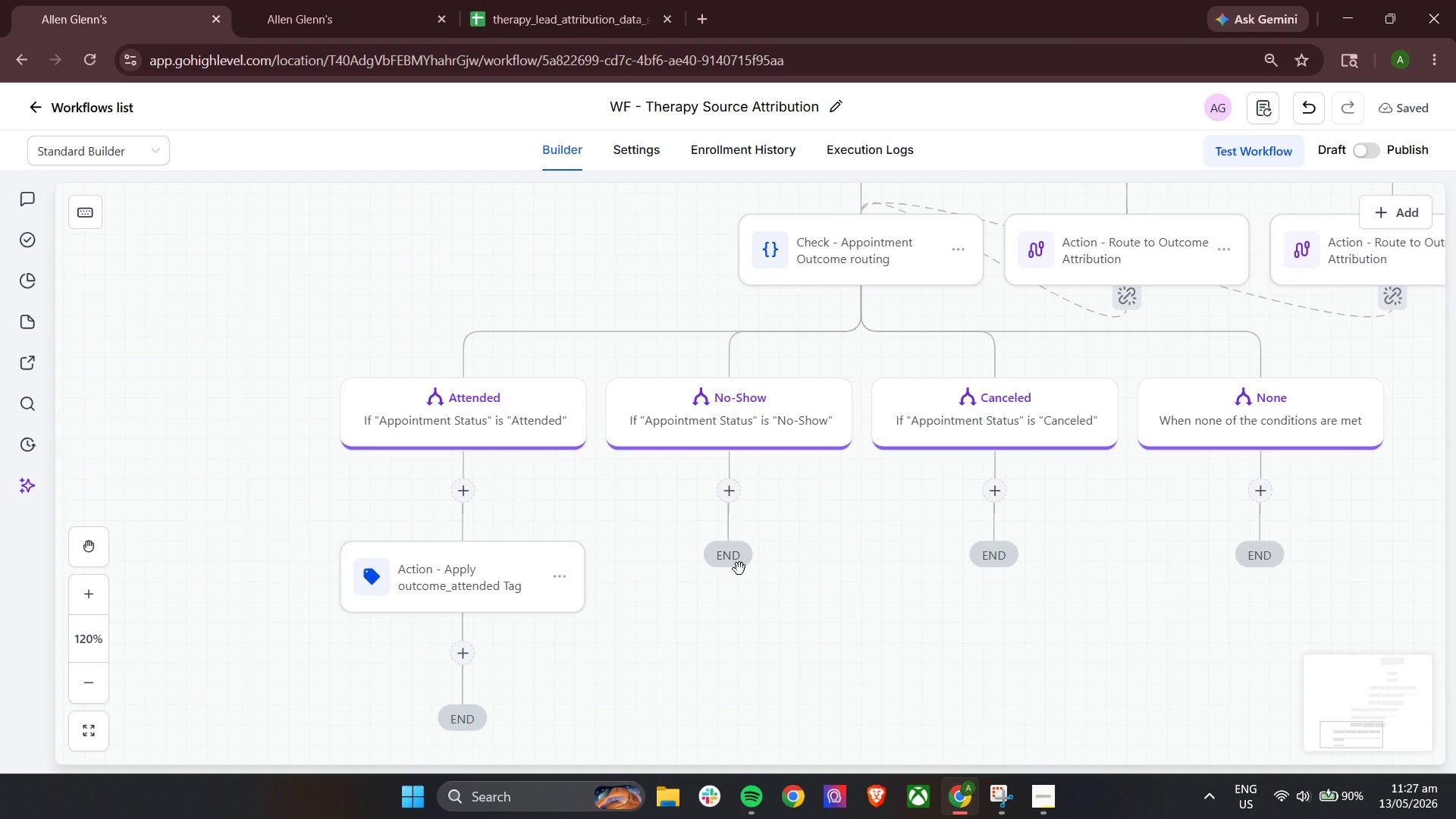 
left_click_drag(start_coordinate=[787, 632], to_coordinate=[871, 430])
 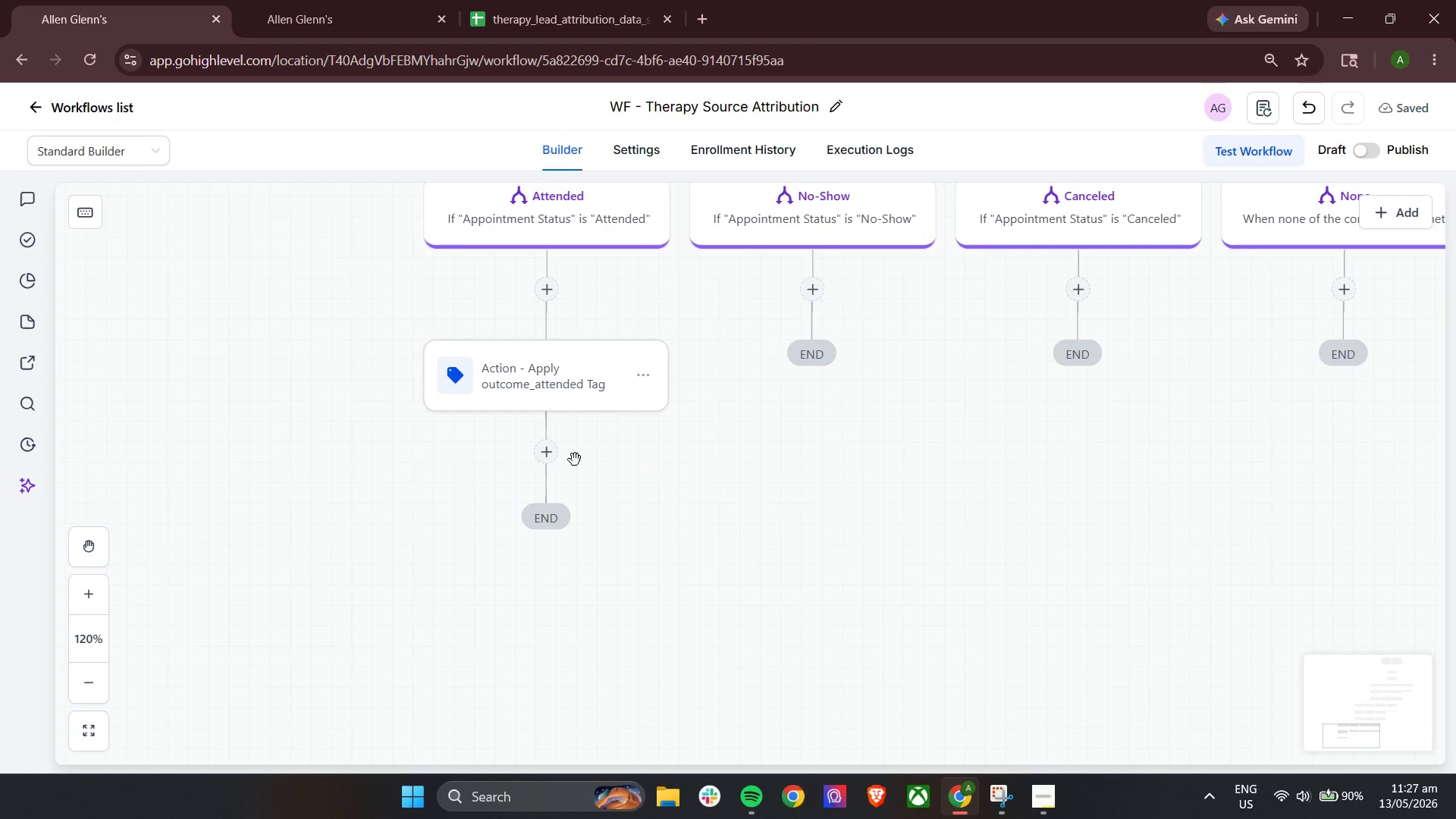 
left_click([541, 453])
 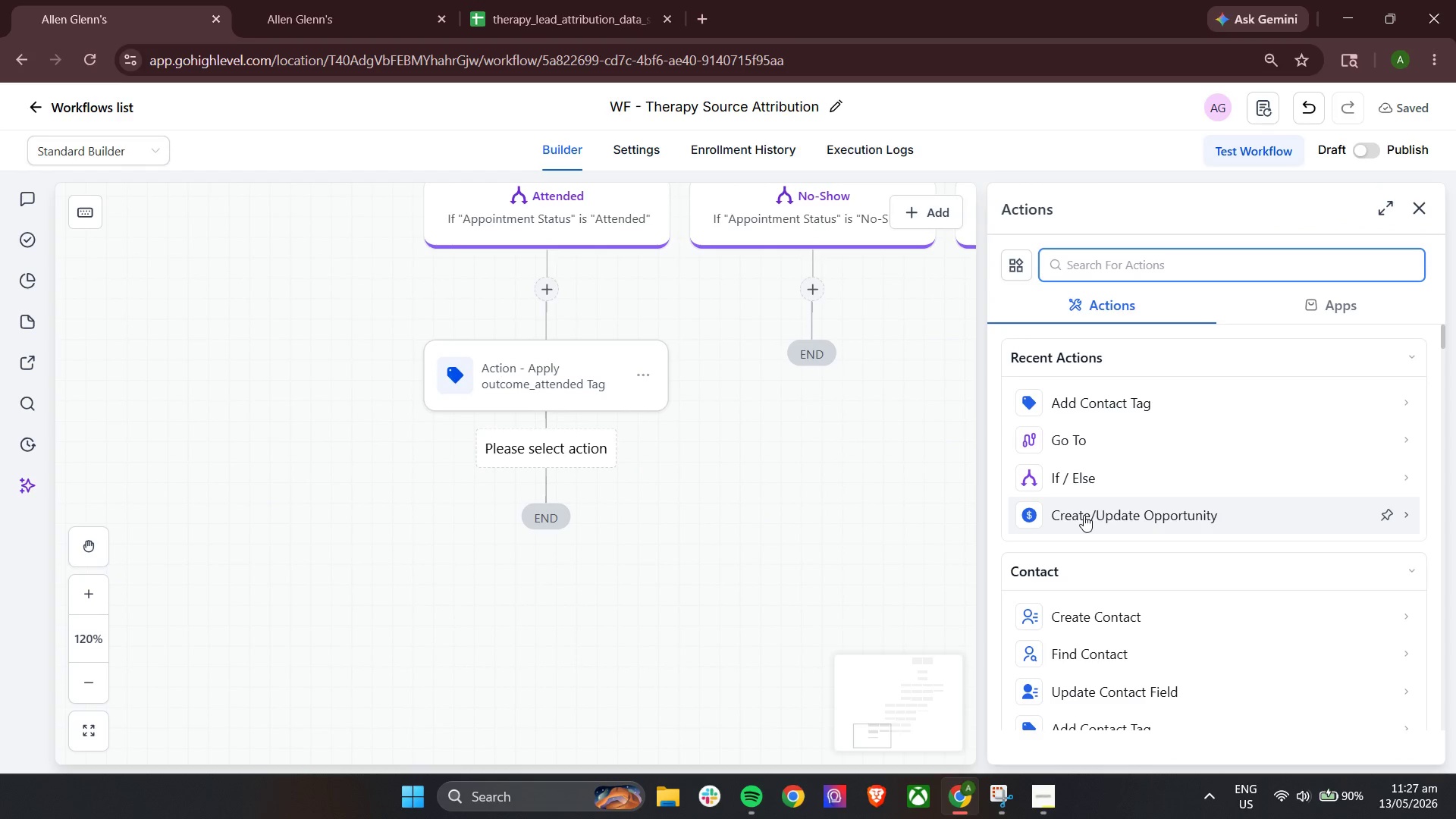 
scroll: coordinate [1084, 515], scroll_direction: down, amount: 3.0
 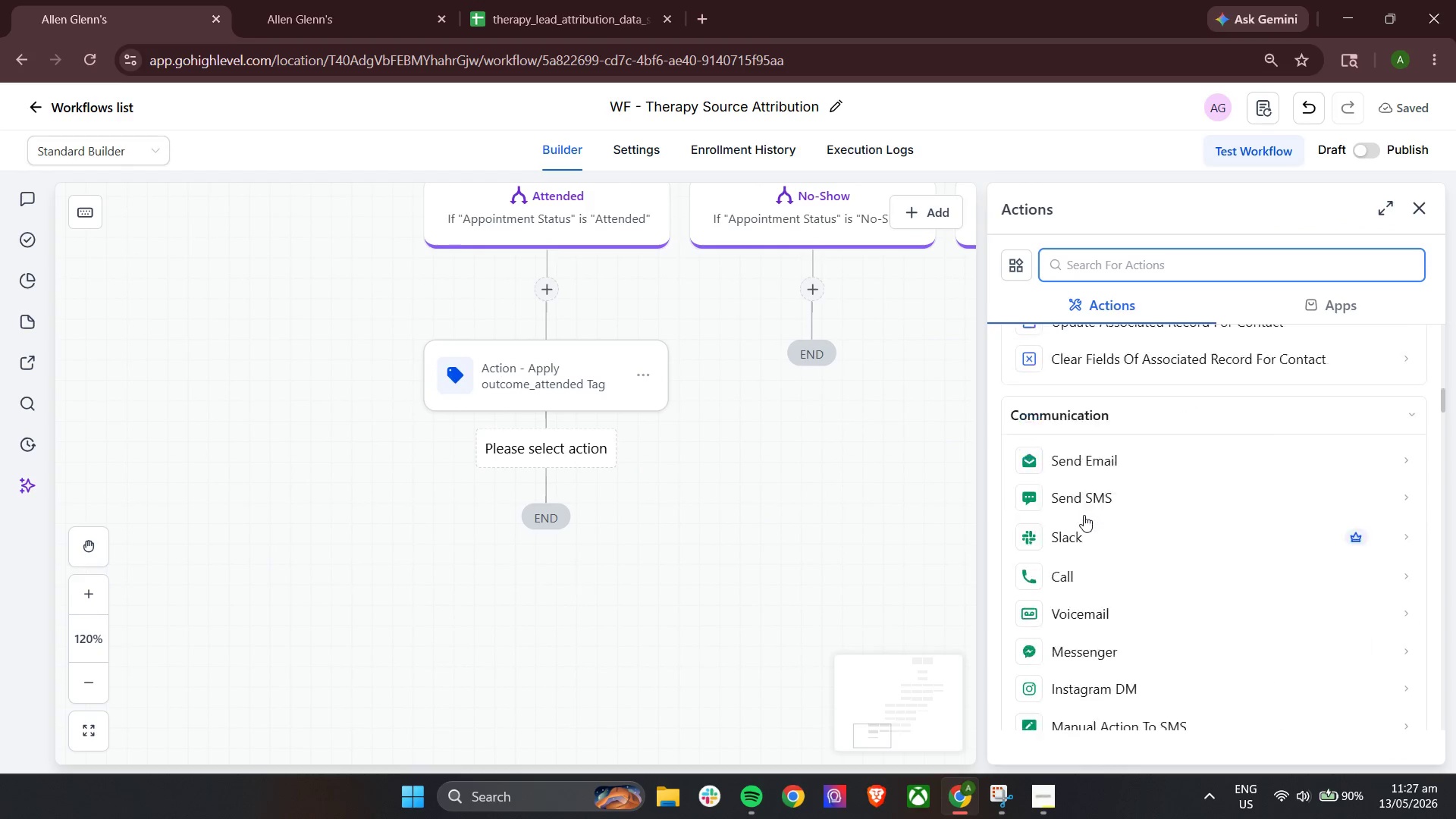 
scroll: coordinate [1084, 515], scroll_direction: up, amount: 20.0
 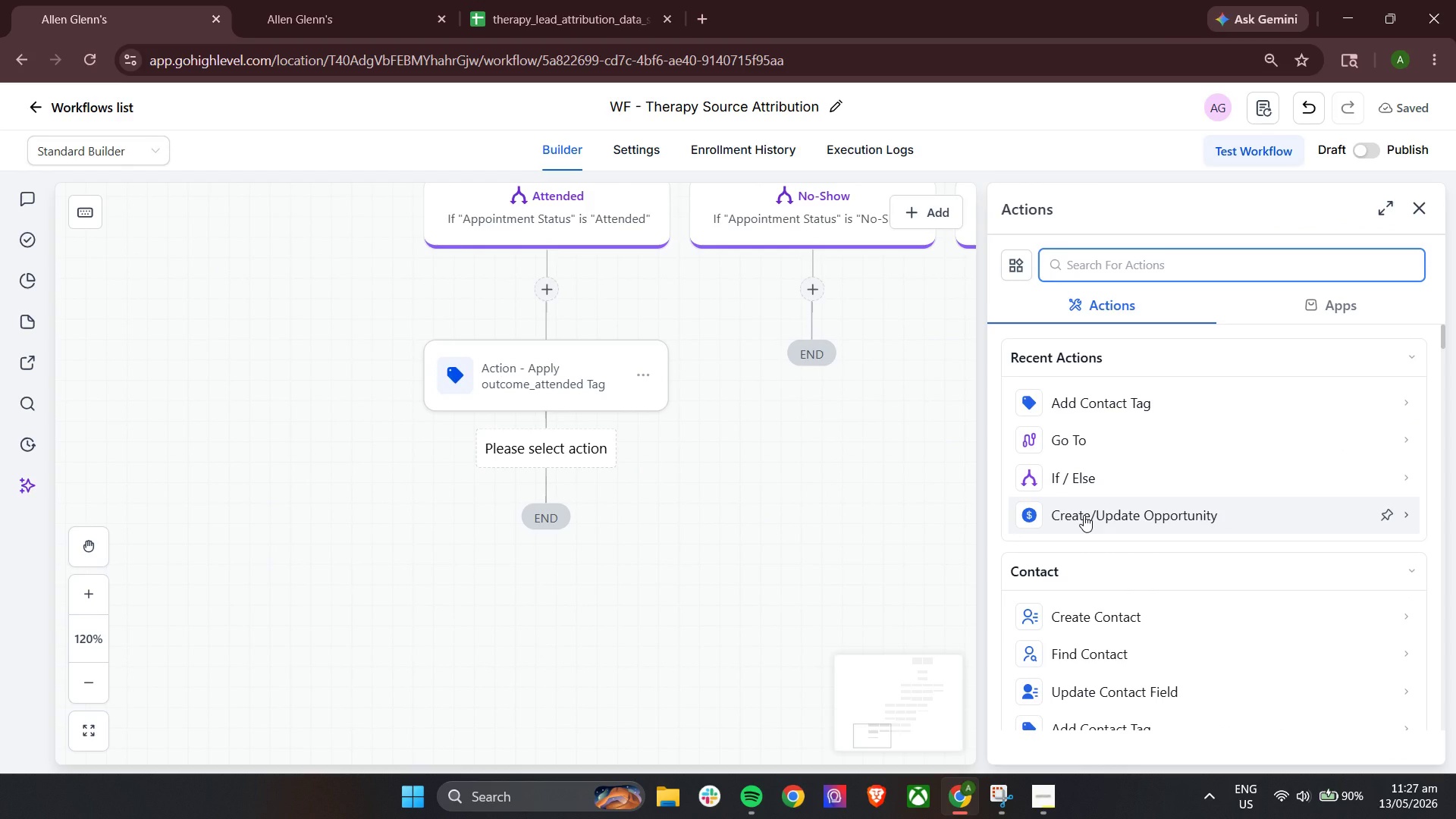 
type(find)
 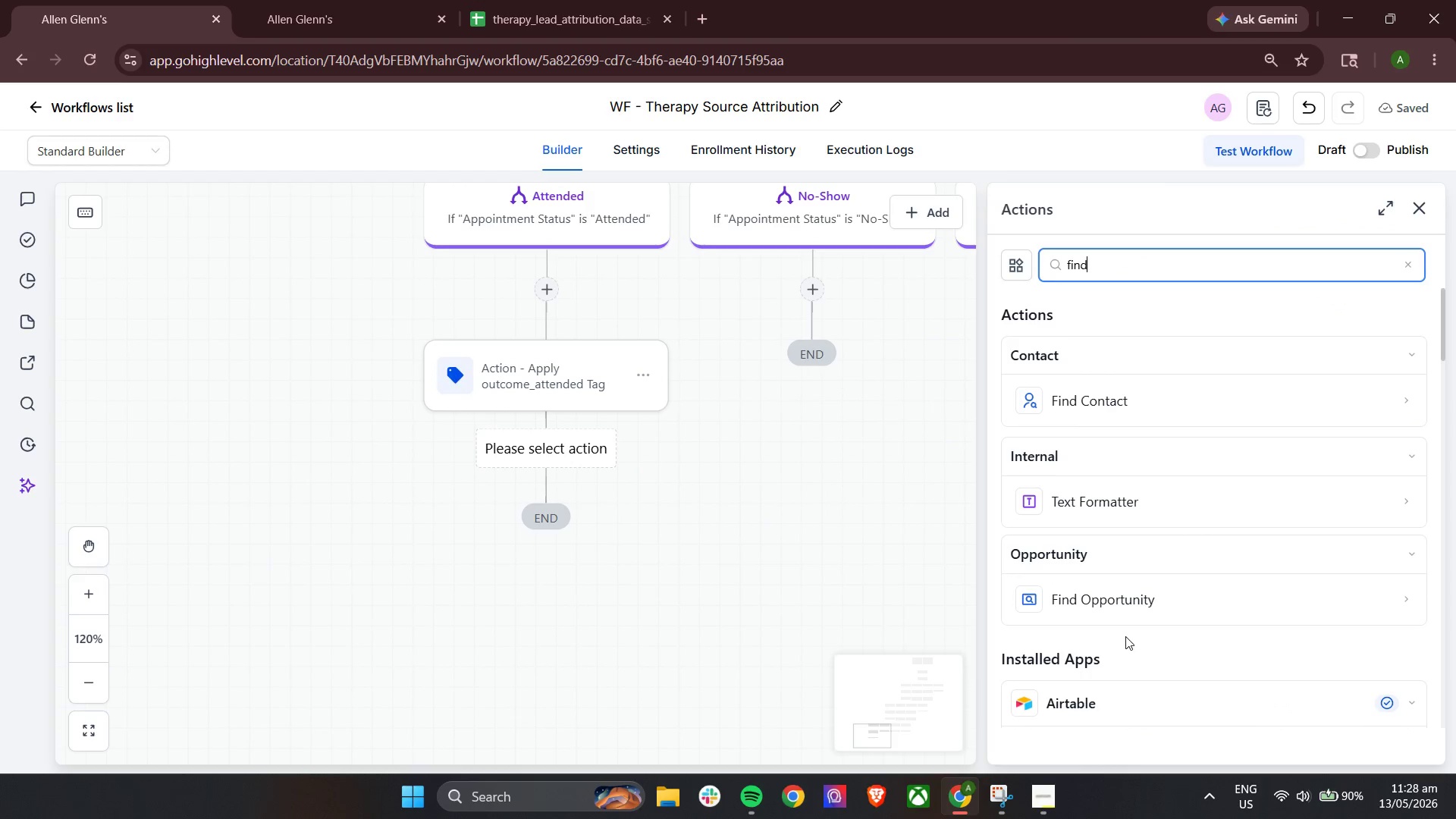 
left_click([1141, 605])
 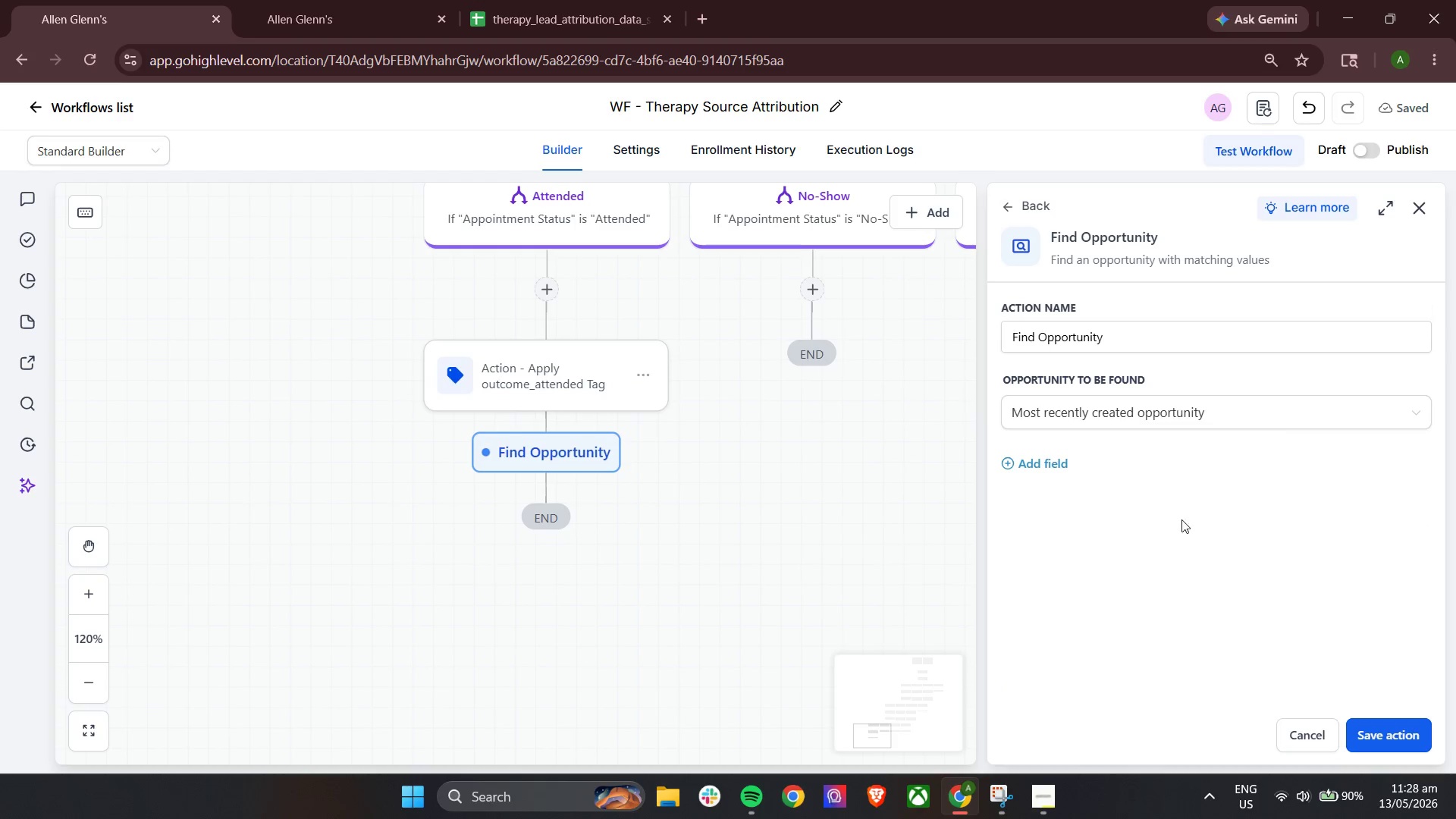 
double_click([1119, 490])
 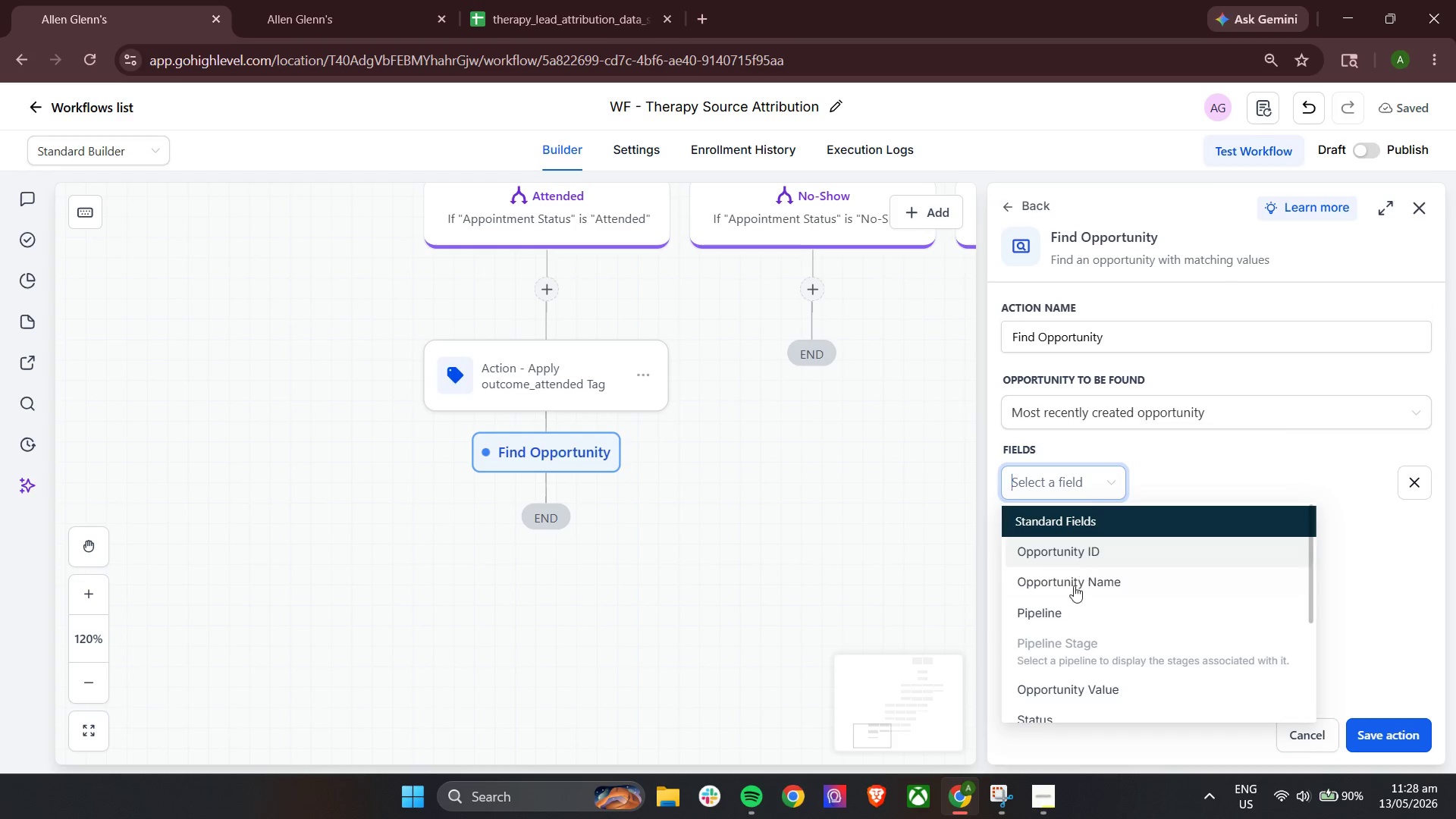 
left_click([1065, 605])
 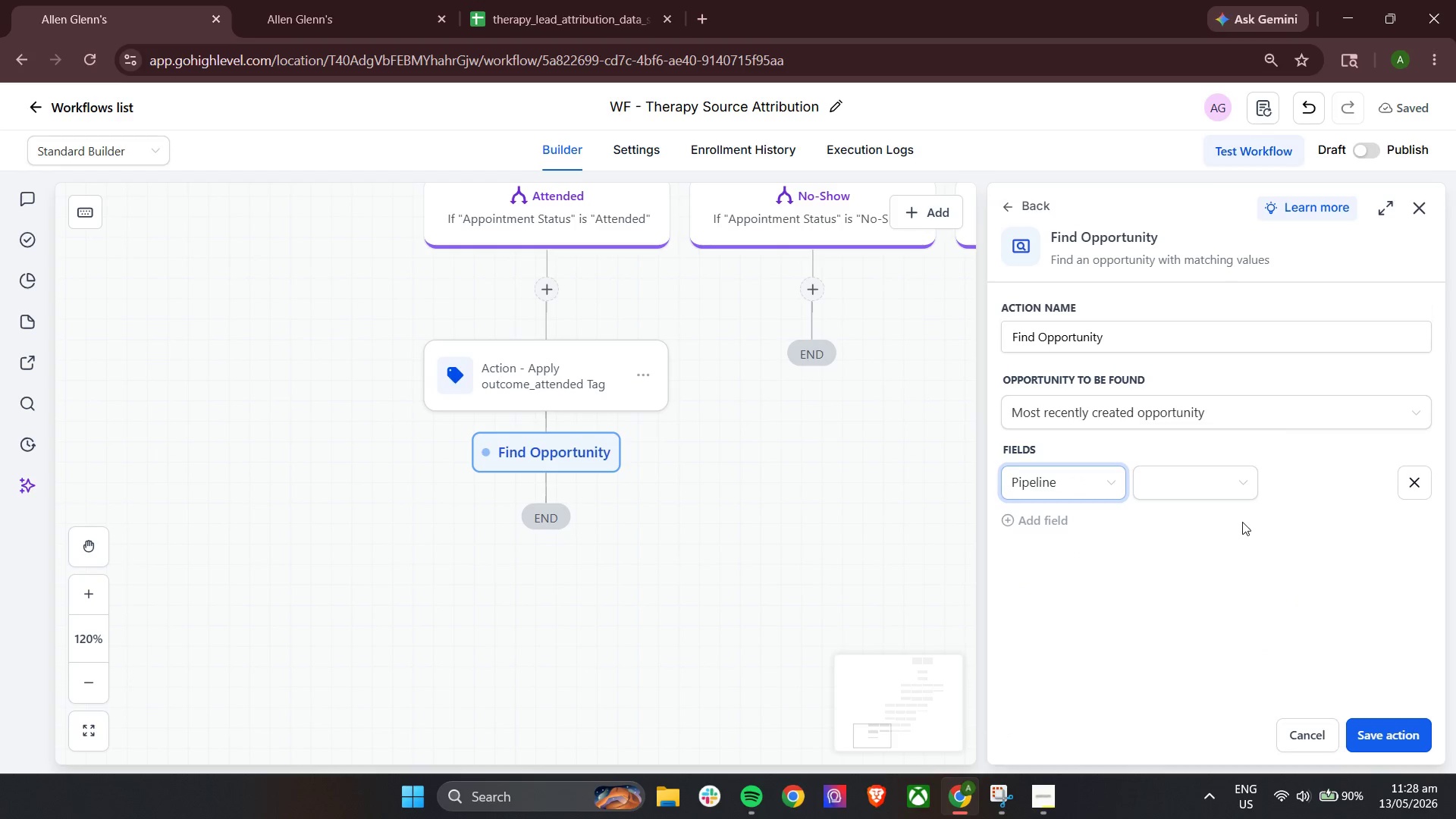 
left_click([1219, 487])
 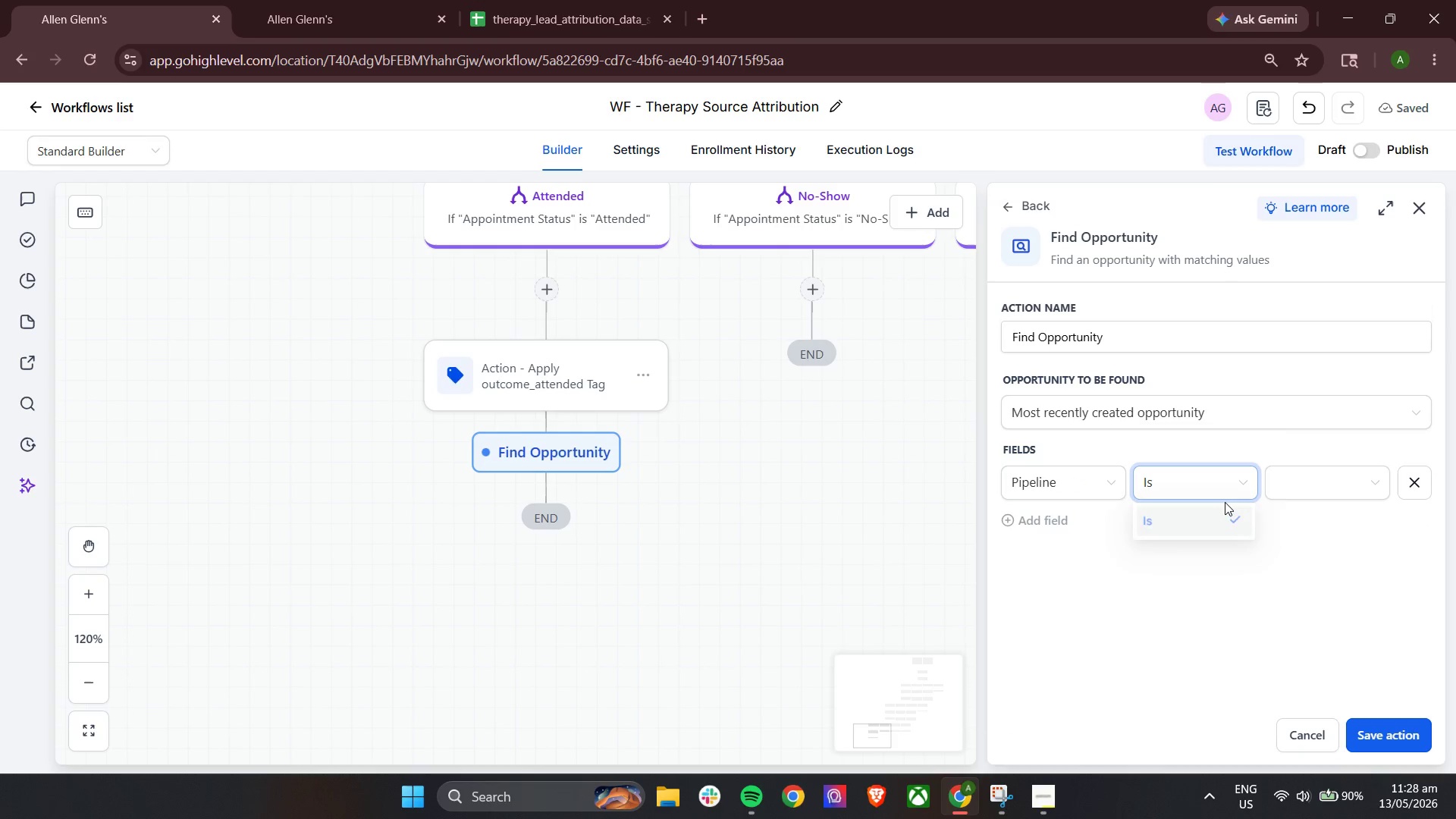 
double_click([1300, 476])
 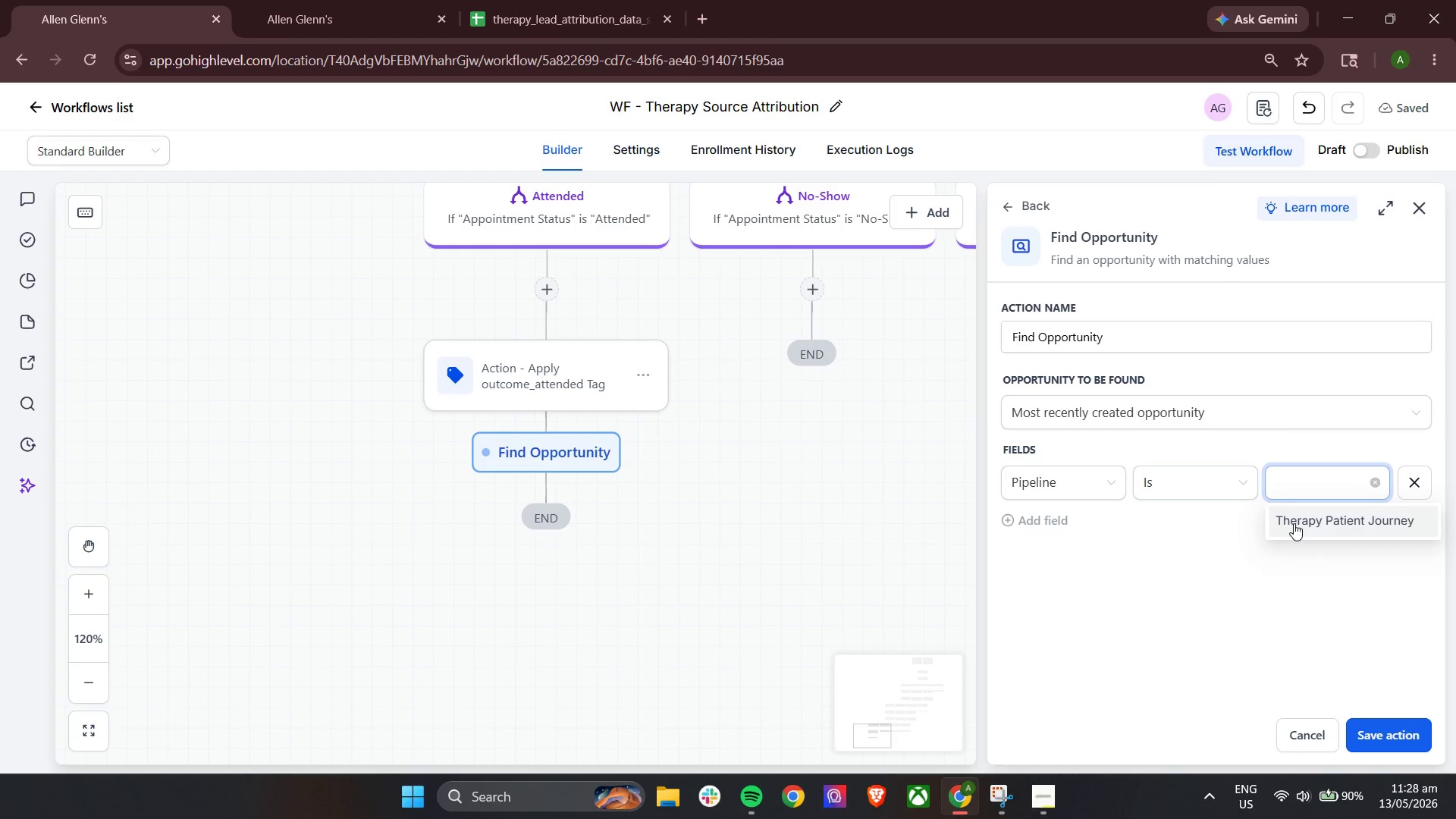 
double_click([1180, 563])
 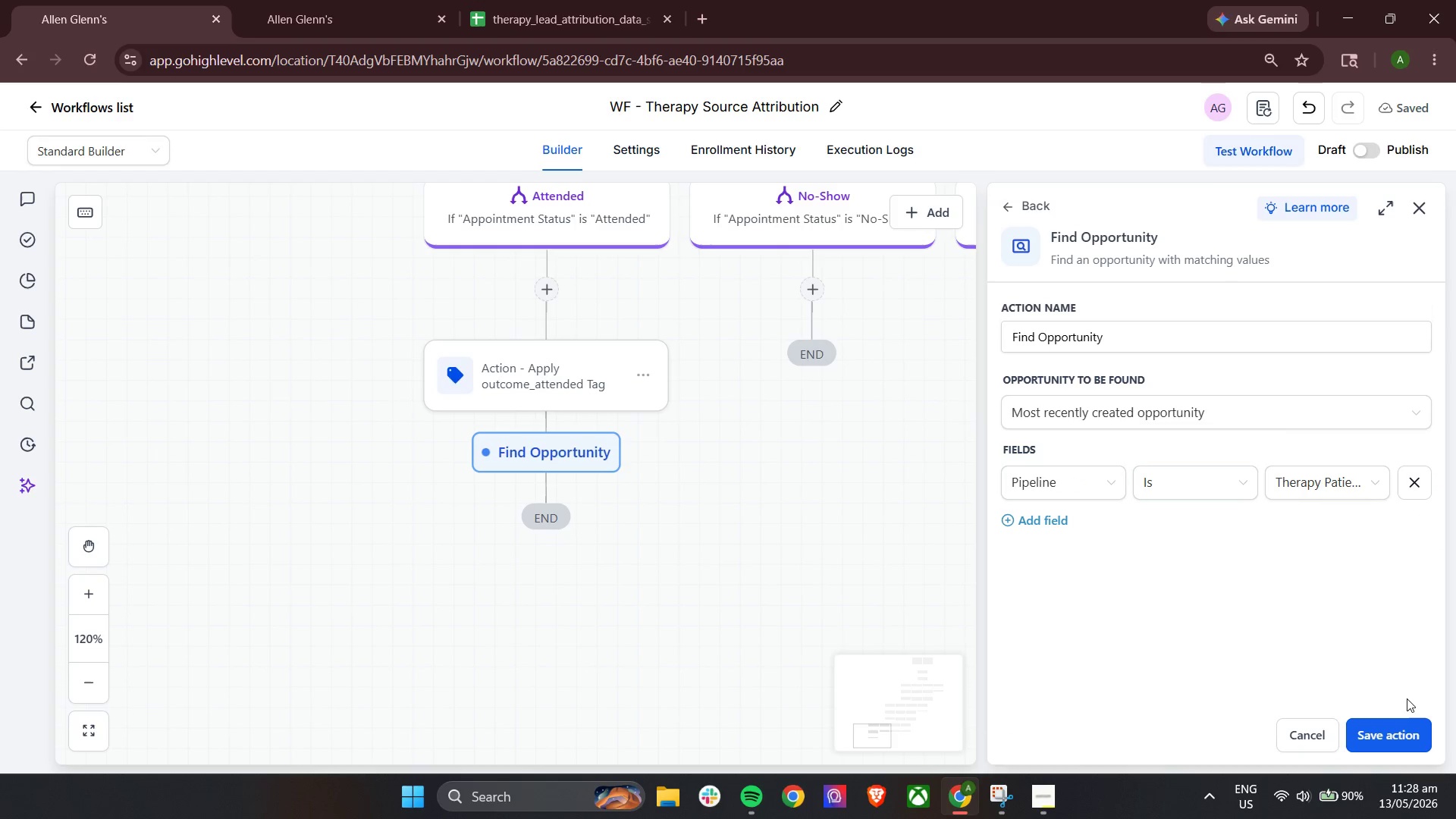 
left_click([1401, 725])
 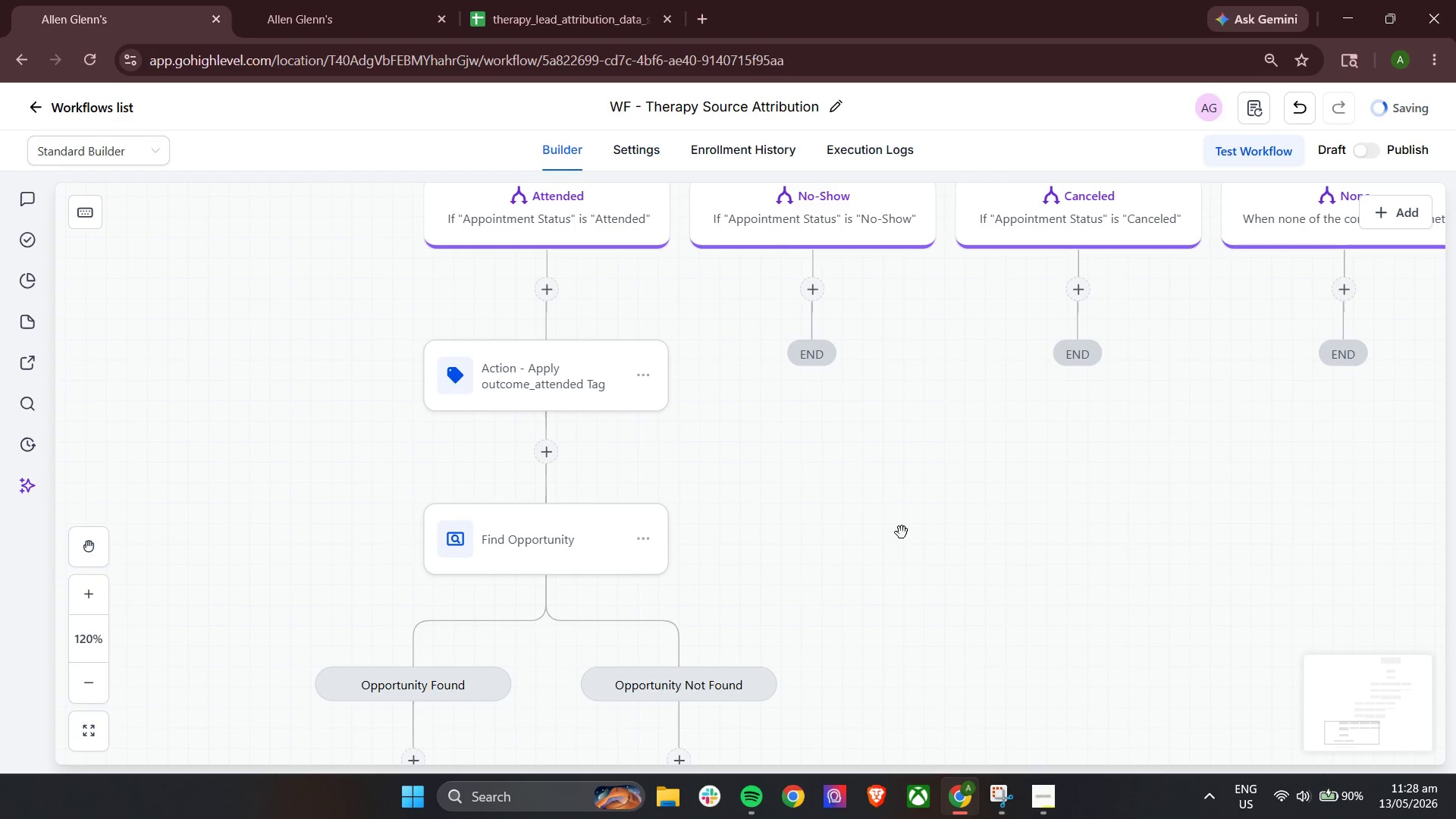 
left_click_drag(start_coordinate=[902, 532], to_coordinate=[942, 530])
 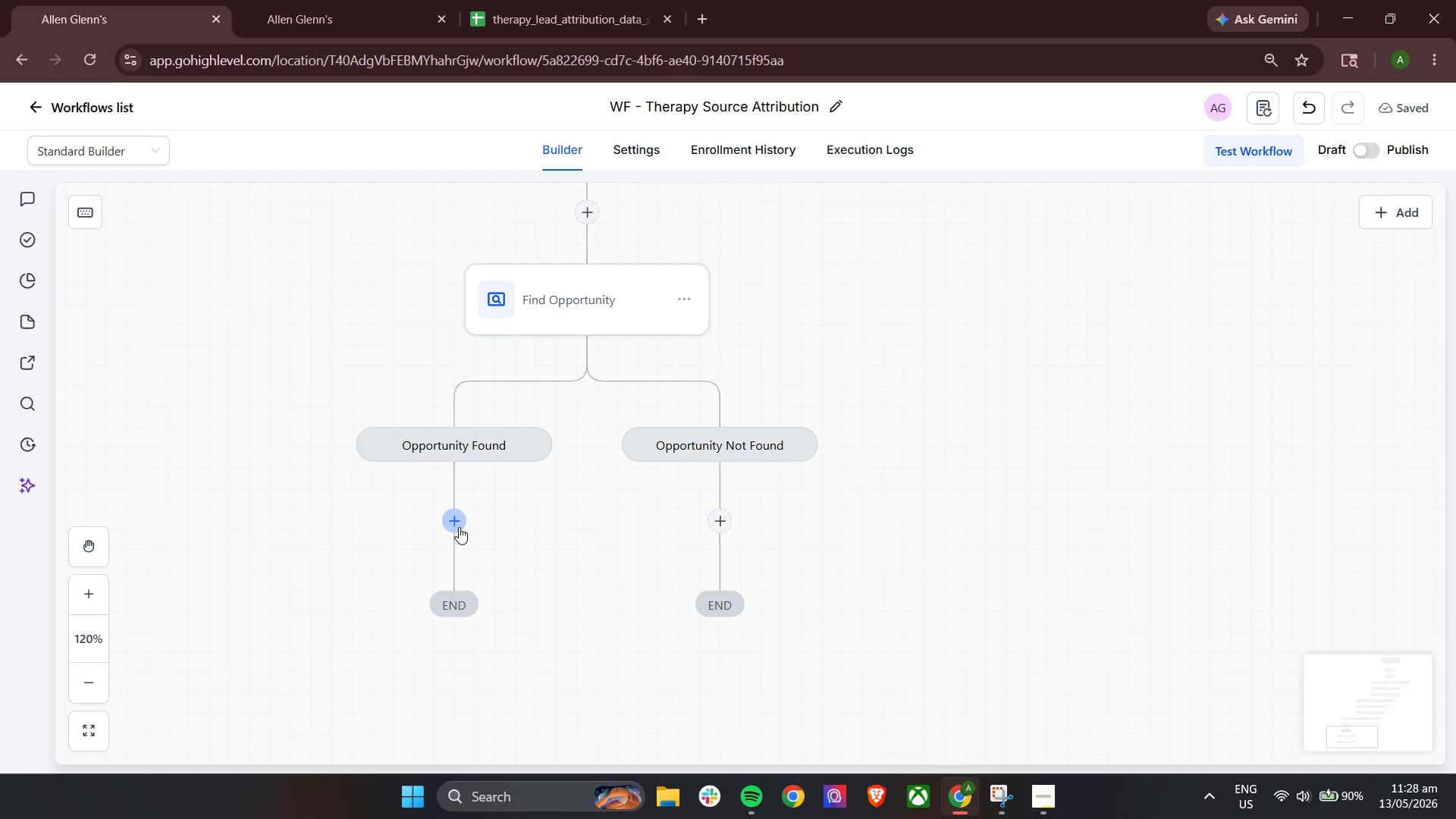 
scroll: coordinate [902, 532], scroll_direction: down, amount: 5.0
 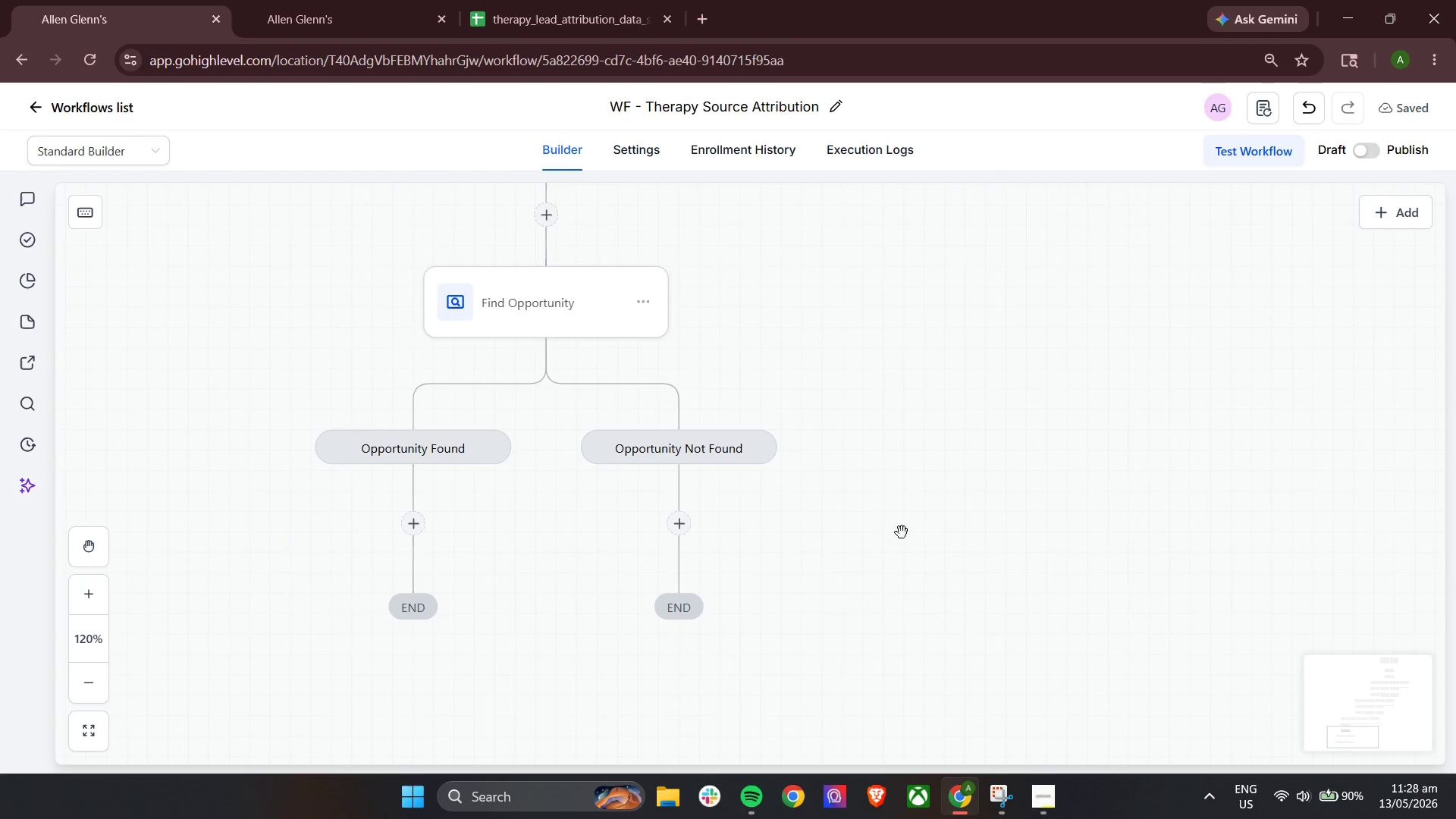 
left_click([459, 522])
 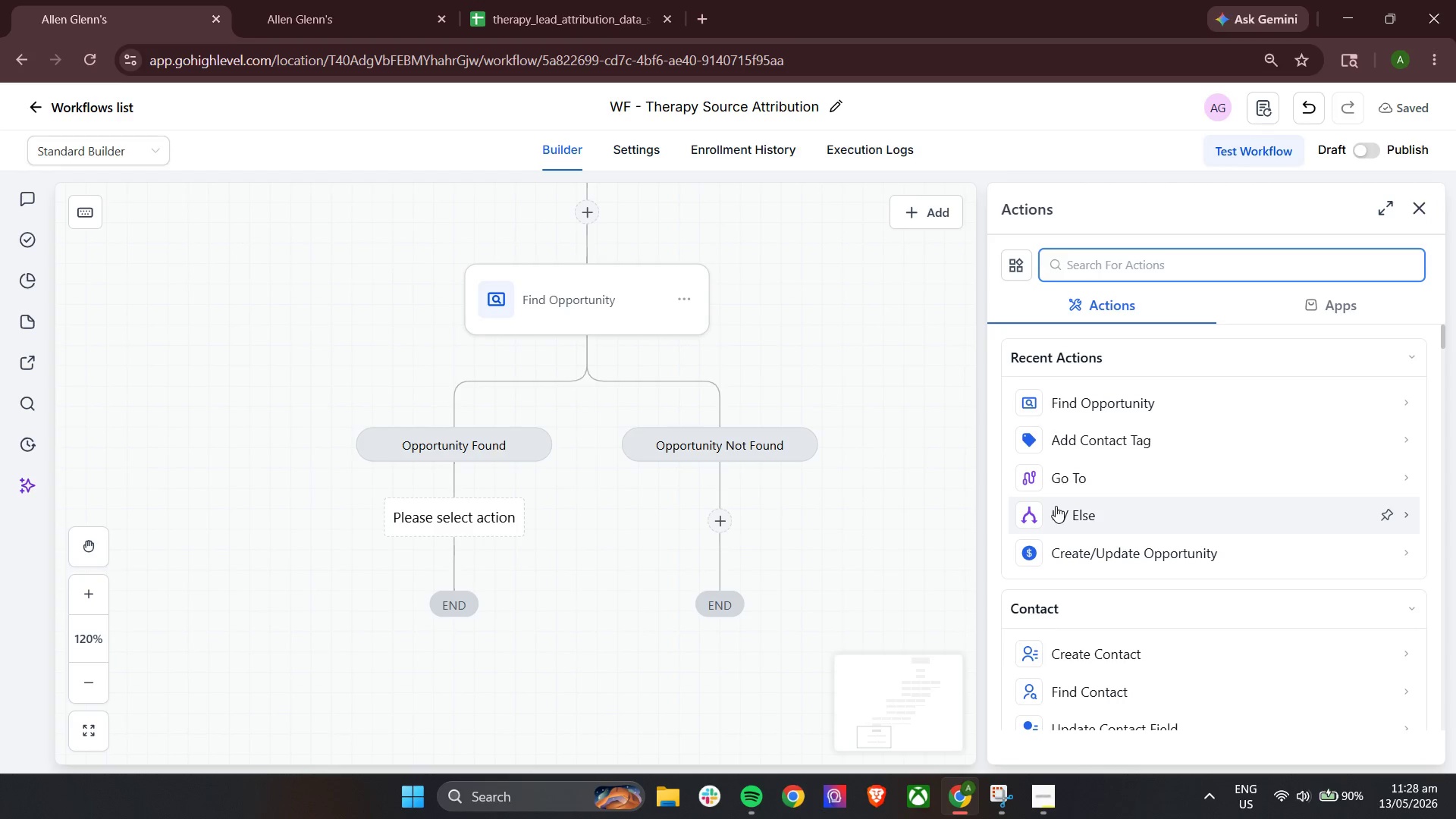 
wait(9.23)
 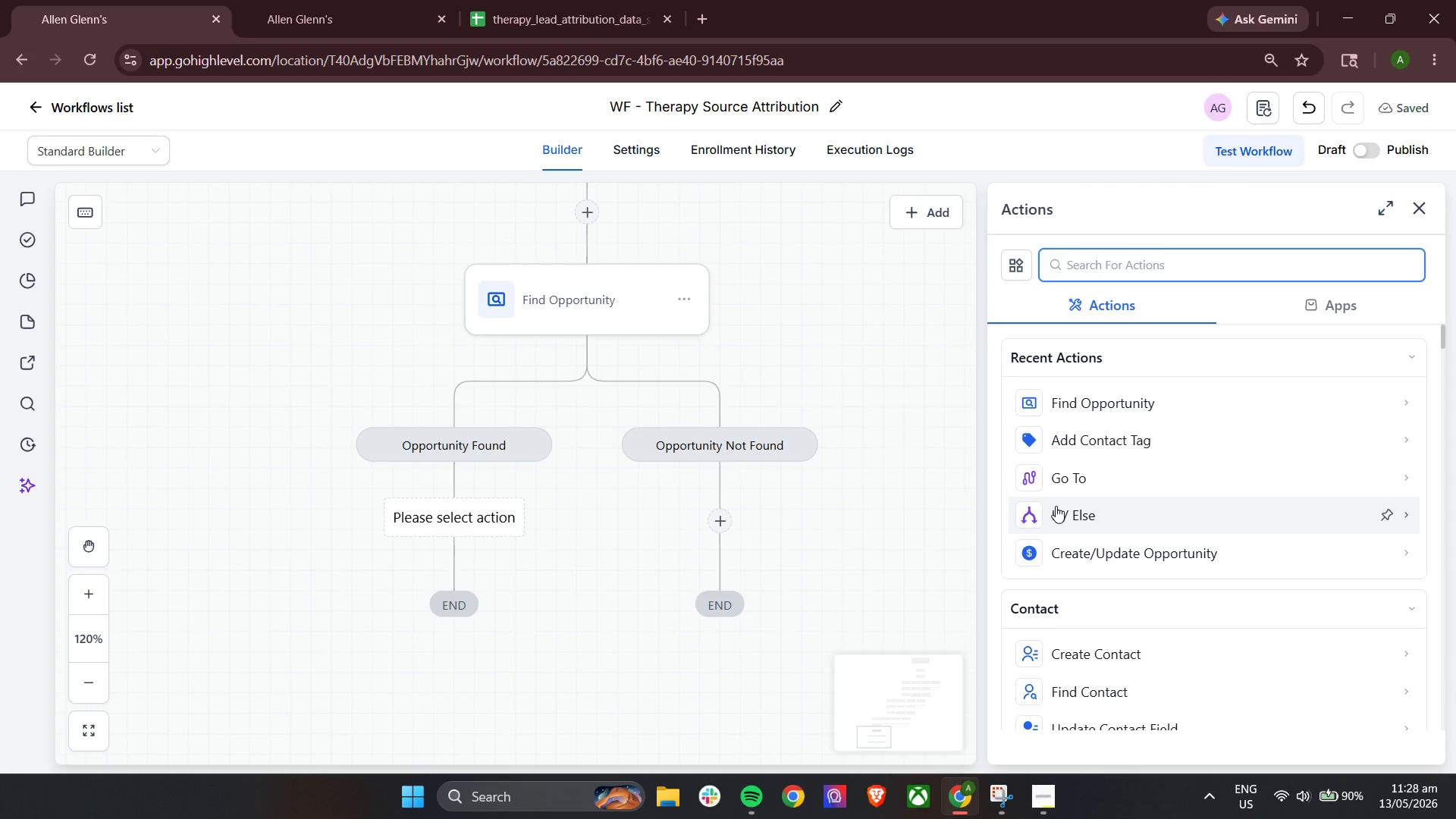 
left_click([1141, 256])
 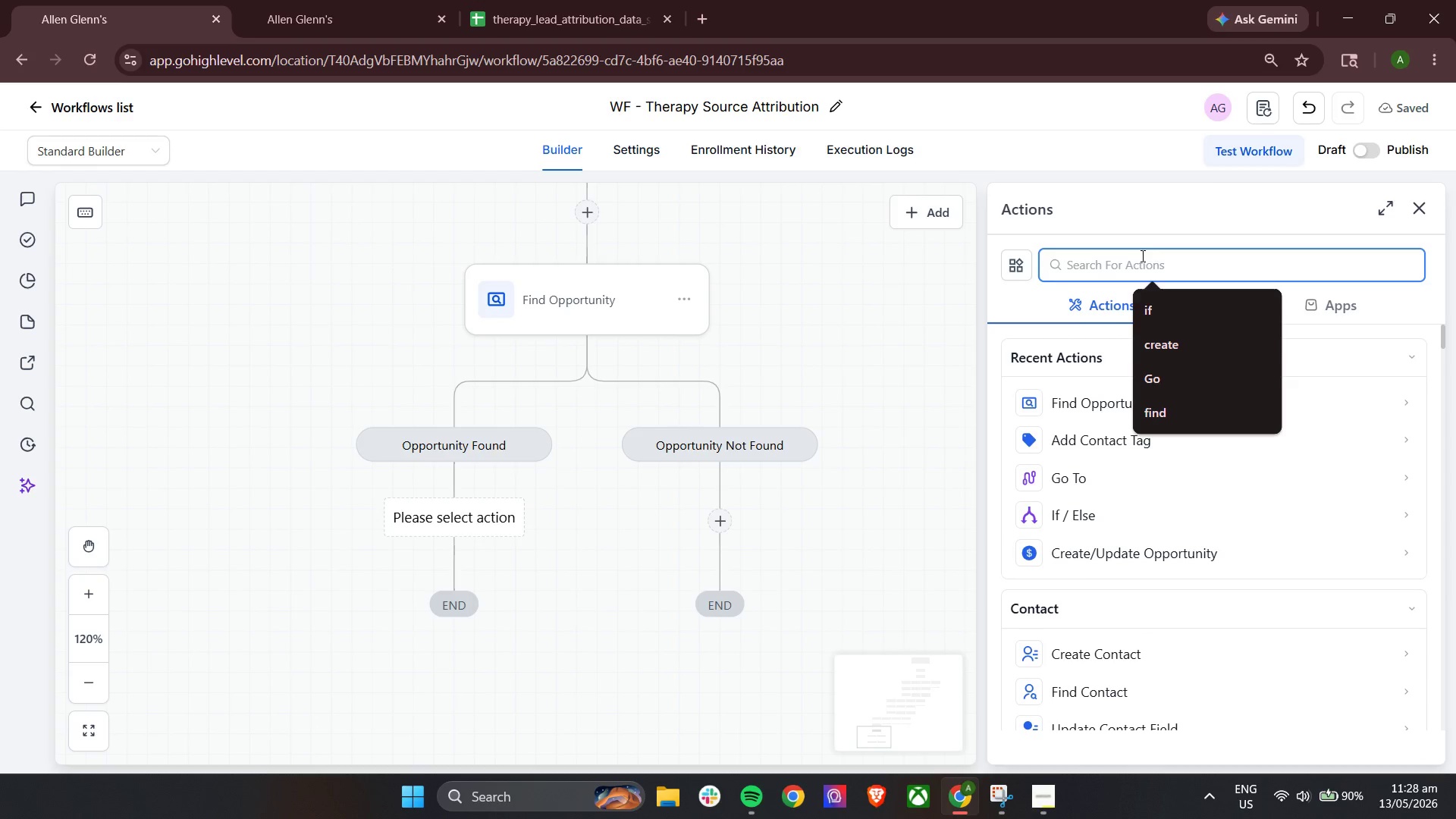 
type(upda)
 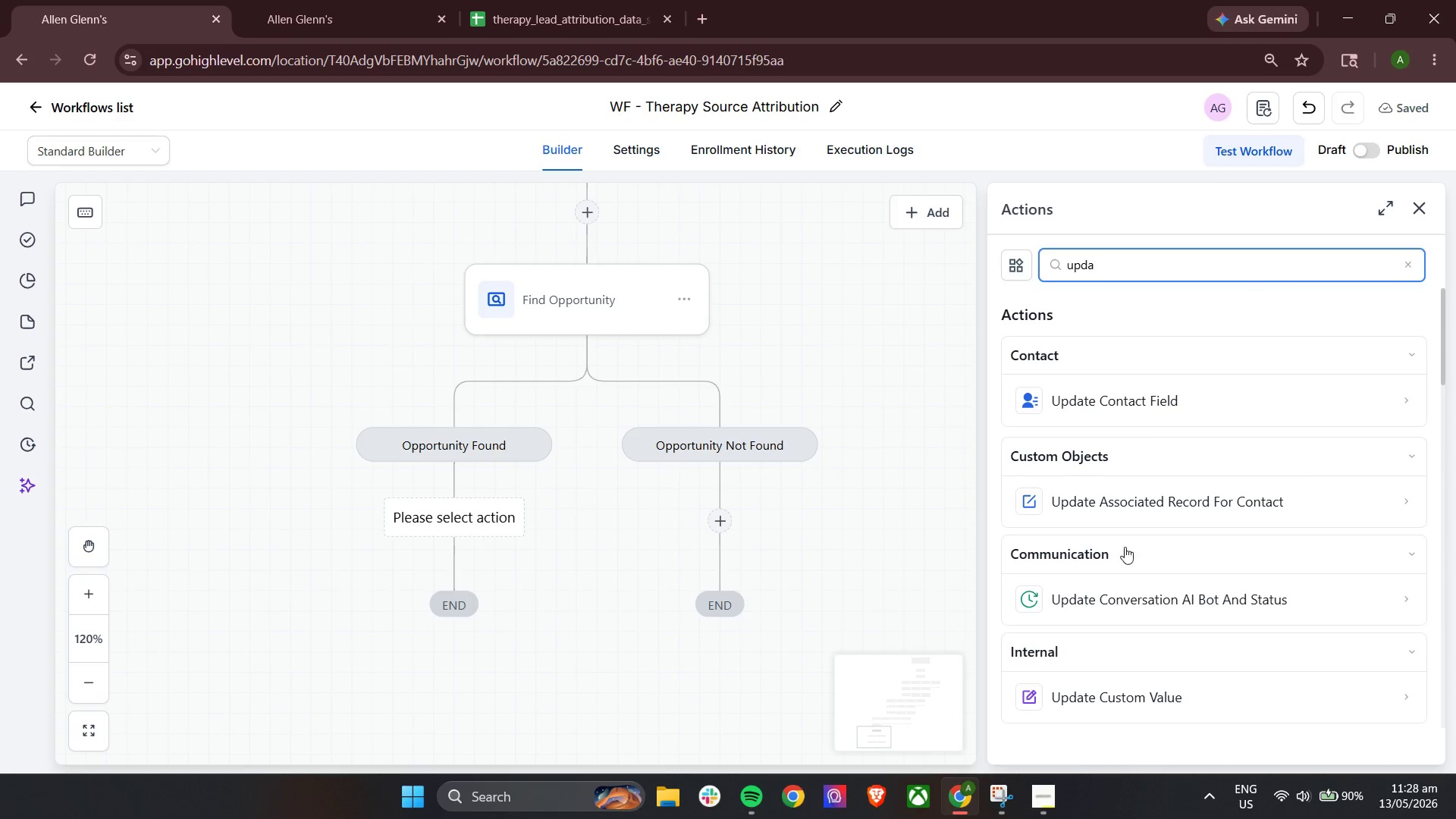 
scroll: coordinate [1116, 600], scroll_direction: down, amount: 2.0
 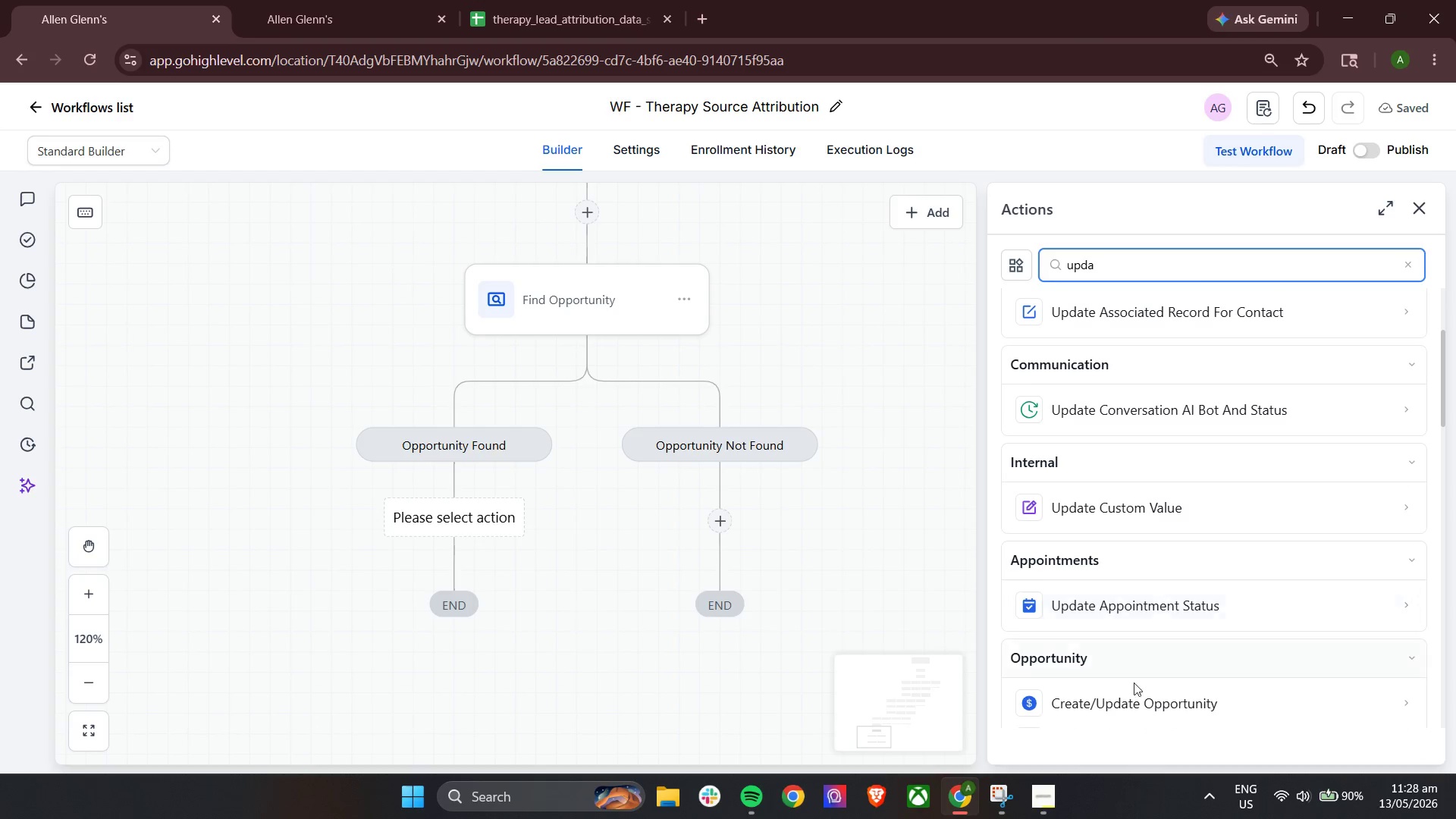 
left_click_drag(start_coordinate=[1134, 689], to_coordinate=[1146, 680])
 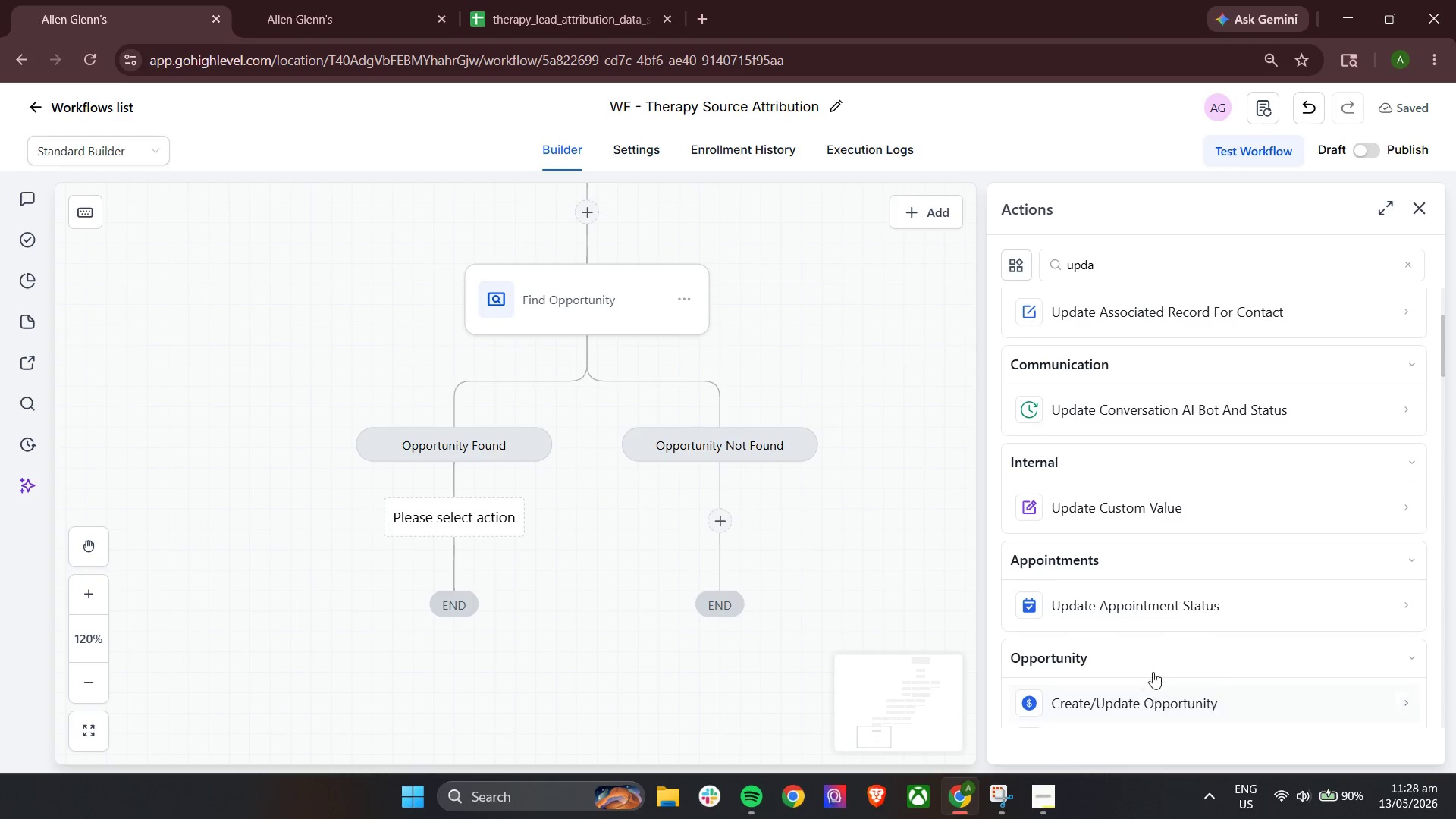 
scroll: coordinate [1166, 656], scroll_direction: down, amount: 3.0
 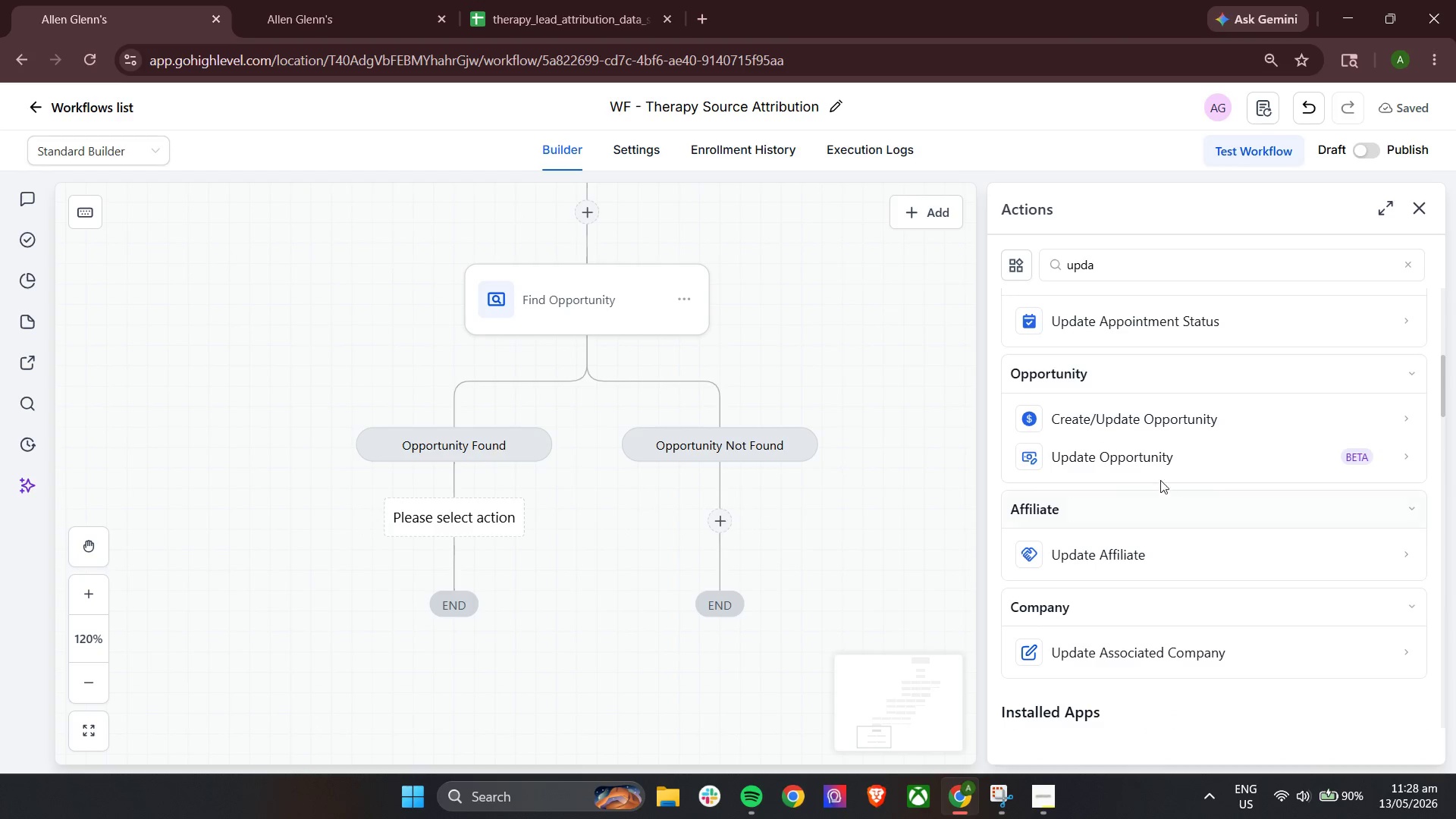 
left_click([1159, 454])
 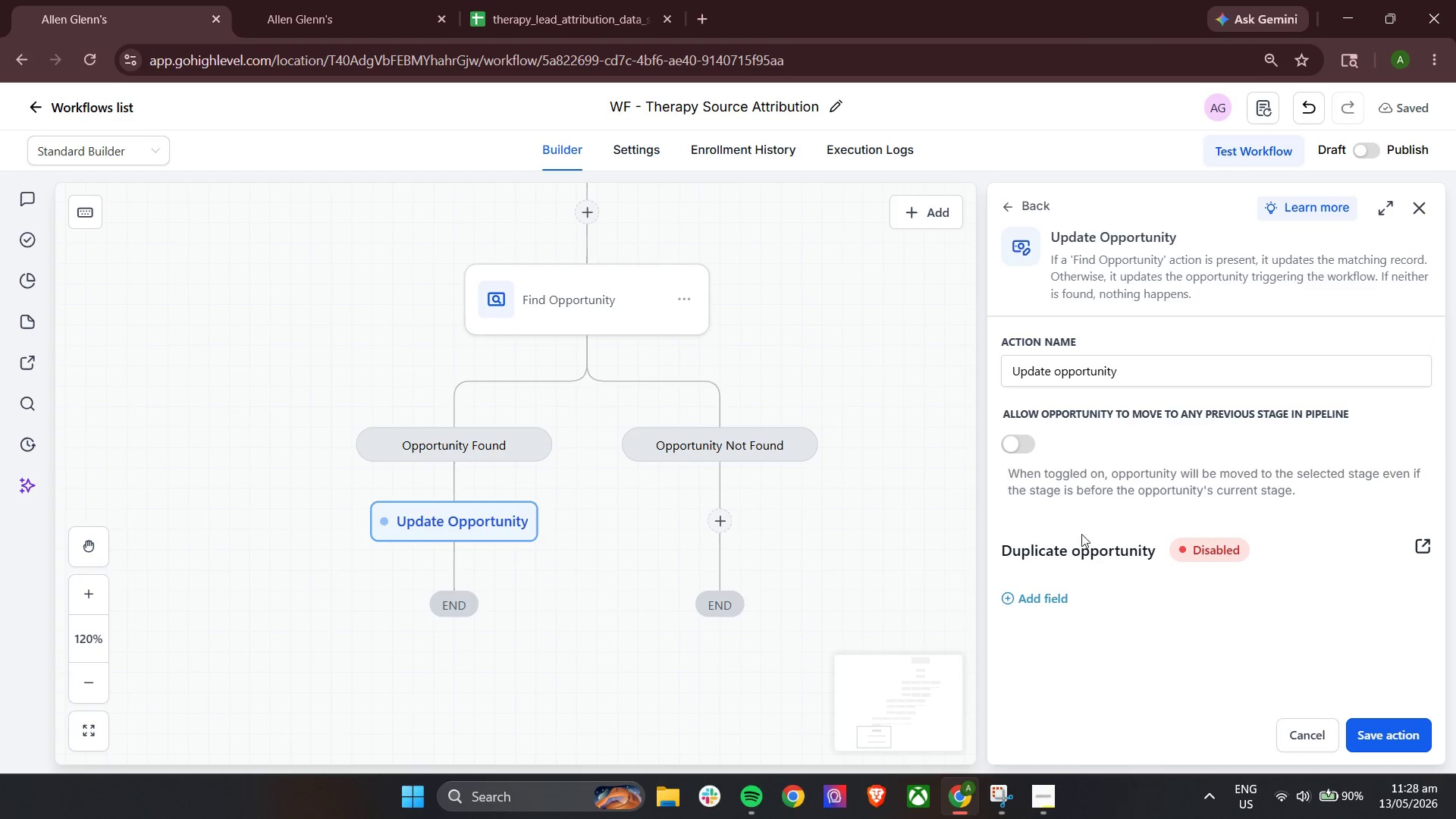 
left_click([1036, 601])
 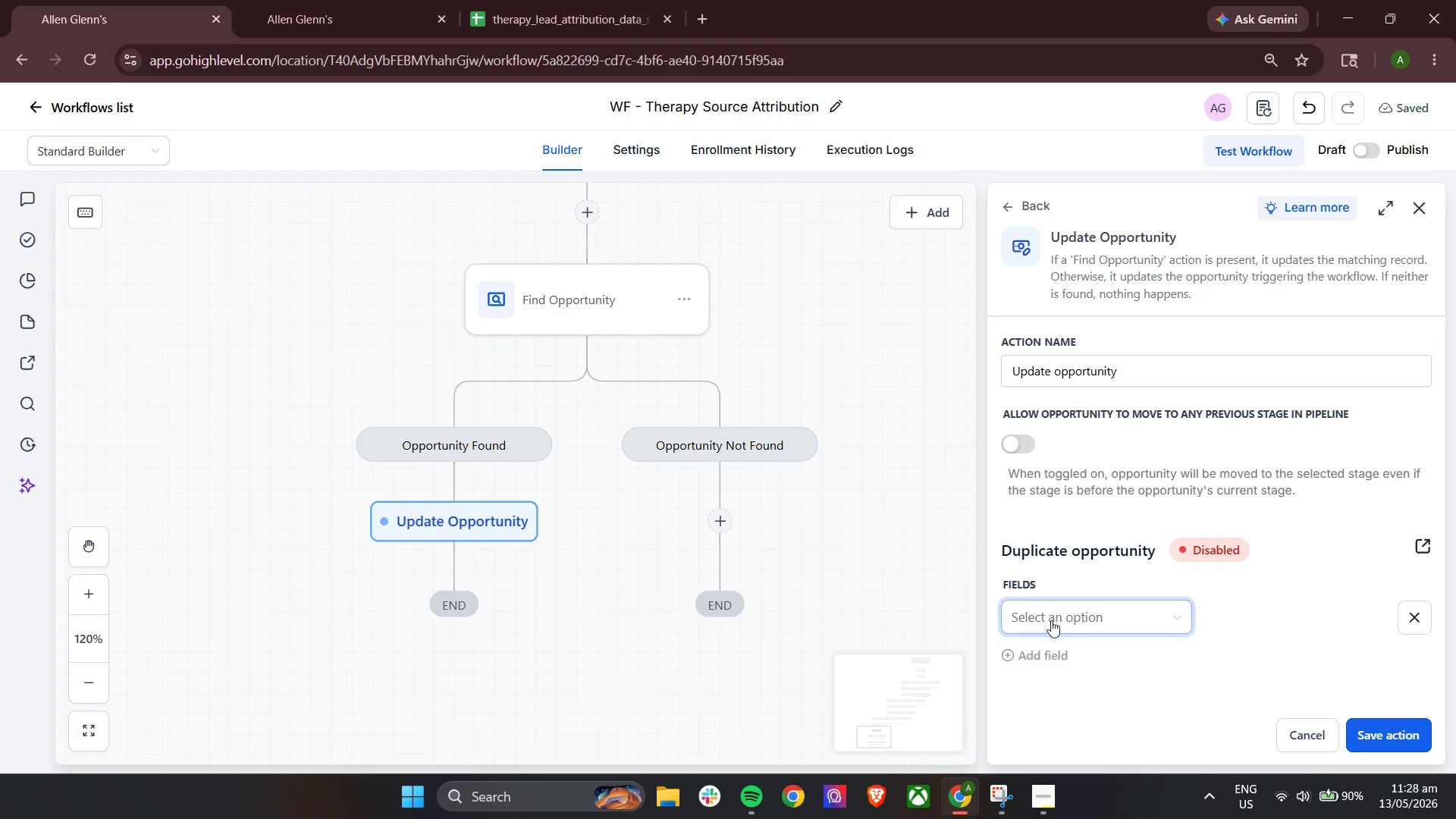 
left_click([1051, 620])
 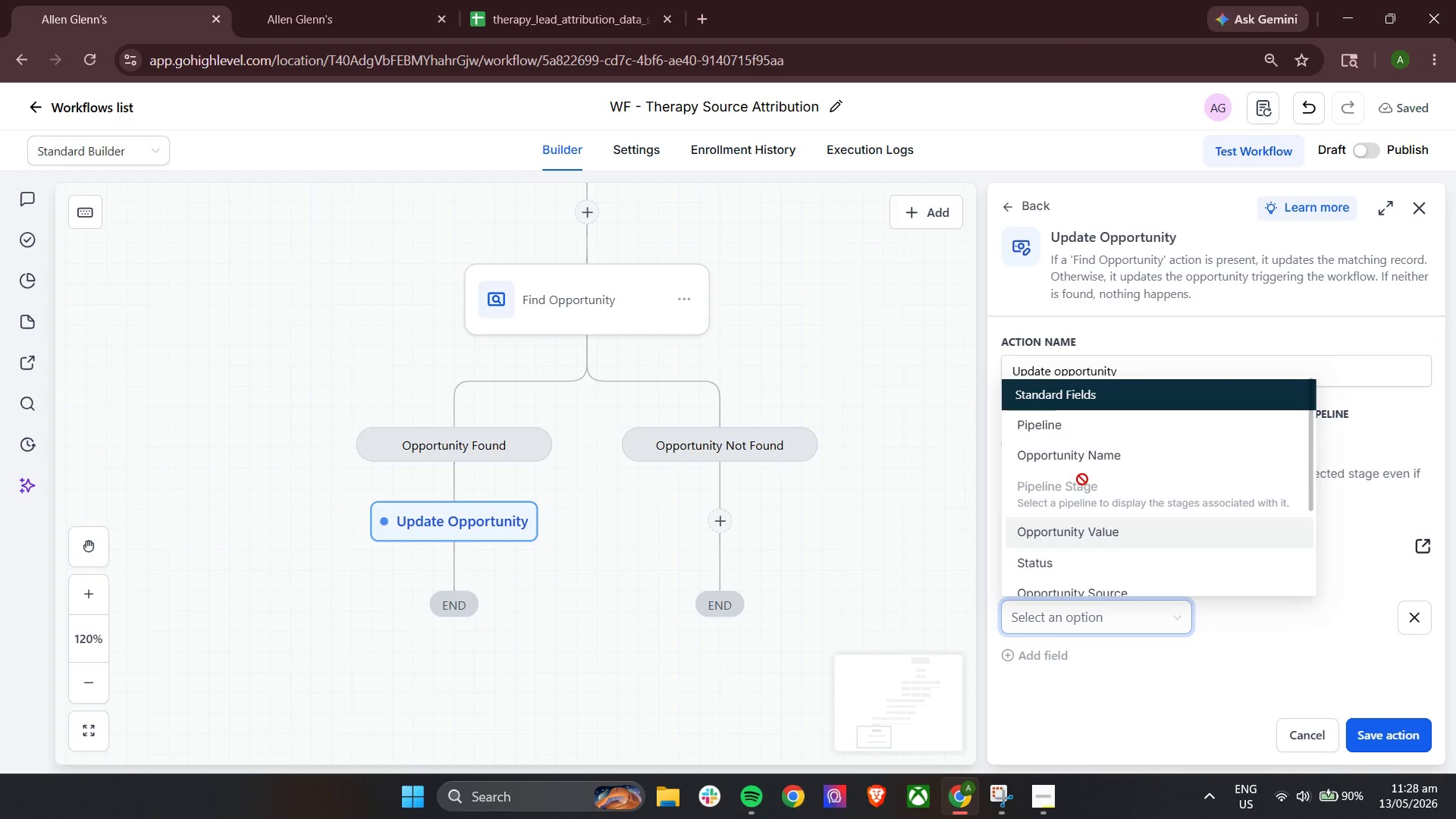 
scroll: coordinate [1080, 515], scroll_direction: down, amount: 1.0
 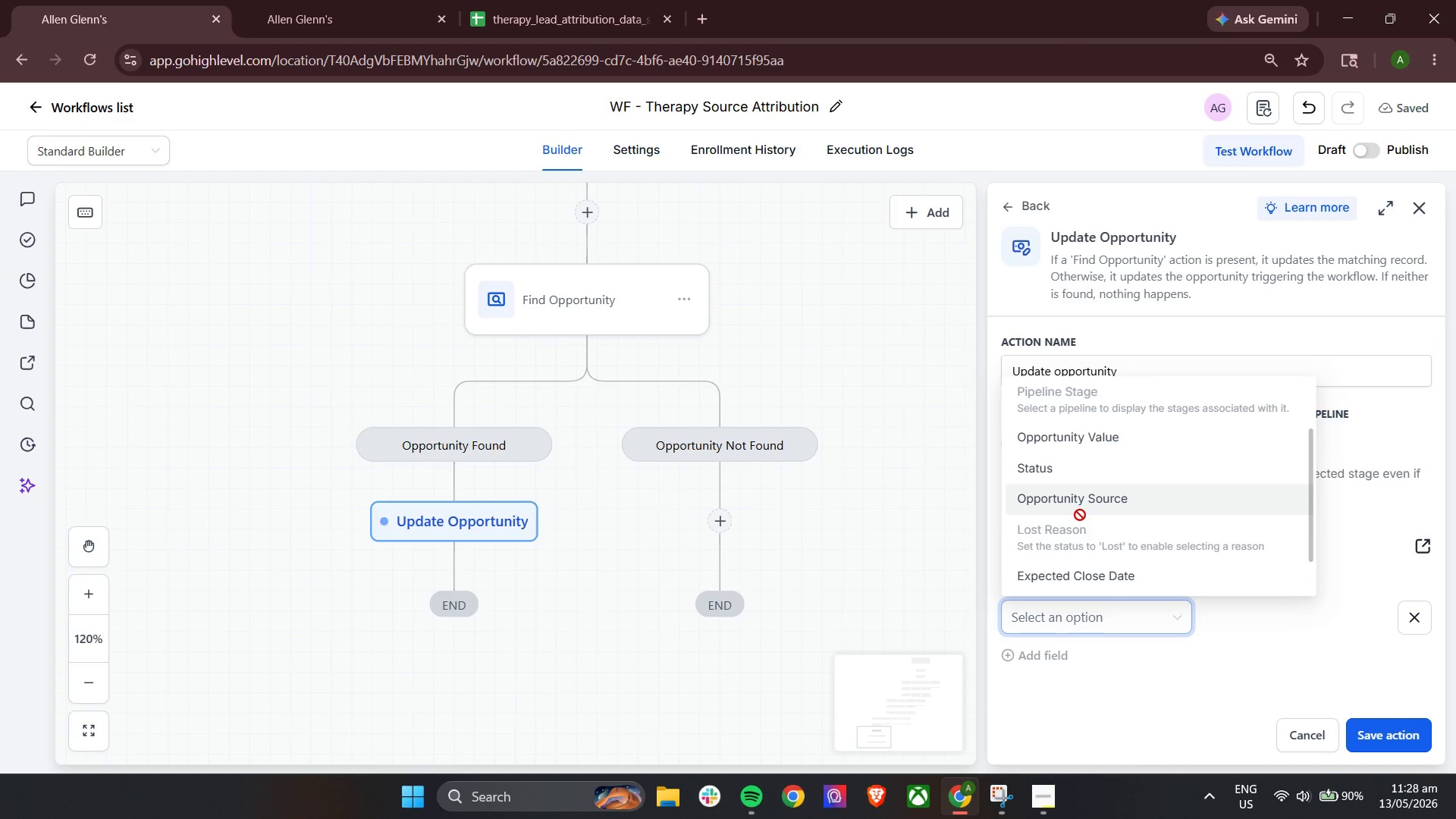 
scroll: coordinate [1080, 515], scroll_direction: up, amount: 1.0
 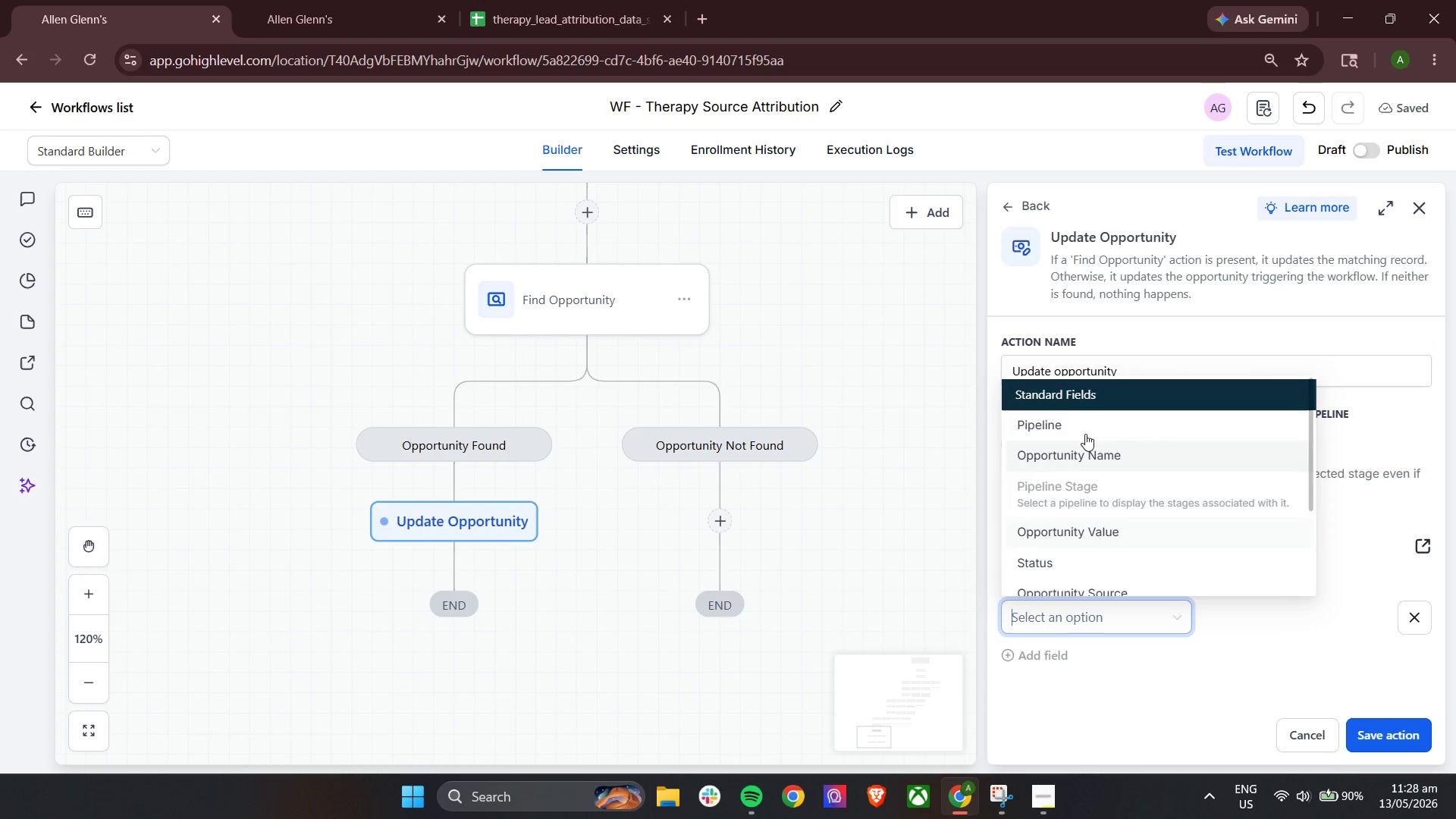 
left_click([1084, 422])
 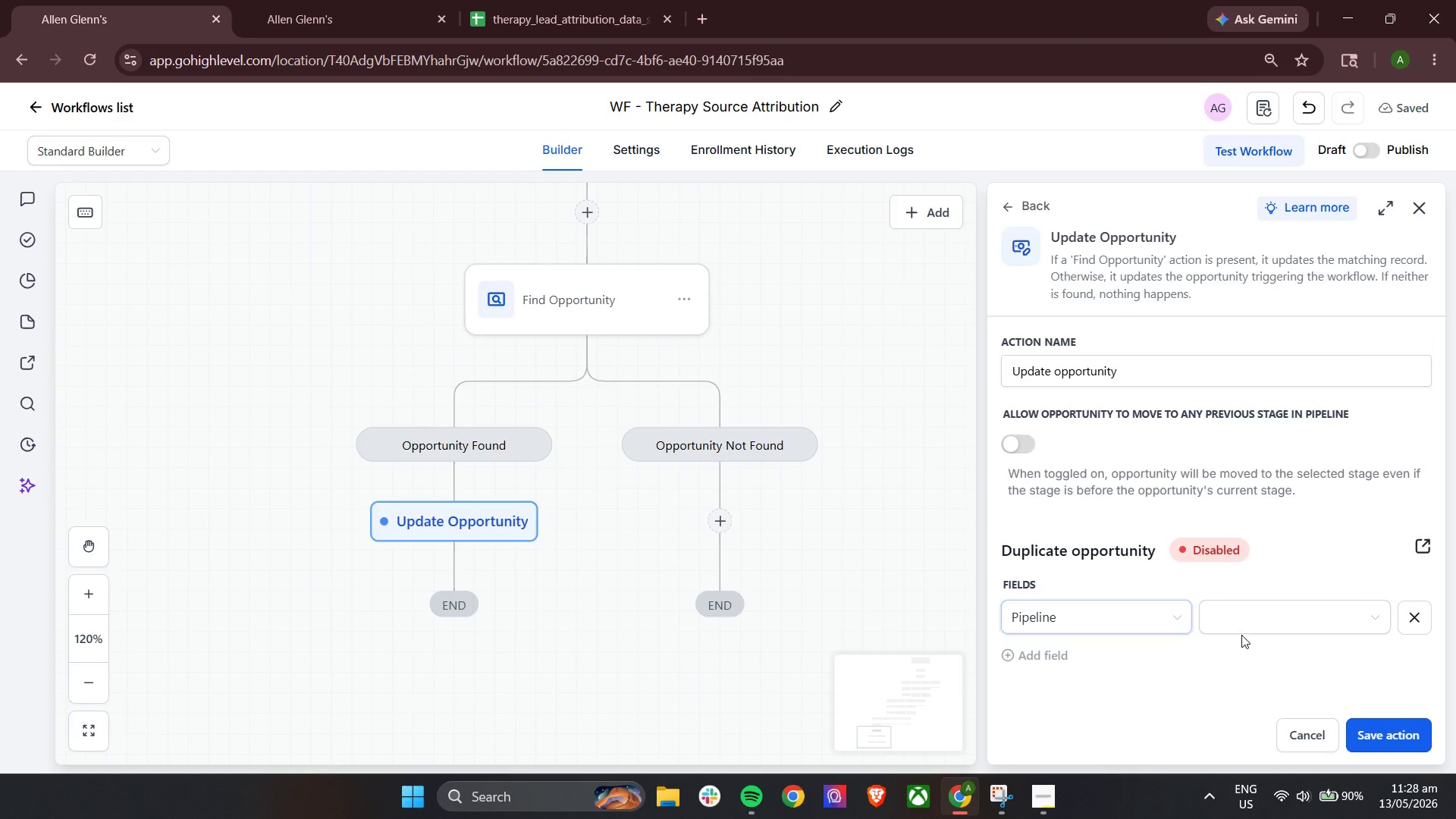 
double_click([1242, 626])
 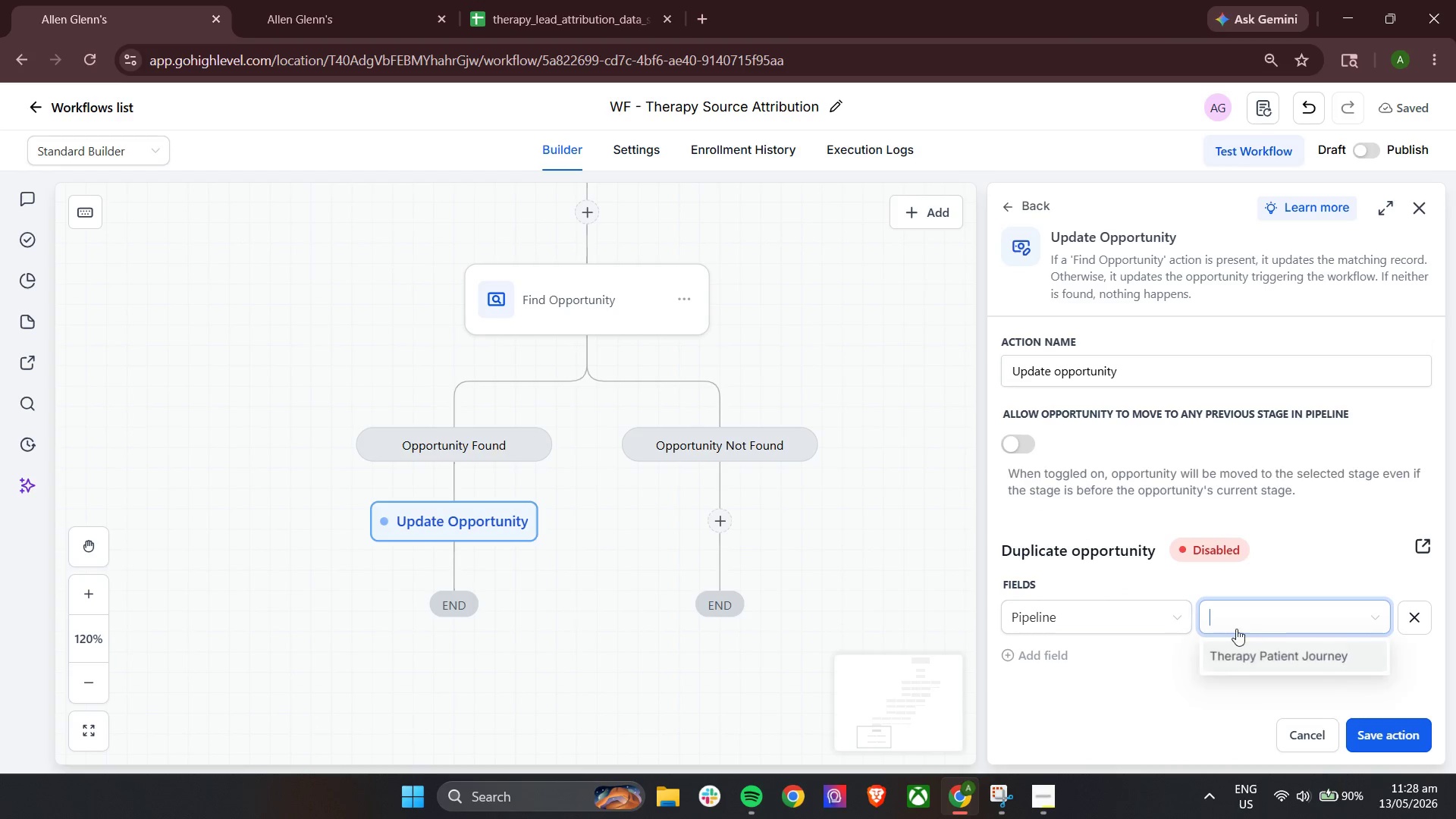 
triple_click([1239, 660])
 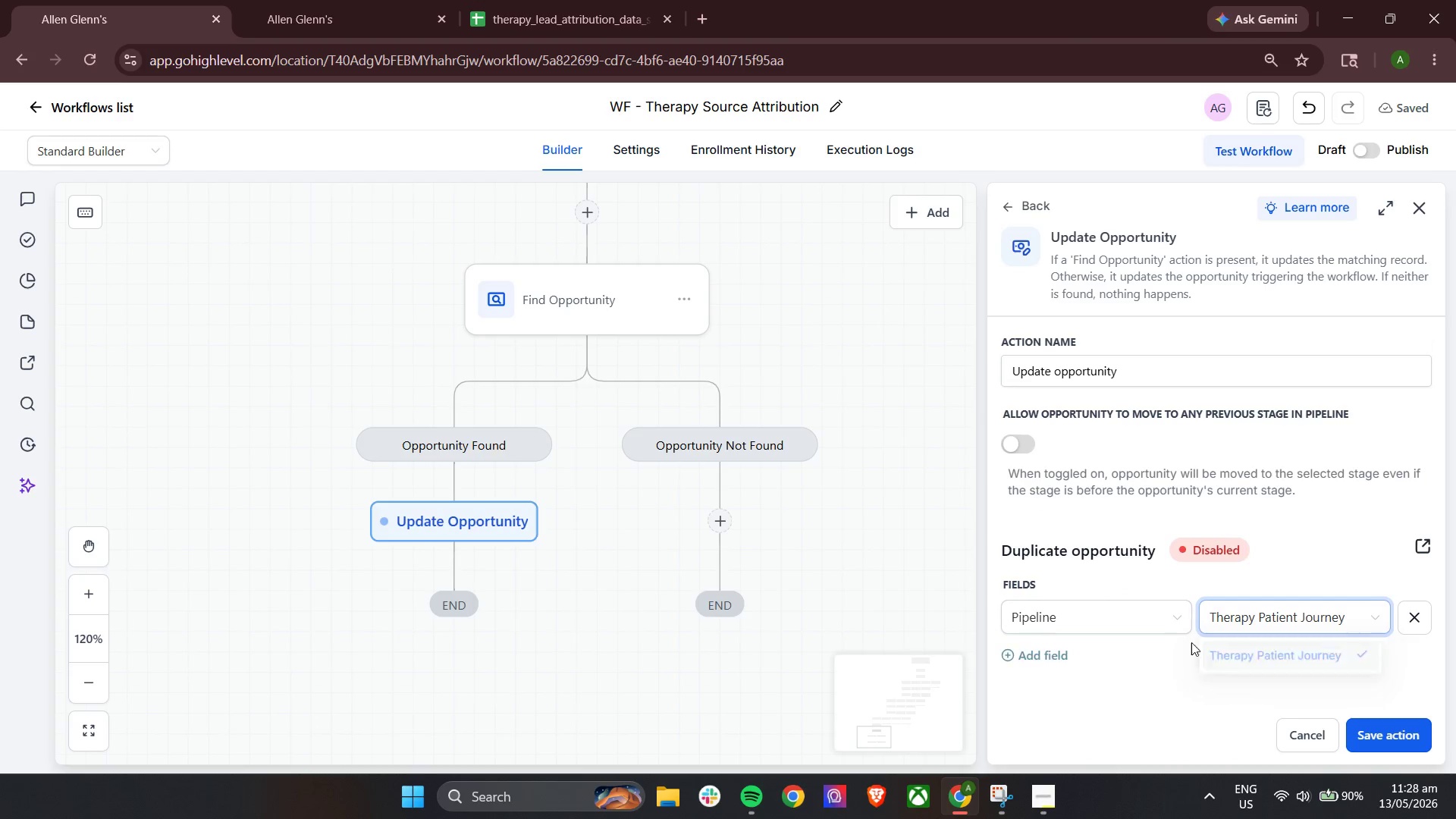 
scroll: coordinate [1171, 638], scroll_direction: down, amount: 2.0
 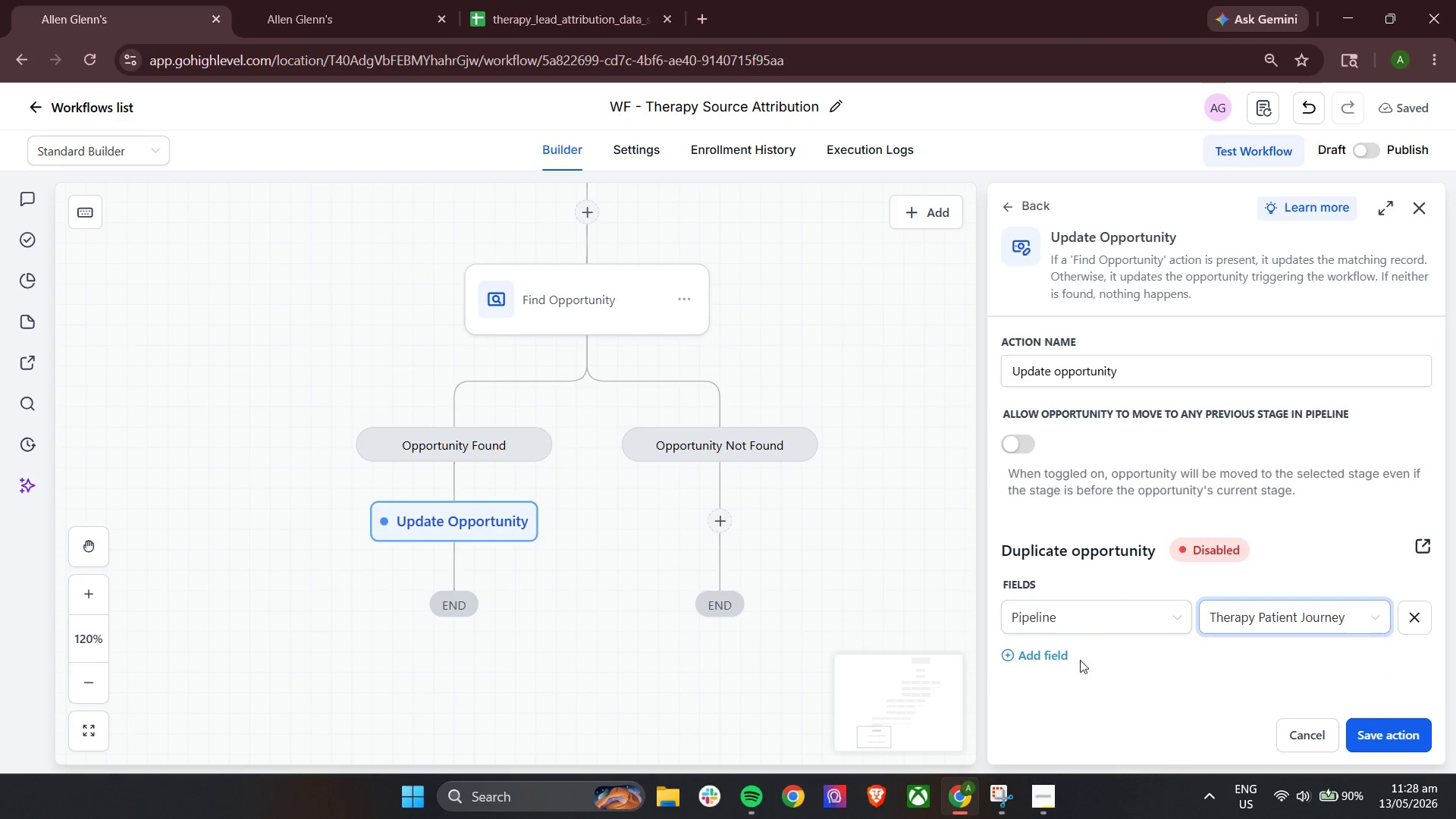 
left_click([1036, 649])
 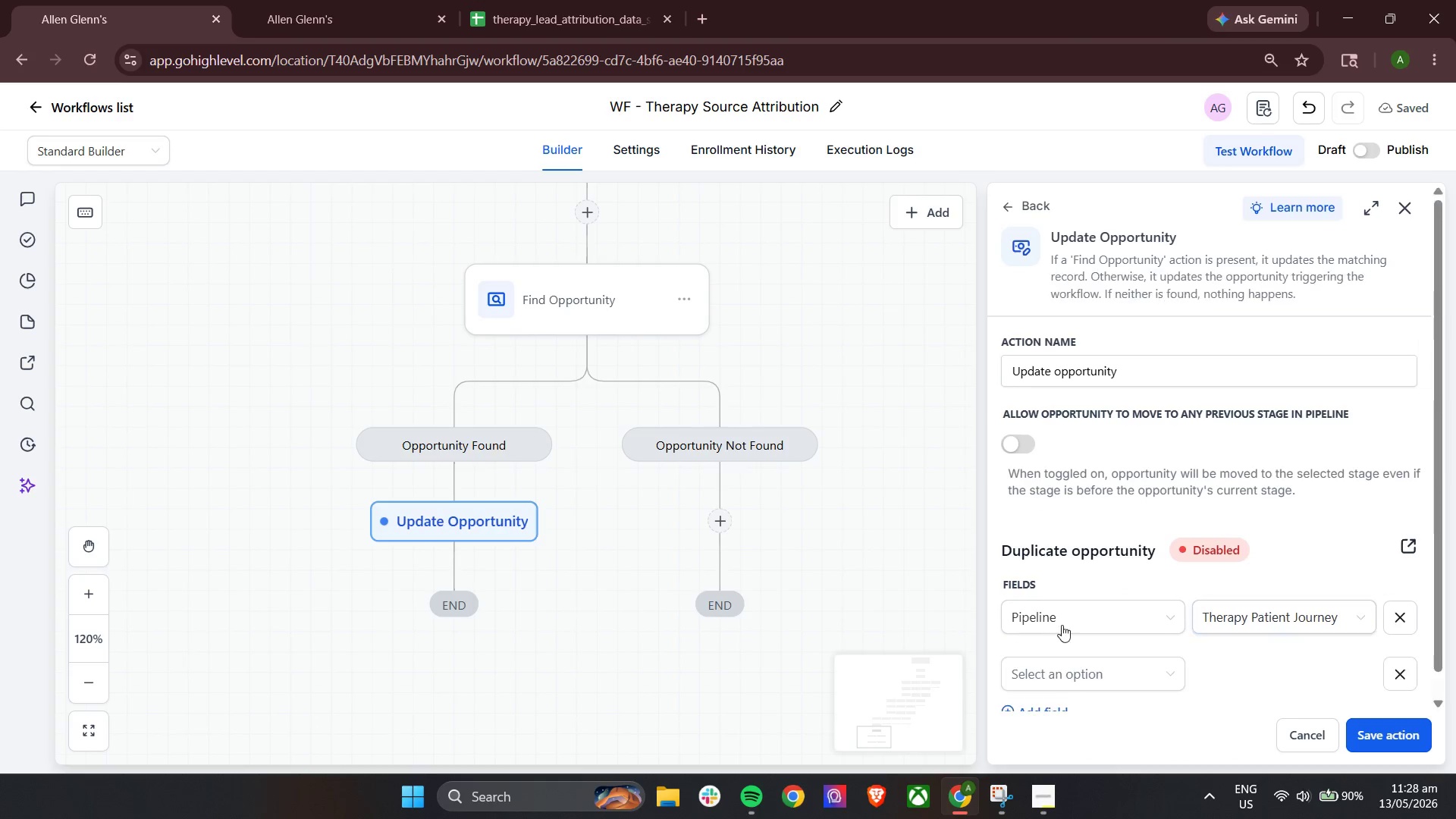 
left_click([1074, 656])
 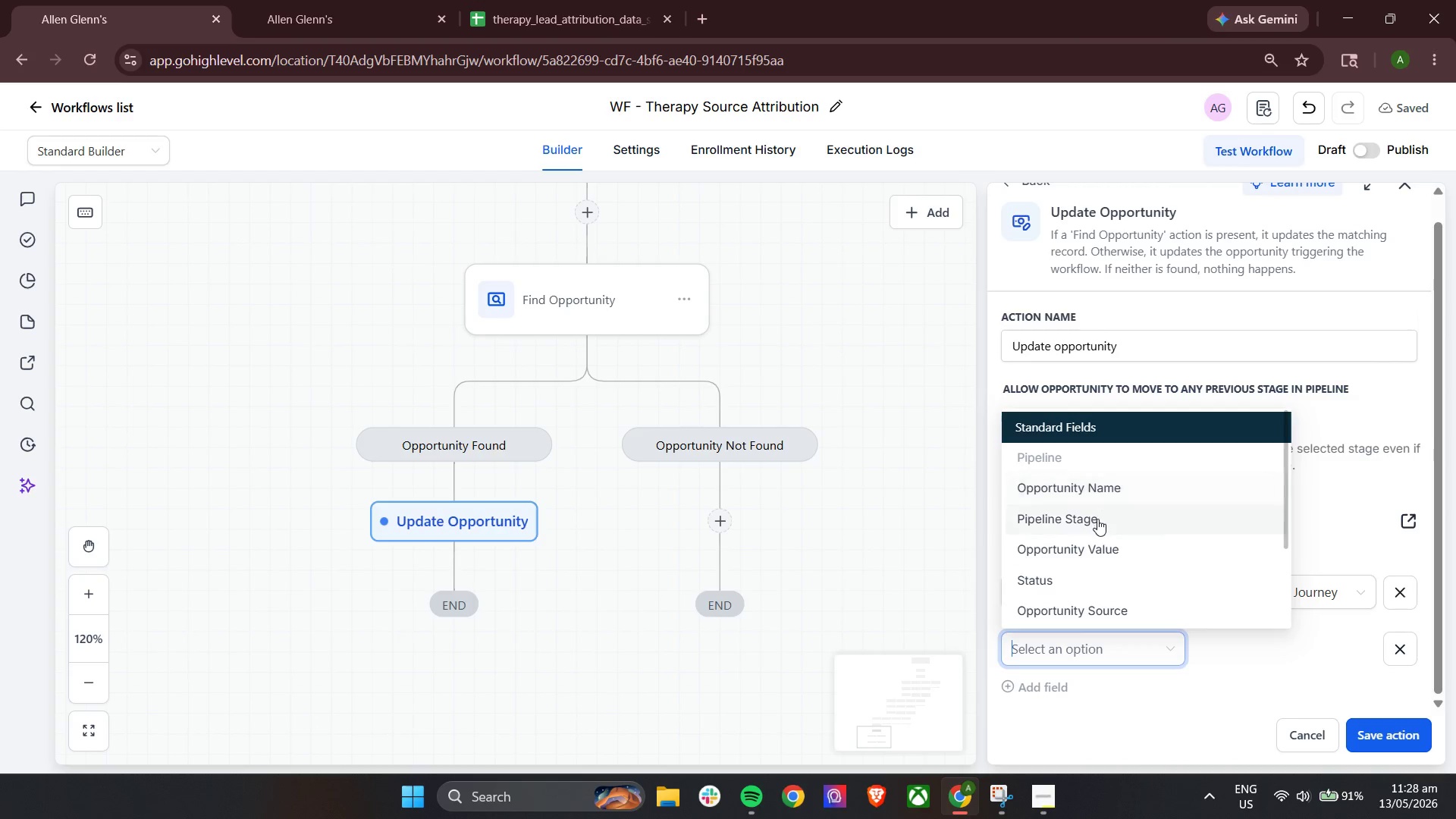 
scroll: coordinate [1074, 616], scroll_direction: down, amount: 2.0
 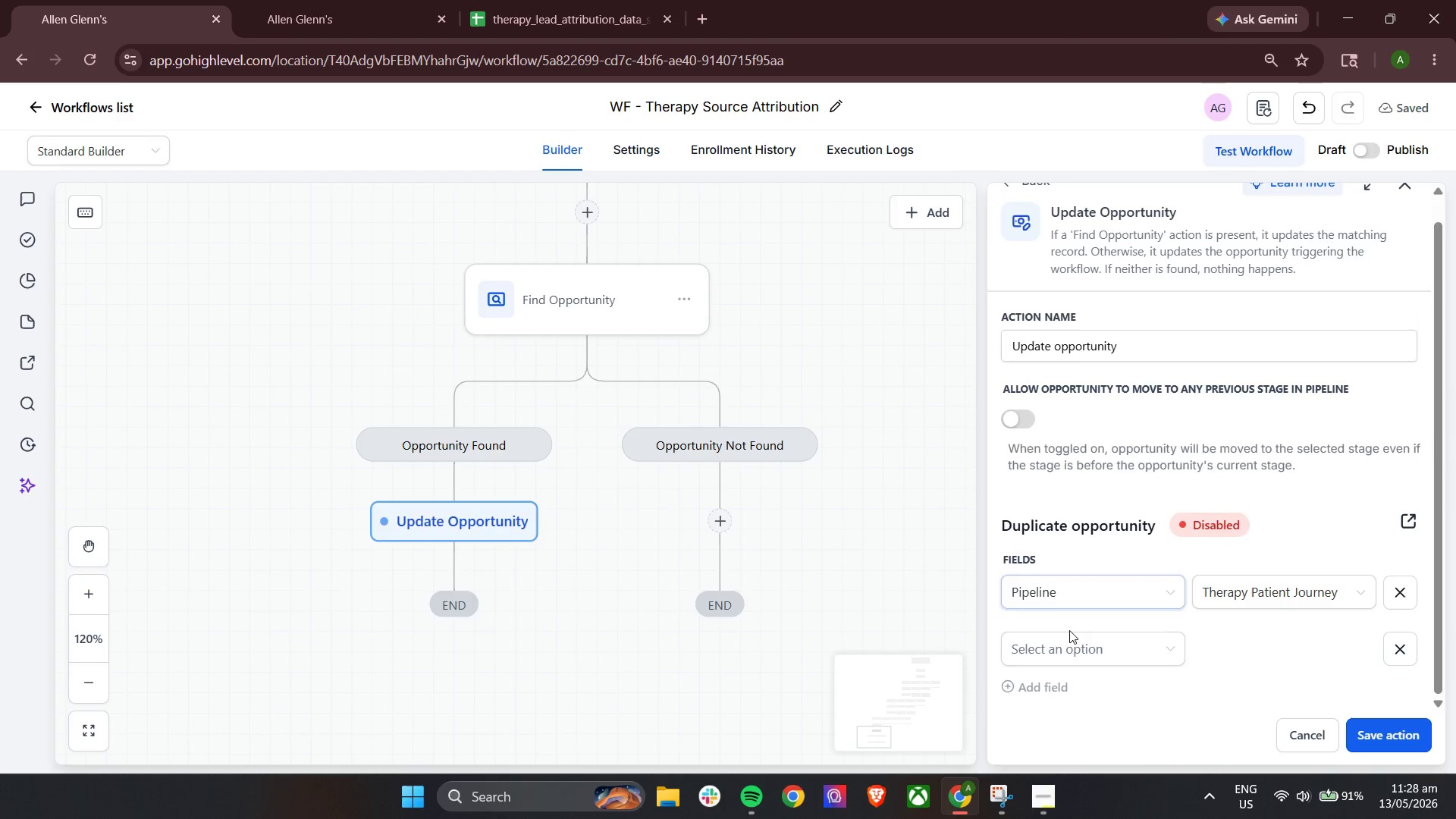 
double_click([1248, 649])
 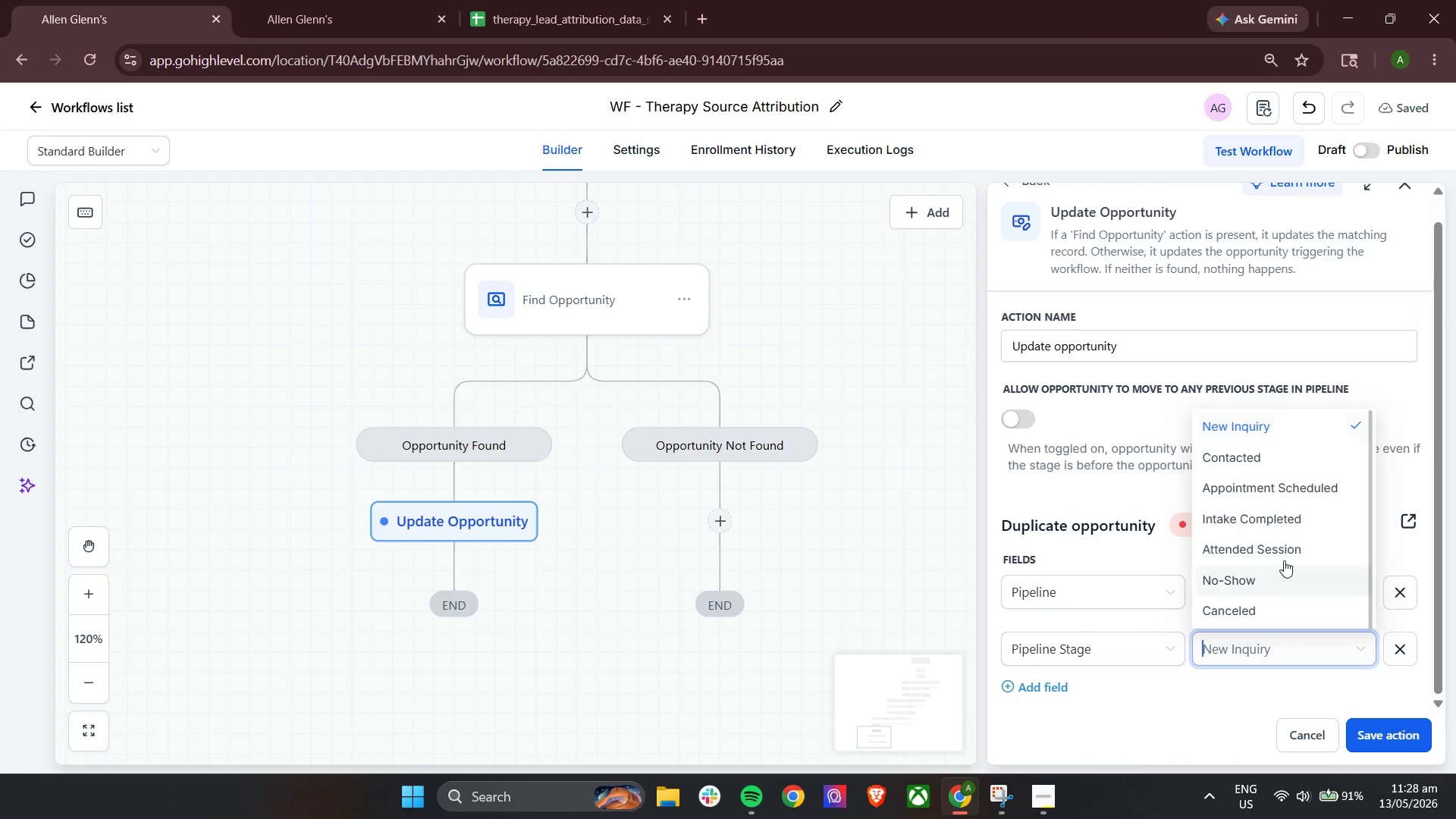 
left_click([1284, 551])
 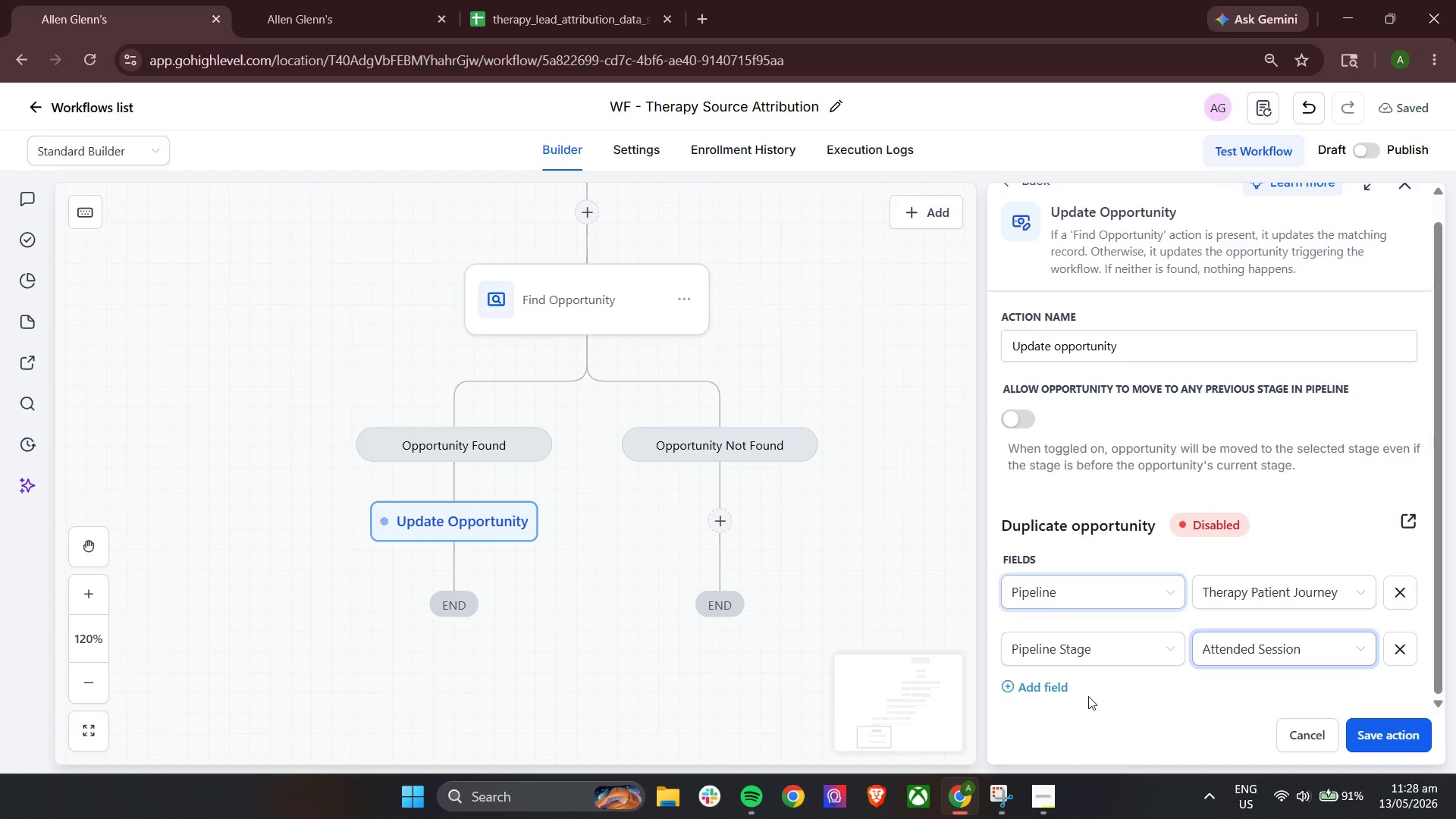 
left_click_drag(start_coordinate=[1144, 748], to_coordinate=[1148, 738])
 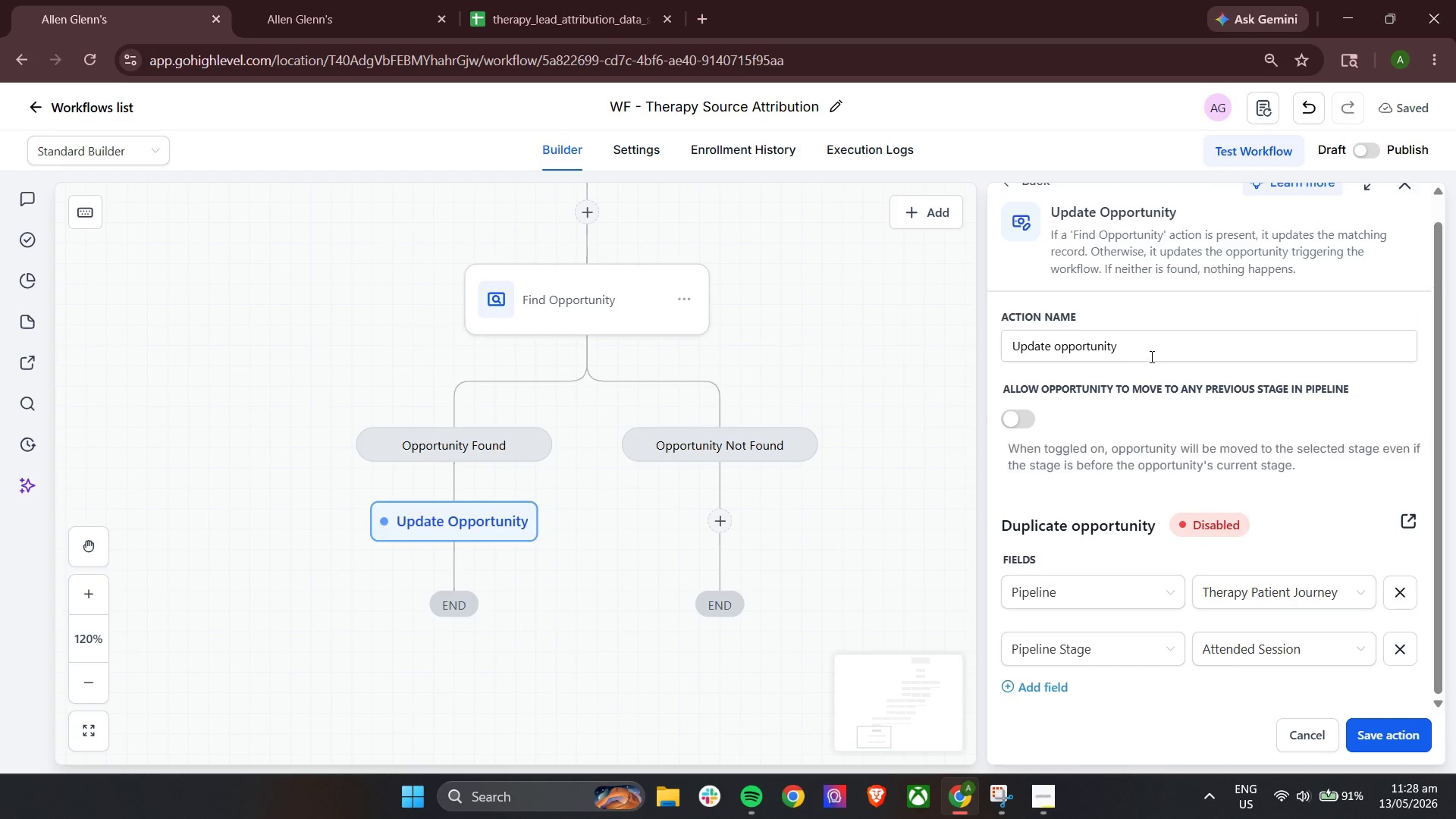 
double_click([1155, 351])
 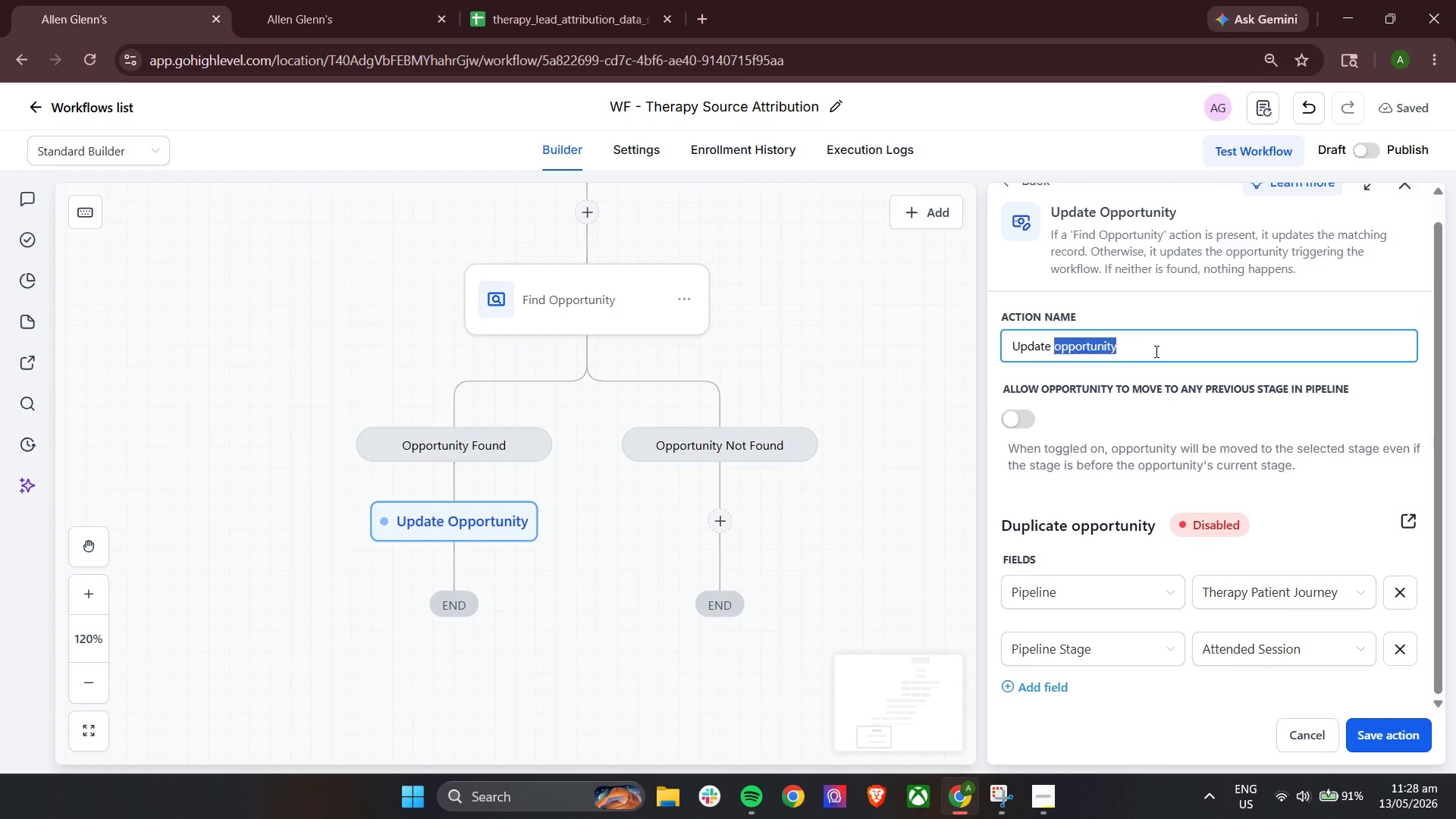 
triple_click([1155, 351])
 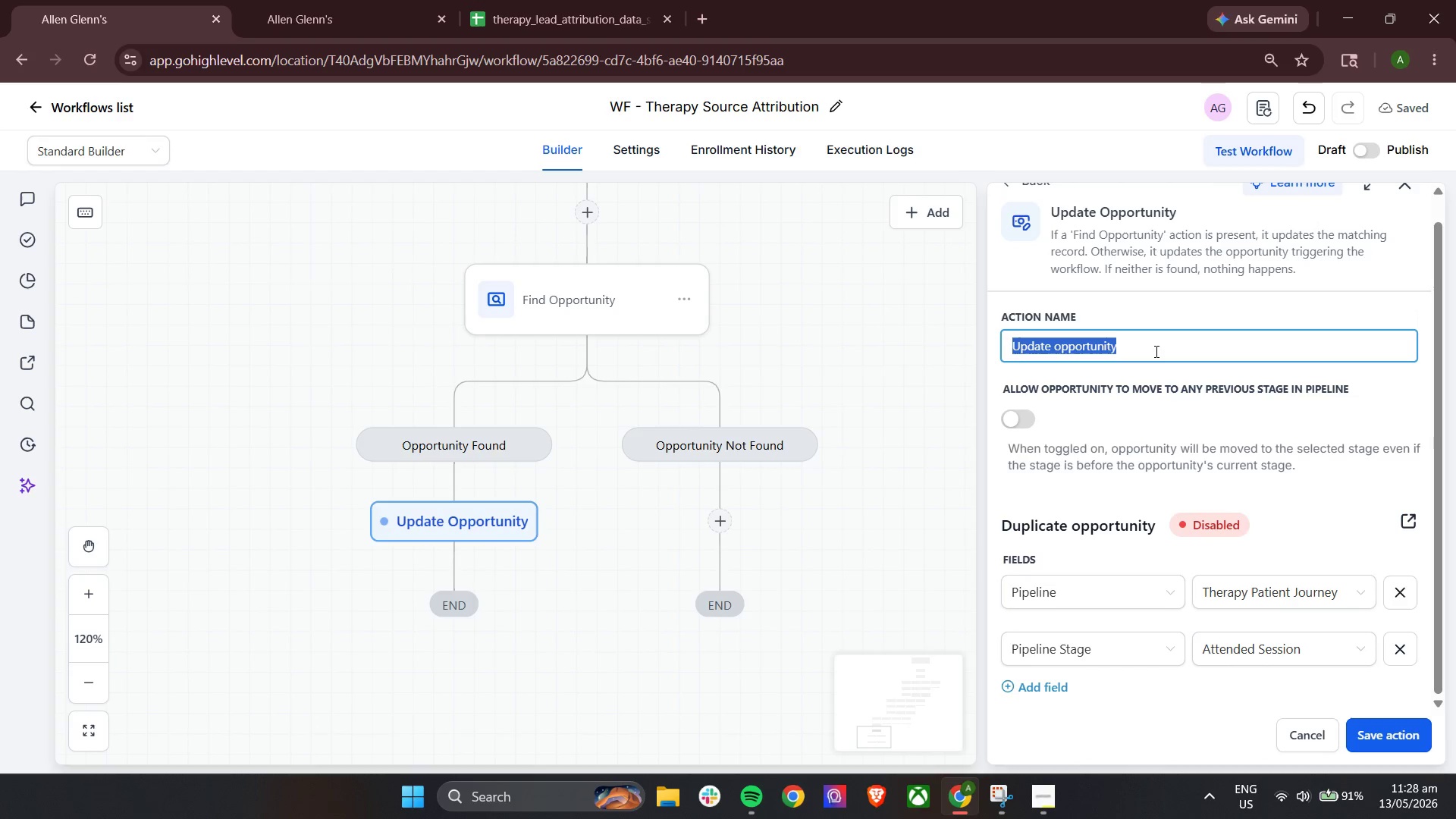 
hold_key(key=ShiftLeft, duration=0.42)
 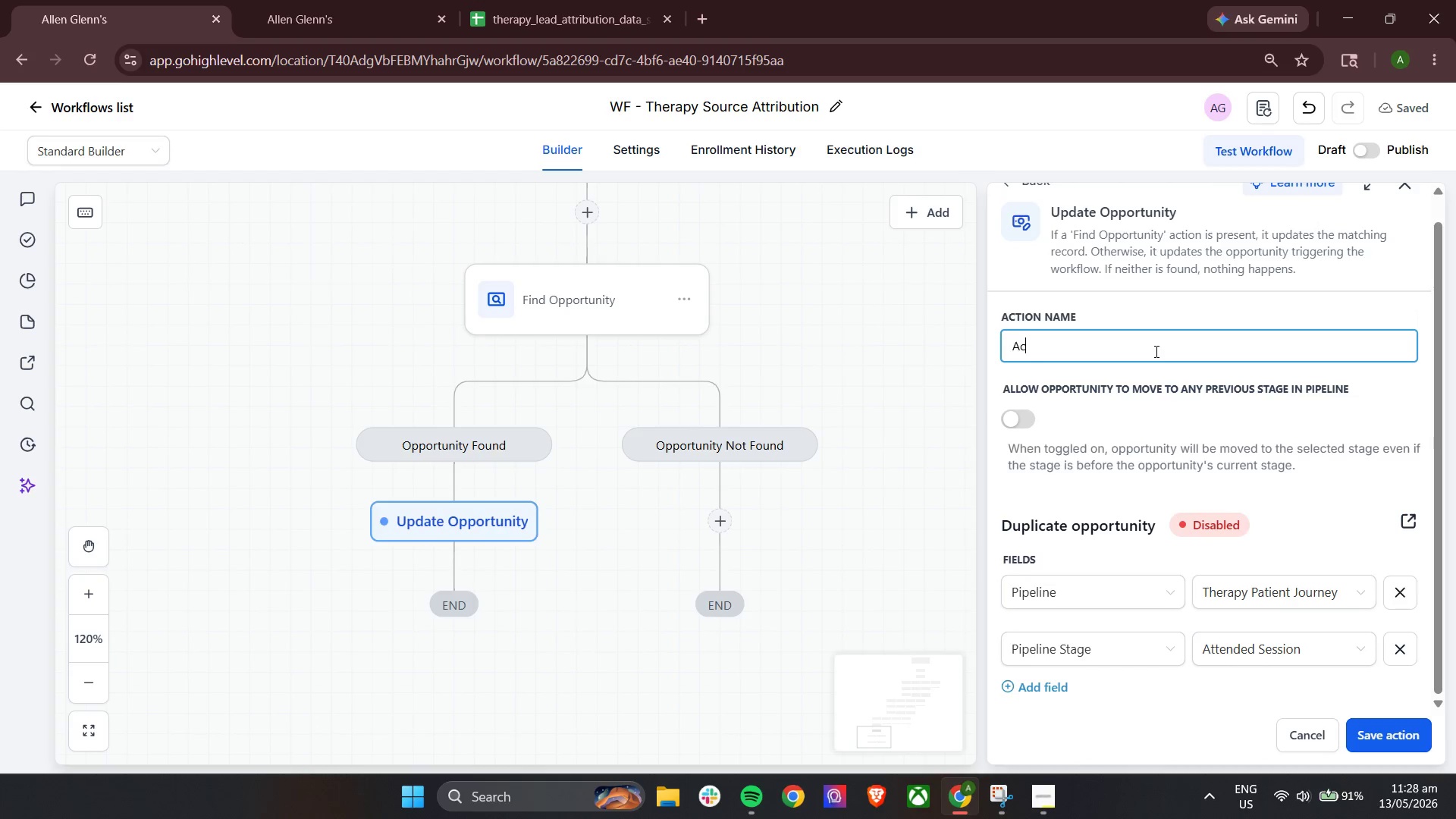 
hold_key(key=A, duration=0.34)
 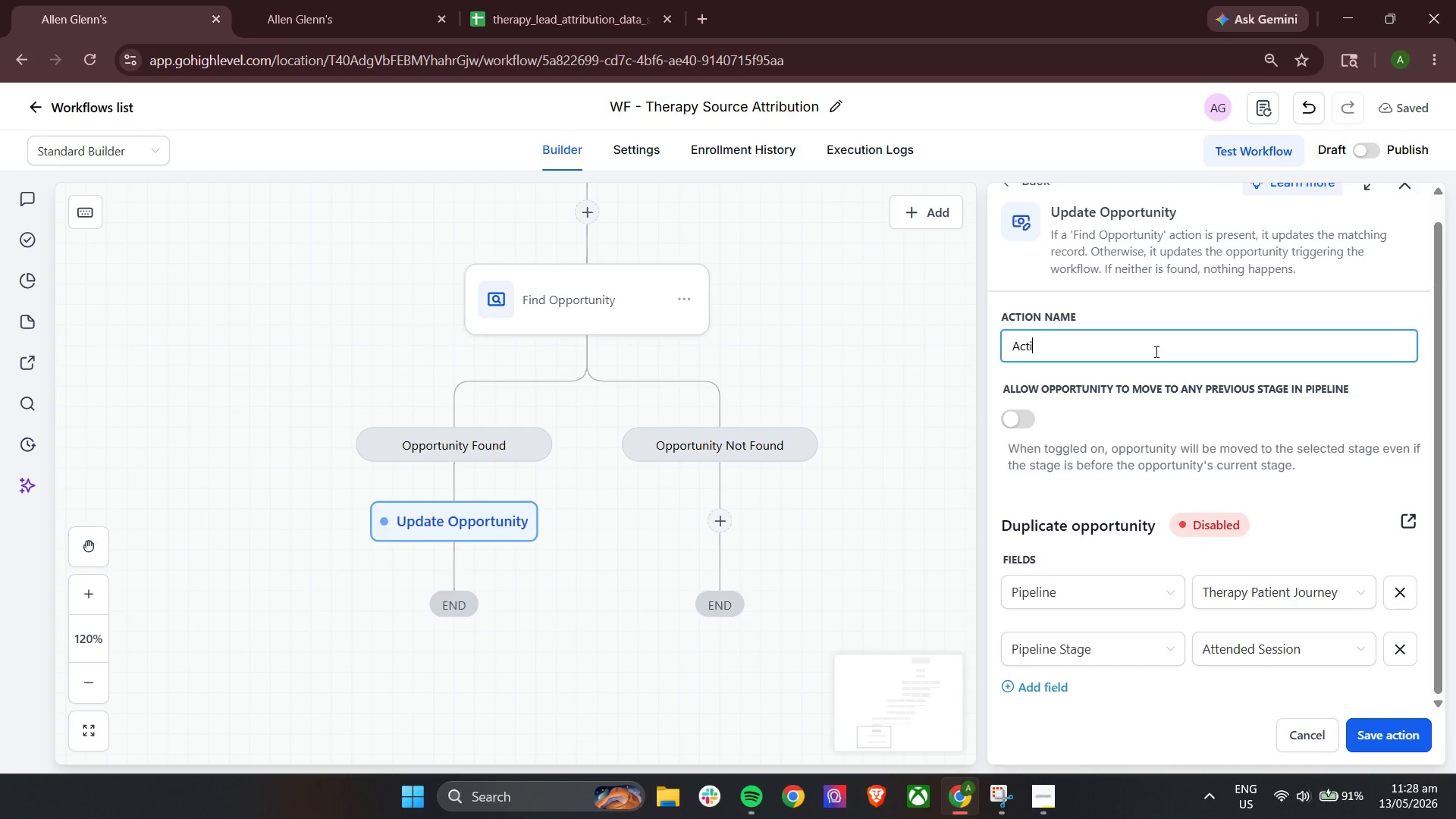 
type(ction - Move to )
key(Backspace)
key(Backspace)
key(Backspace)
type(to )
key(Backspace)
key(Backspace)
key(Backspace)
type(t)
key(Backspace)
type(To Attended Session Stage)
 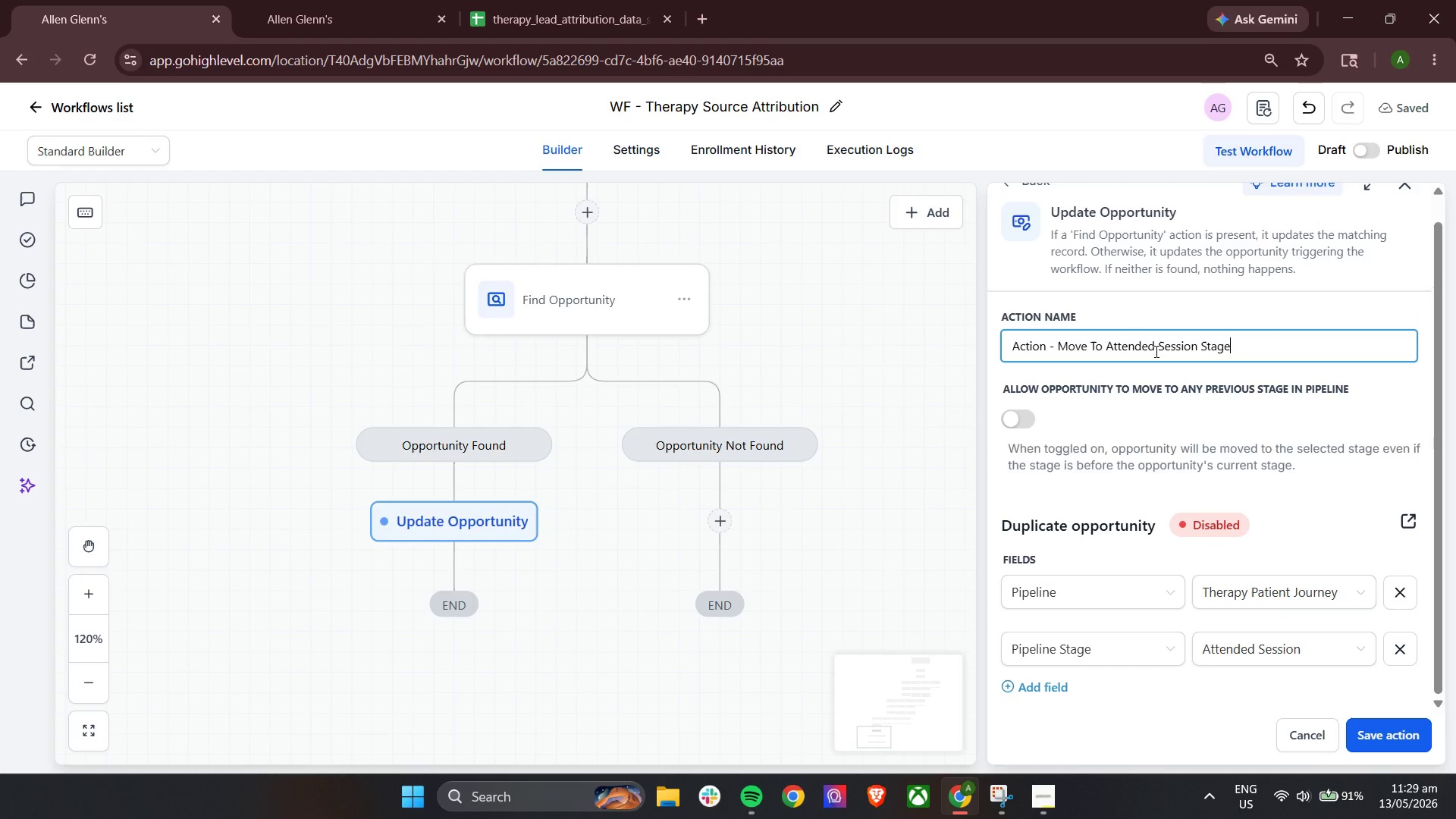 
left_click([1207, 432])
 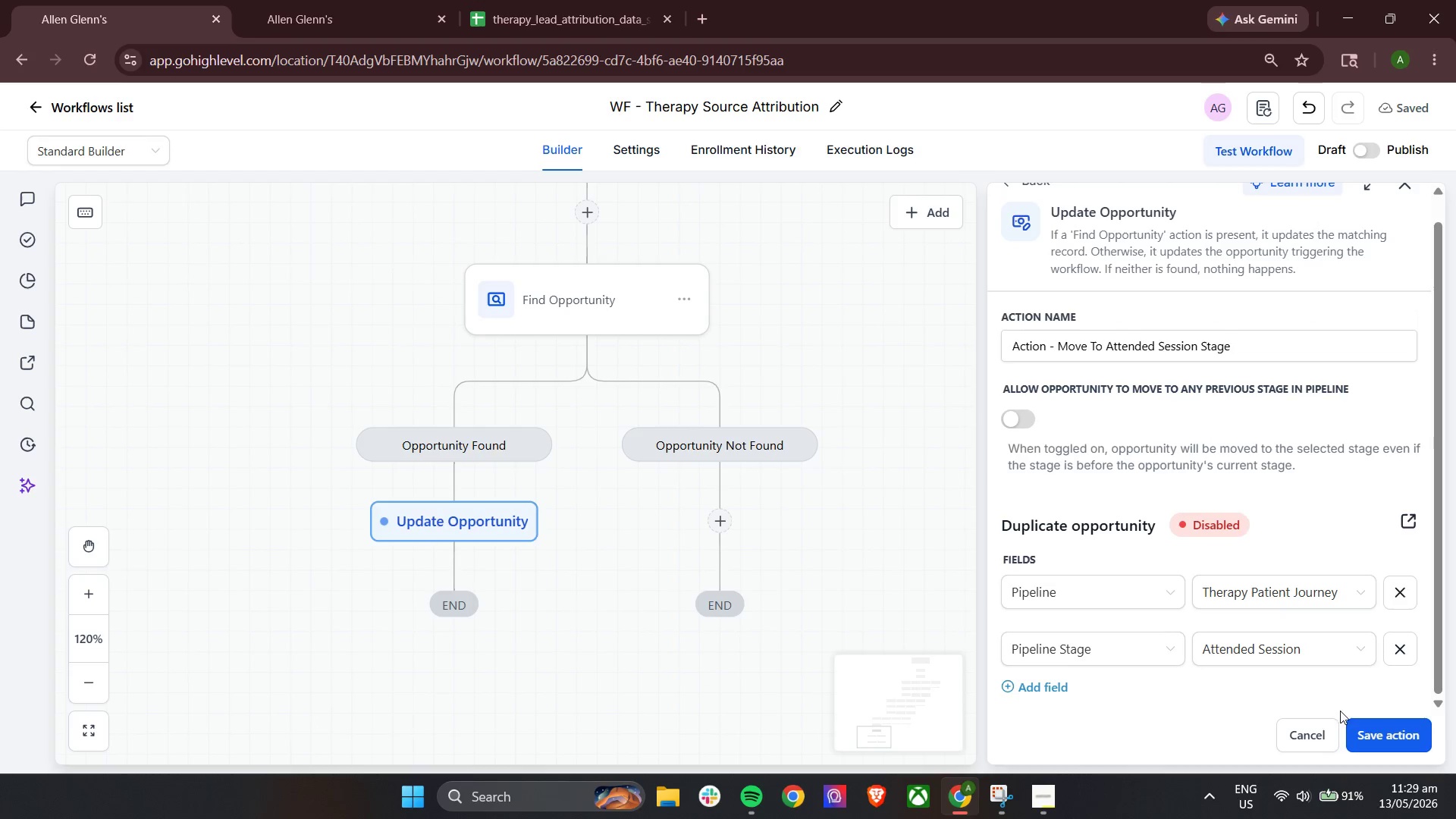 
left_click([1360, 730])
 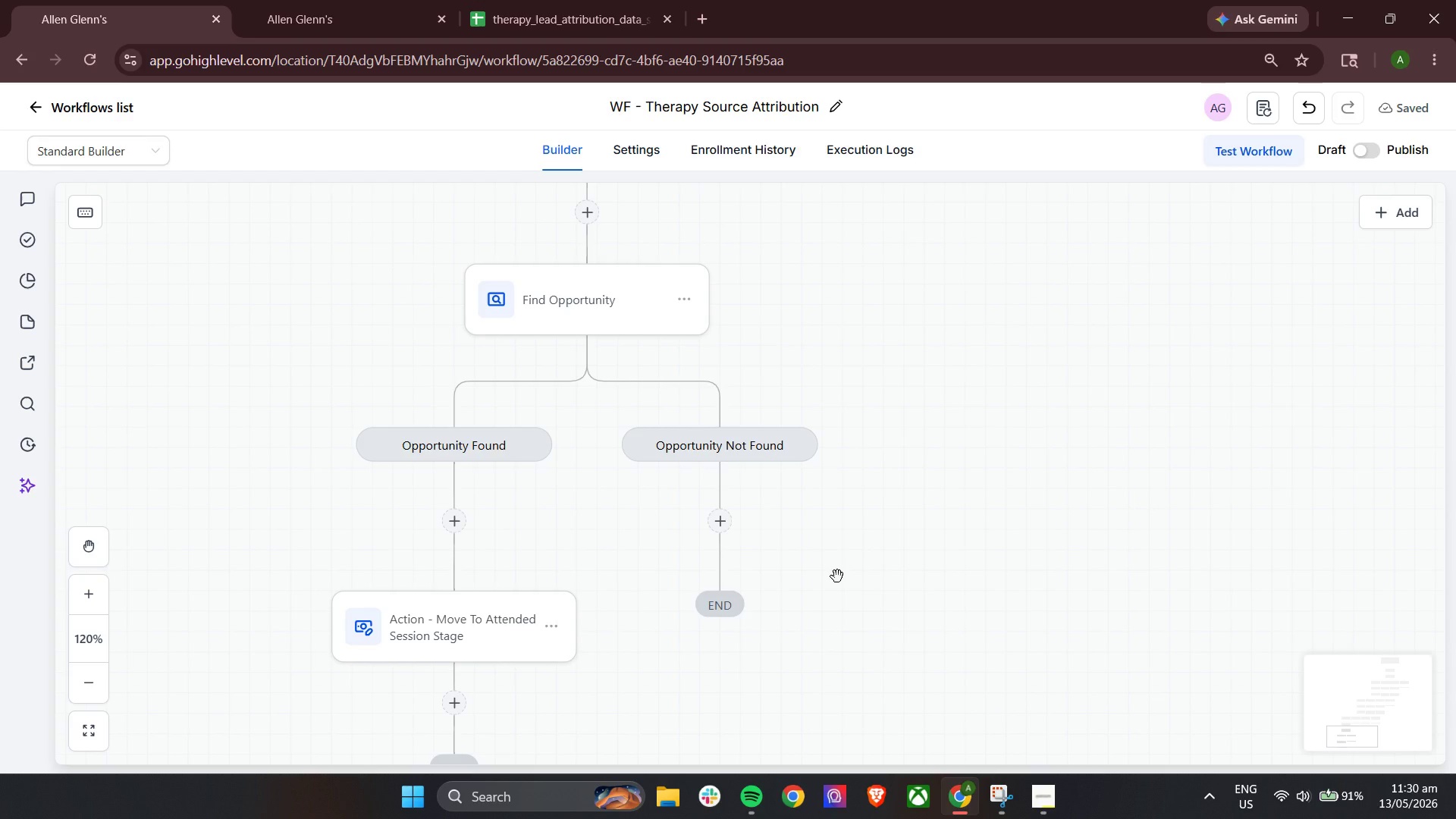 
wait(94.11)
 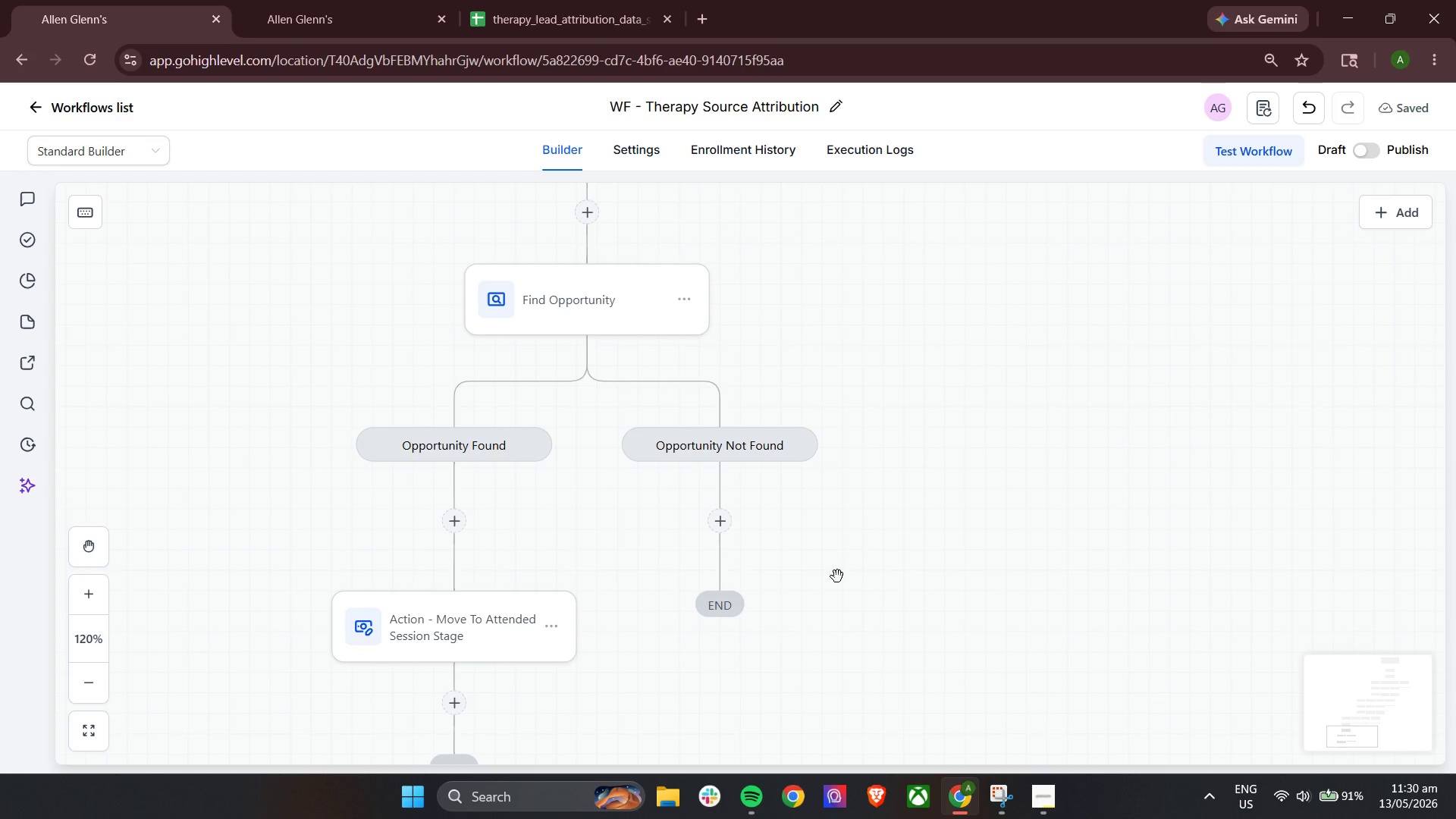 
scroll: coordinate [837, 576], scroll_direction: down, amount: 6.0
 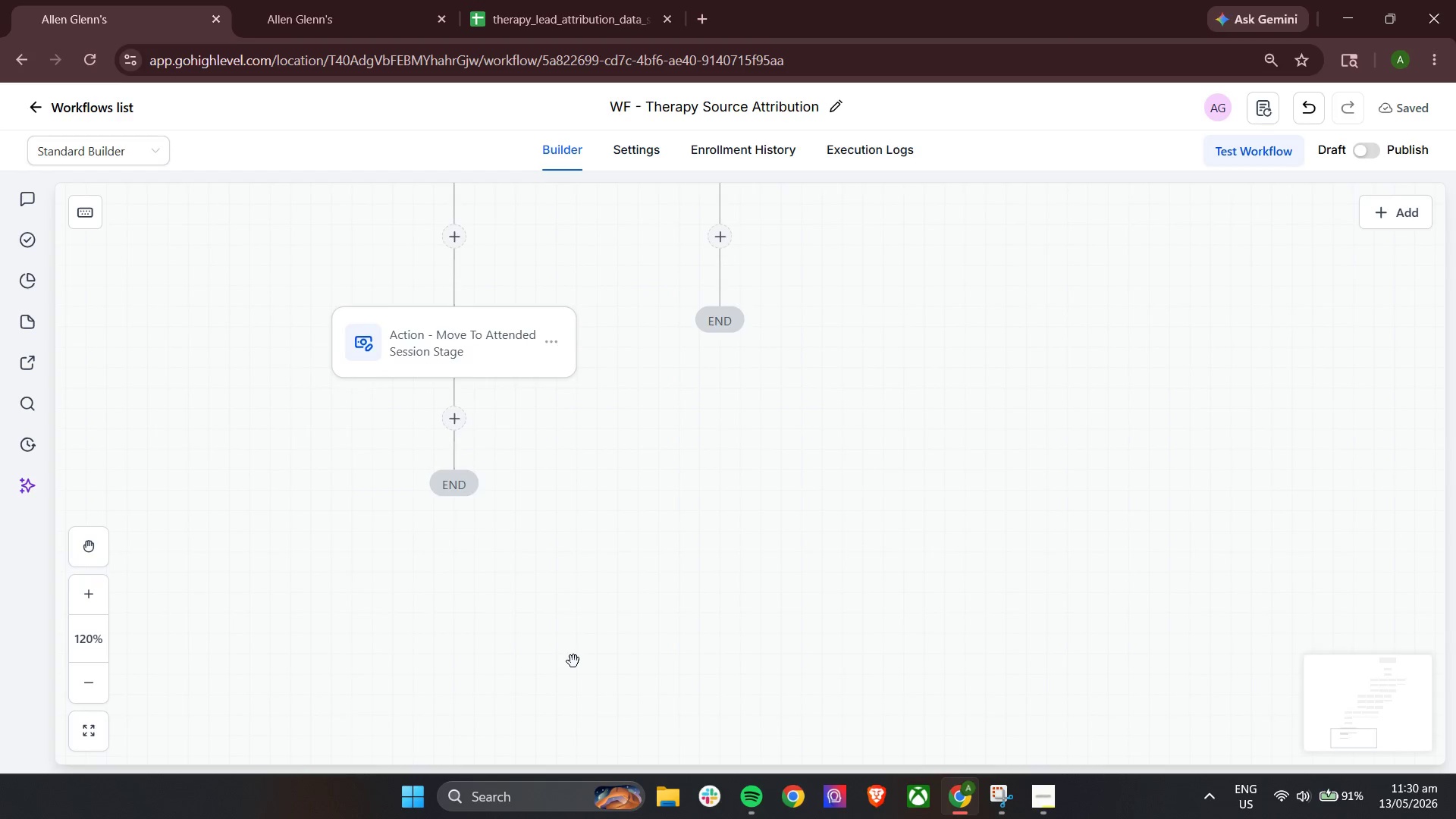 
scroll: coordinate [641, 631], scroll_direction: up, amount: 9.0
 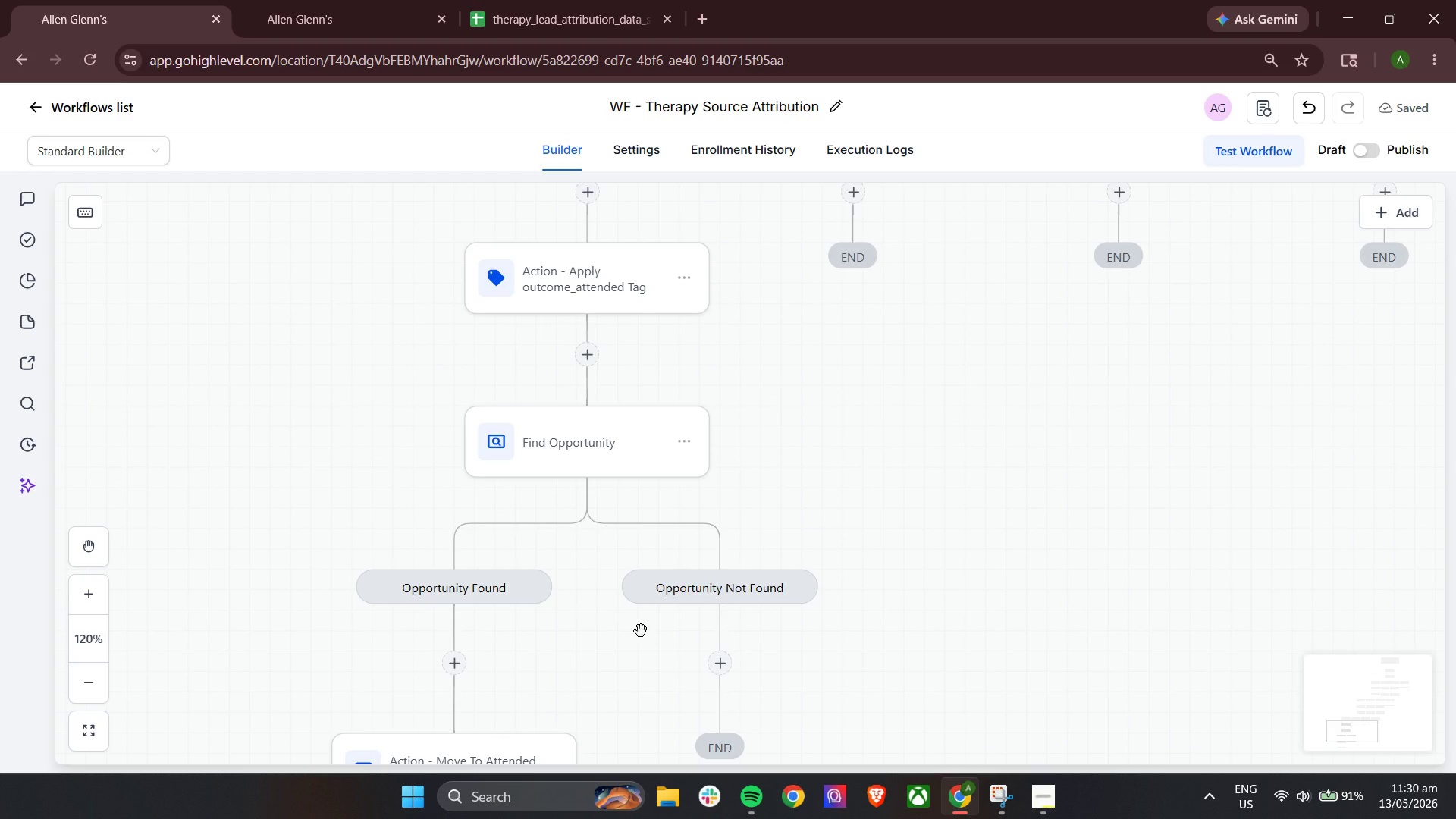 
scroll: coordinate [641, 631], scroll_direction: down, amount: 5.0
 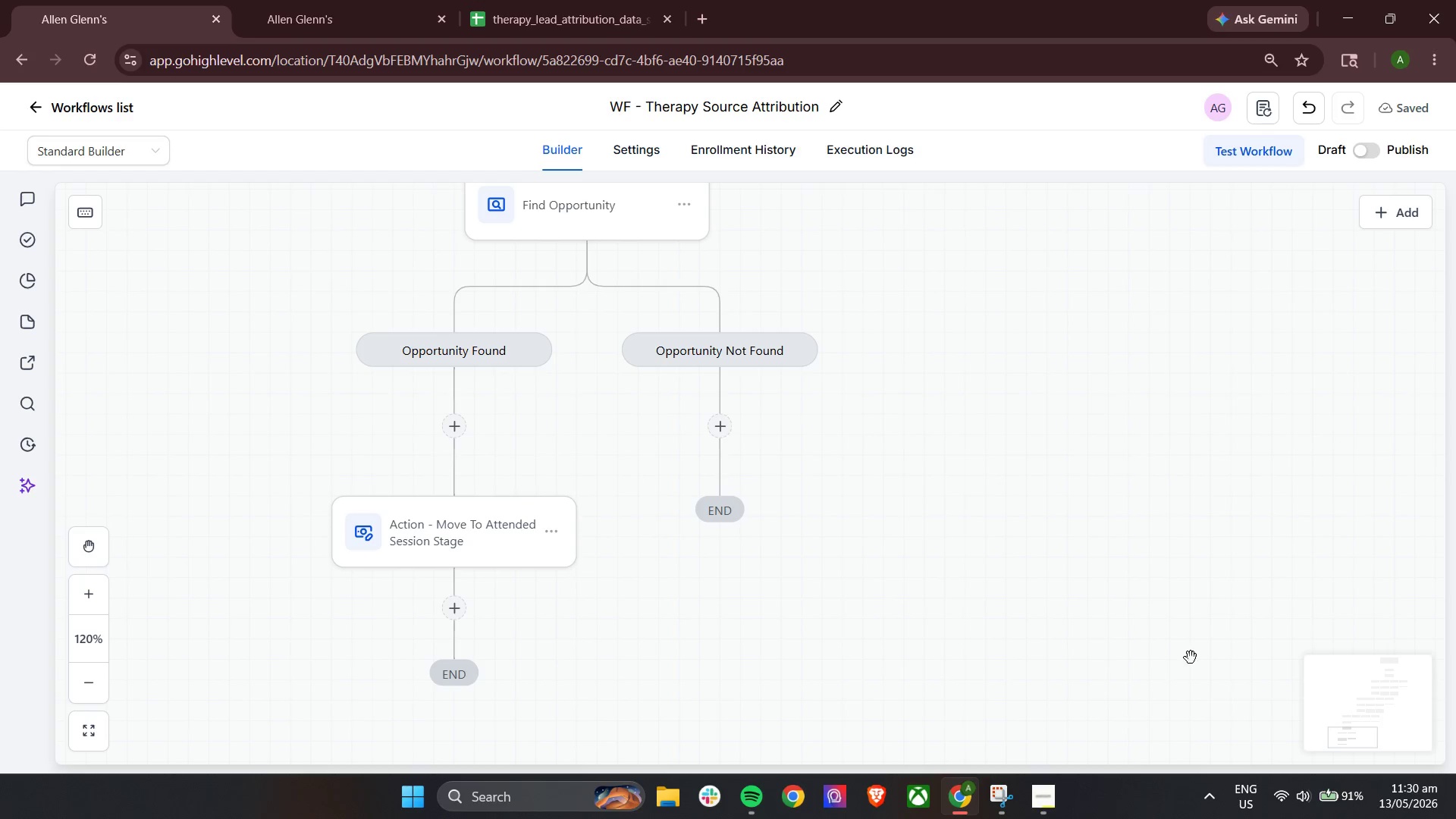 
left_click_drag(start_coordinate=[986, 617], to_coordinate=[874, 587])
 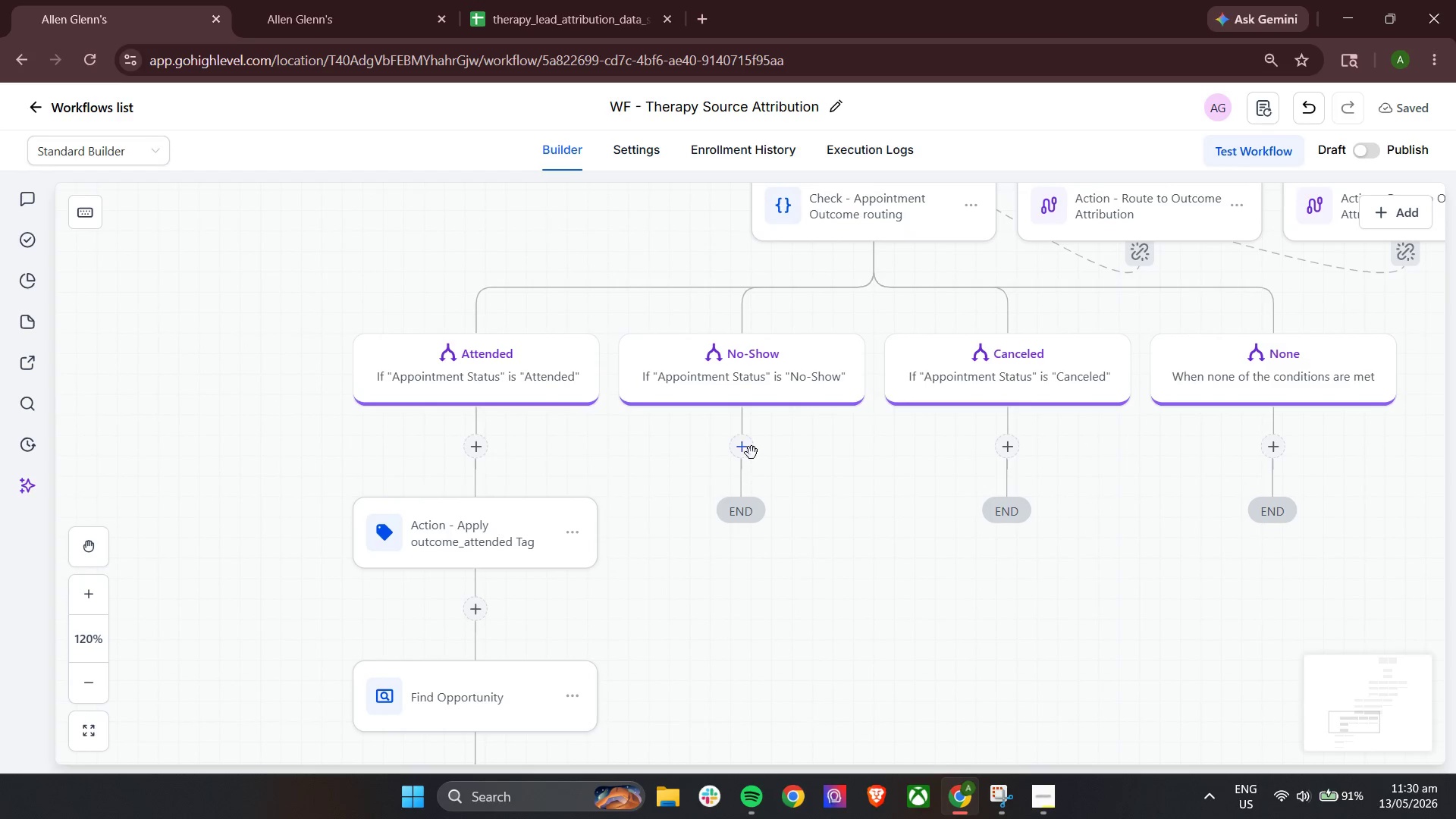 
scroll: coordinate [950, 615], scroll_direction: up, amount: 11.0
 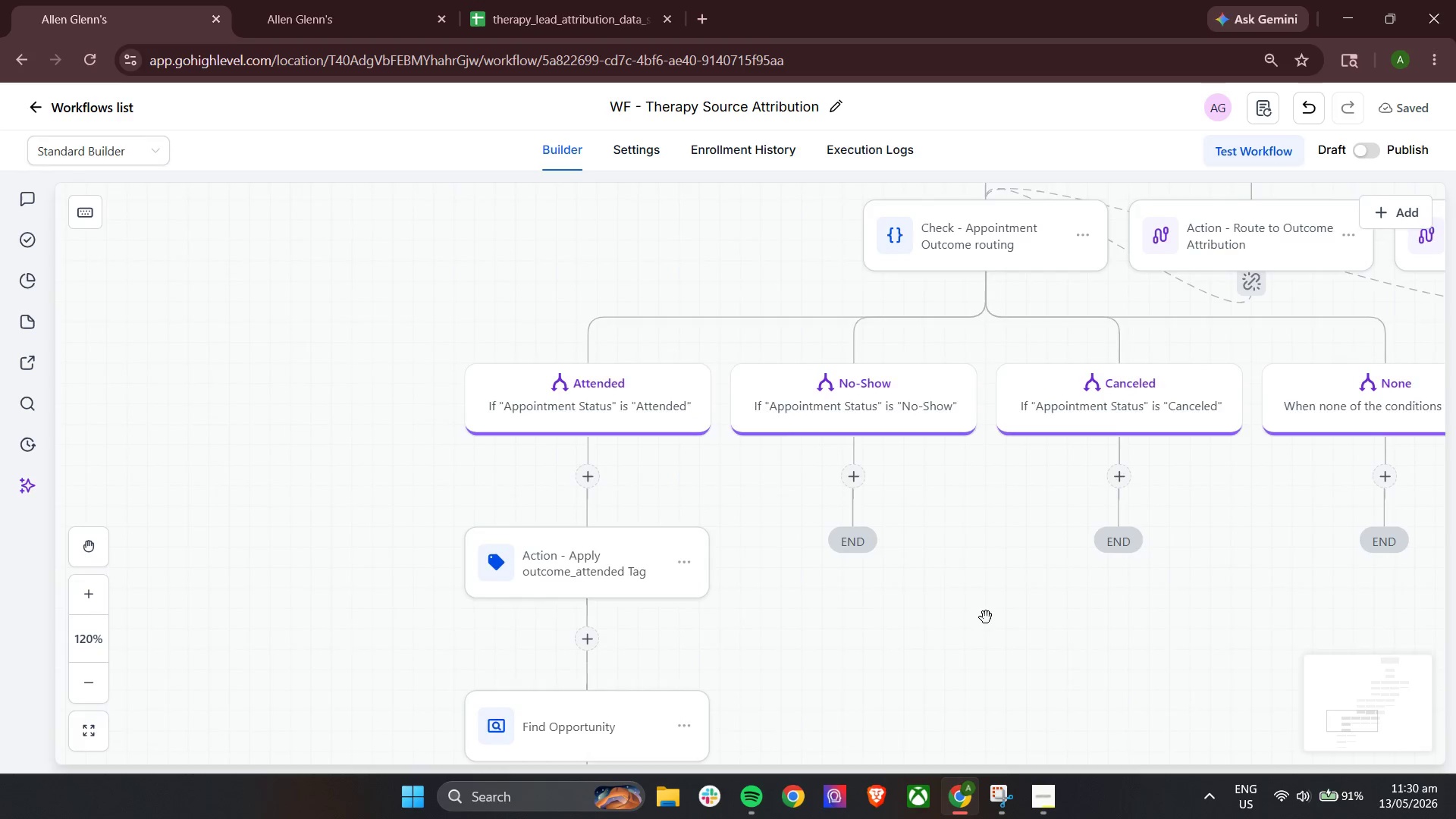 
left_click([745, 446])
 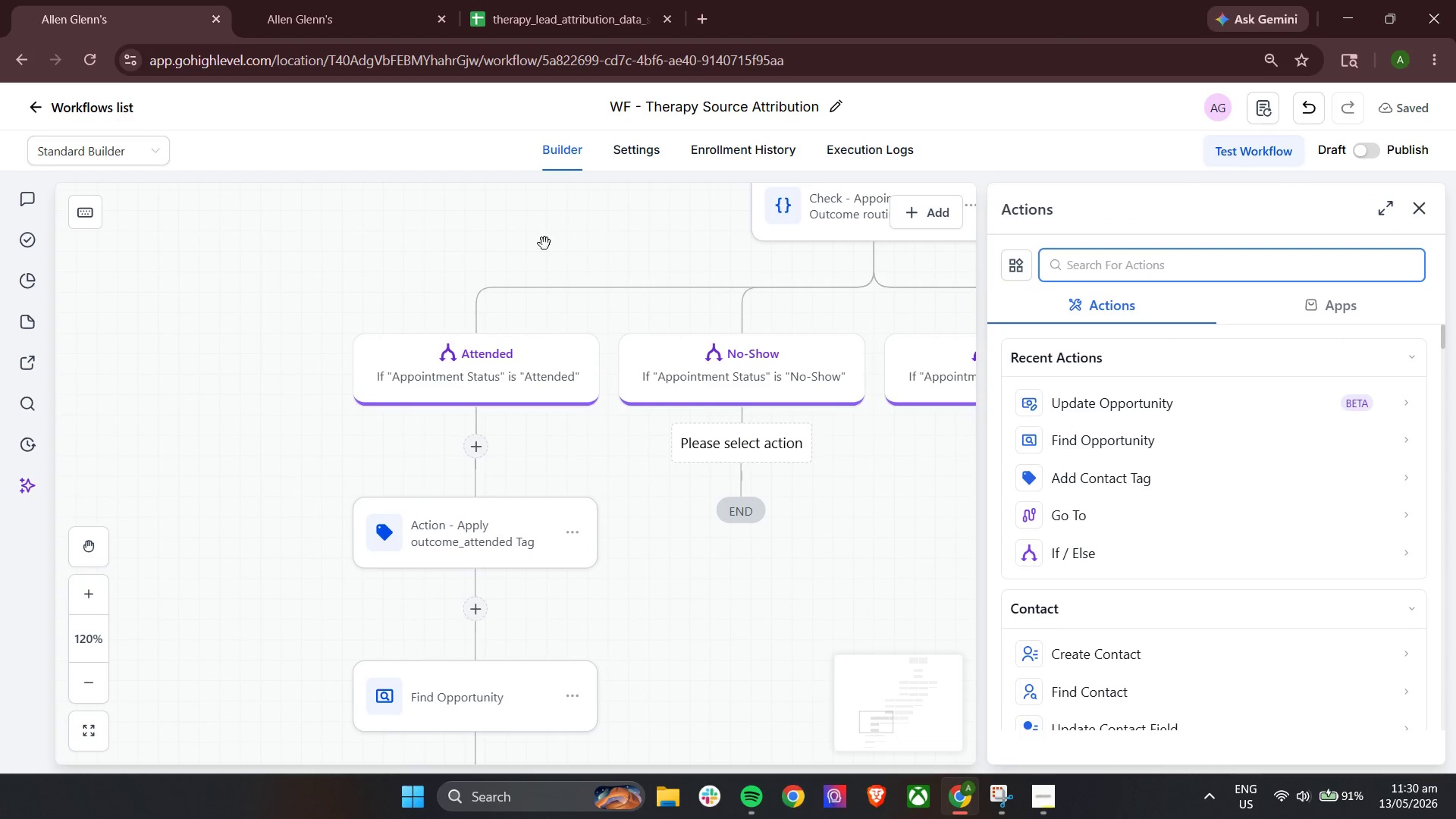 
left_click_drag(start_coordinate=[356, 0], to_coordinate=[346, 0])
 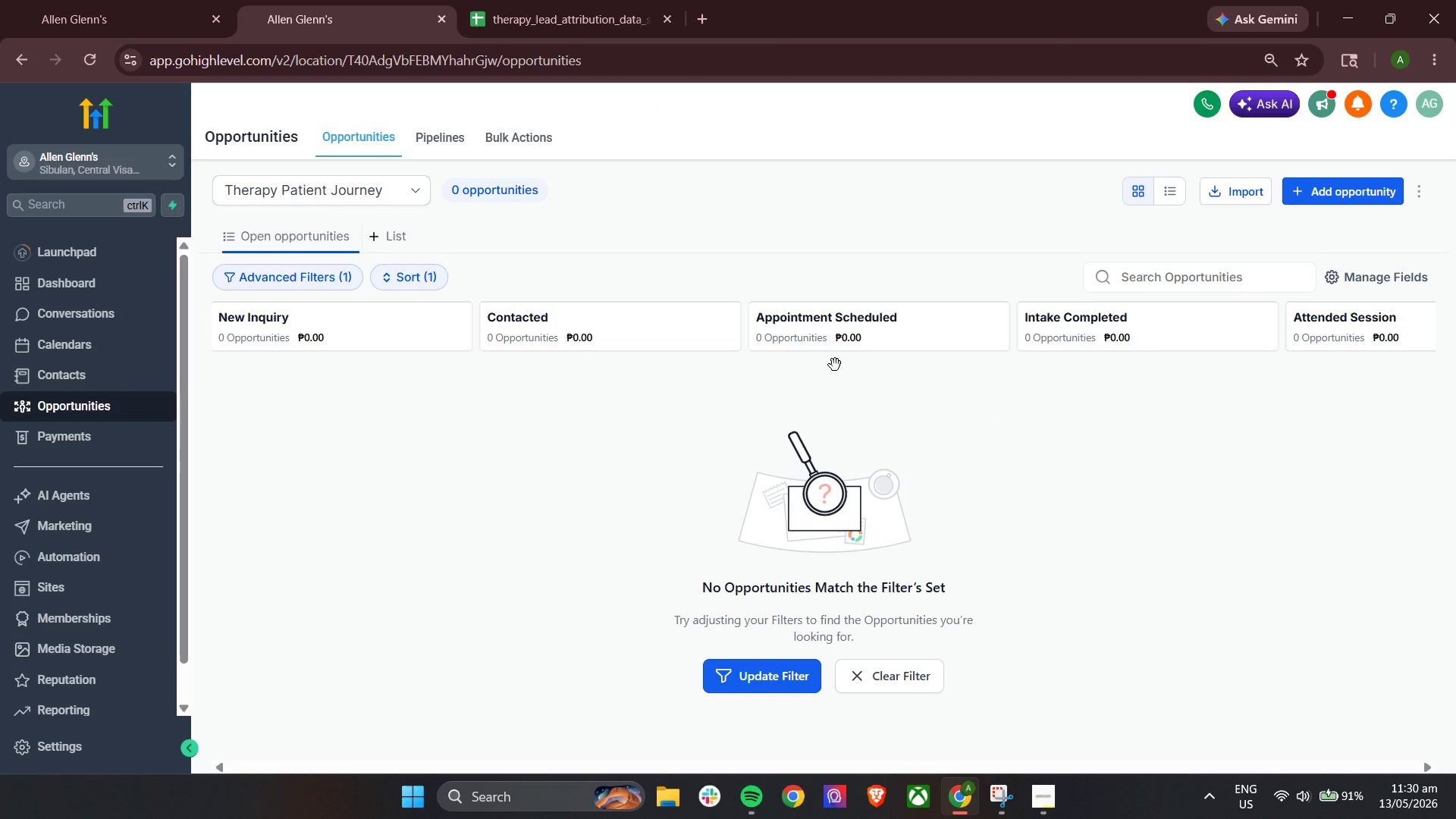 
hold_key(key=ShiftLeft, duration=2.56)
scroll: coordinate [848, 356], scroll_direction: down, amount: 6.0
 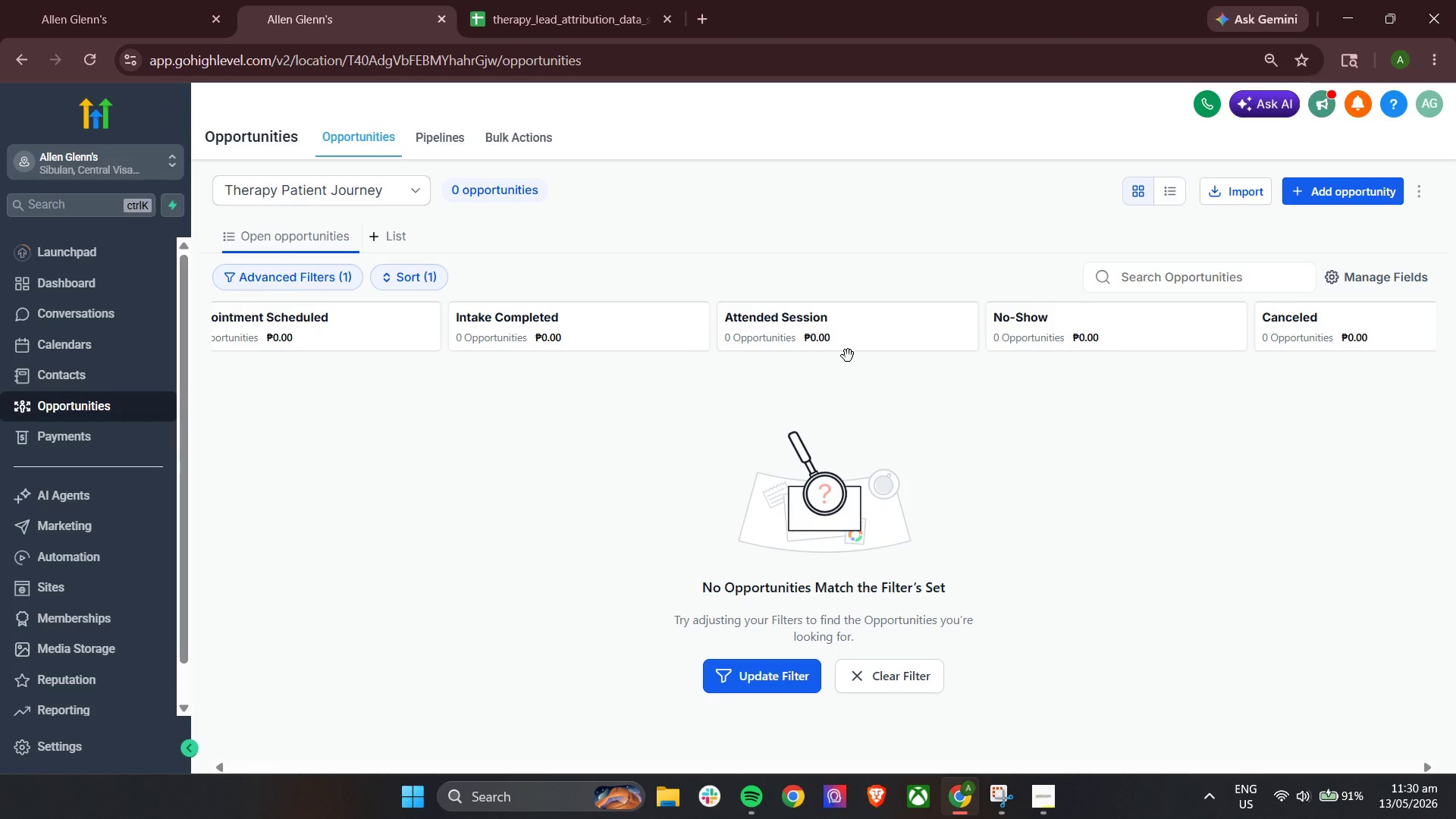 
scroll: coordinate [554, 296], scroll_direction: up, amount: 10.0
 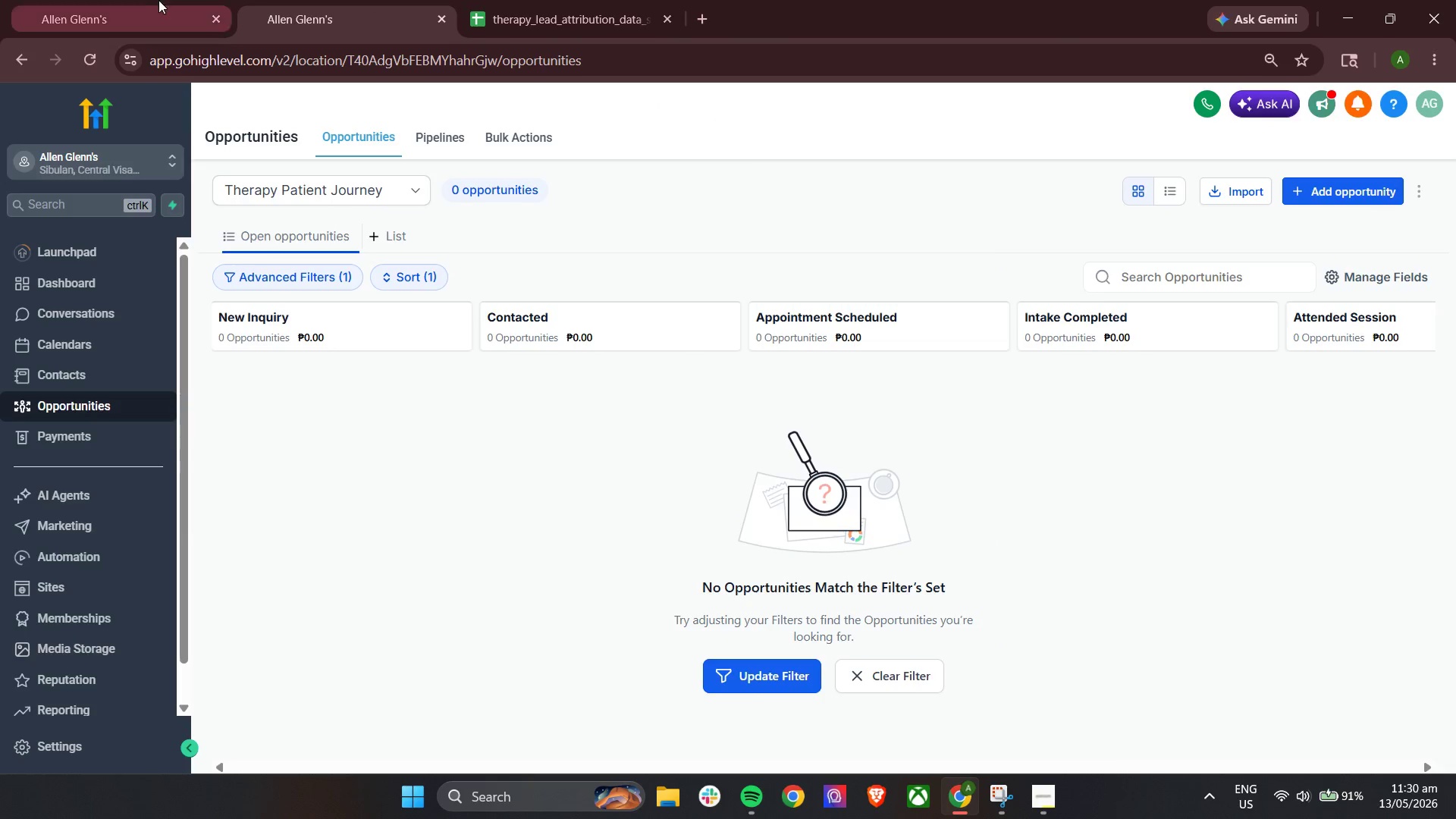 
left_click([143, 0])
 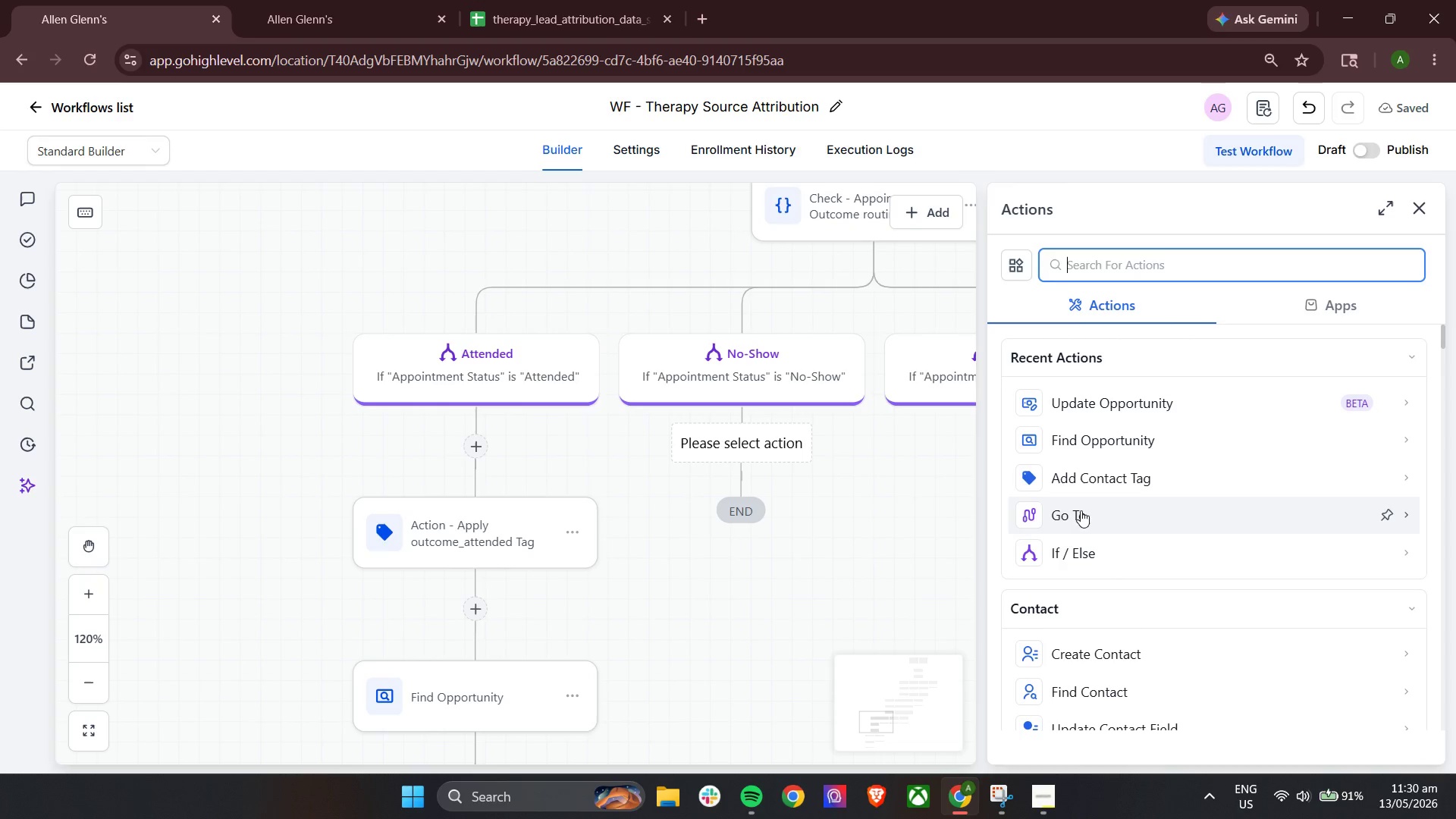 
left_click([1131, 479])
 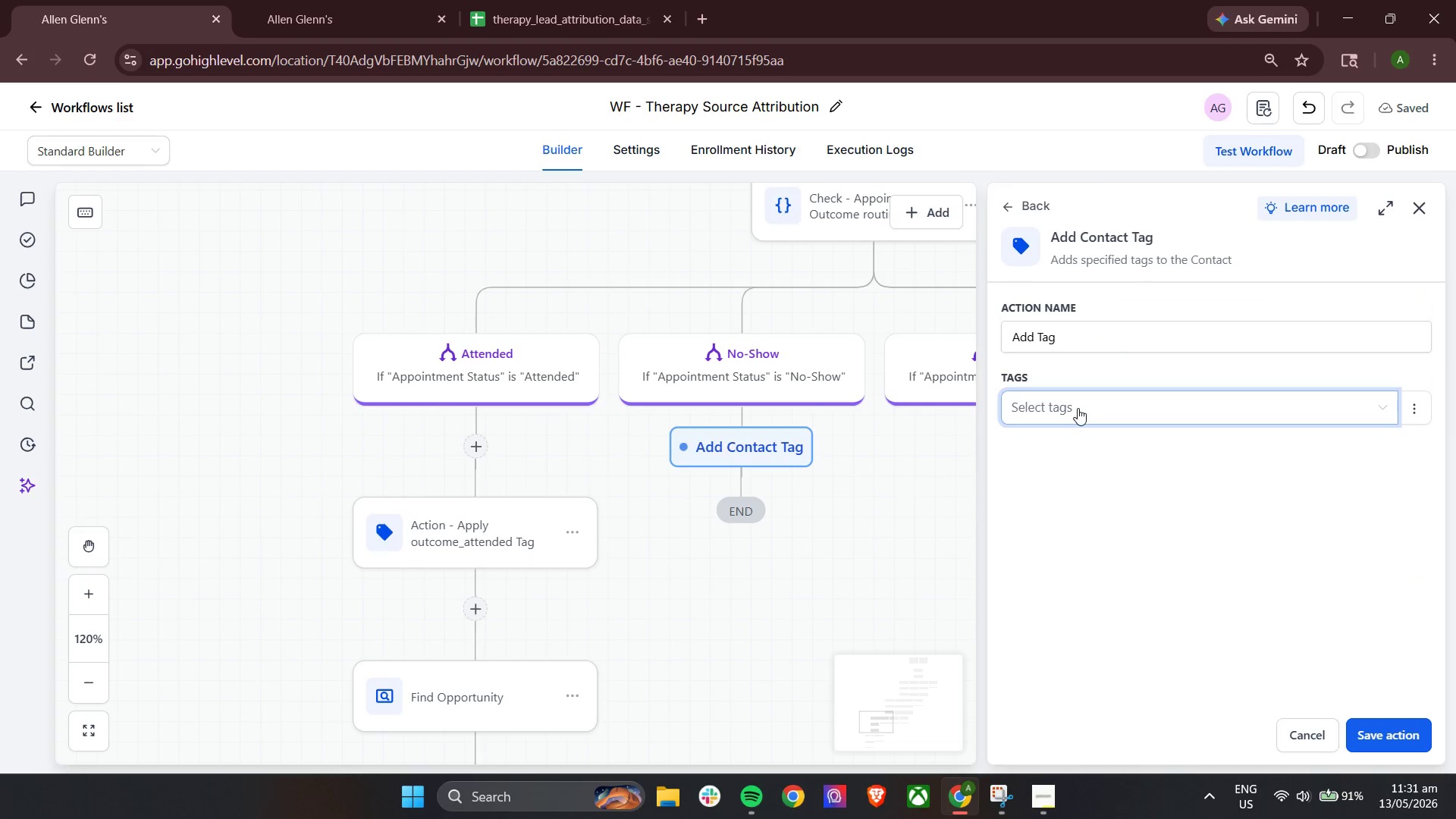 
left_click([1078, 408])
 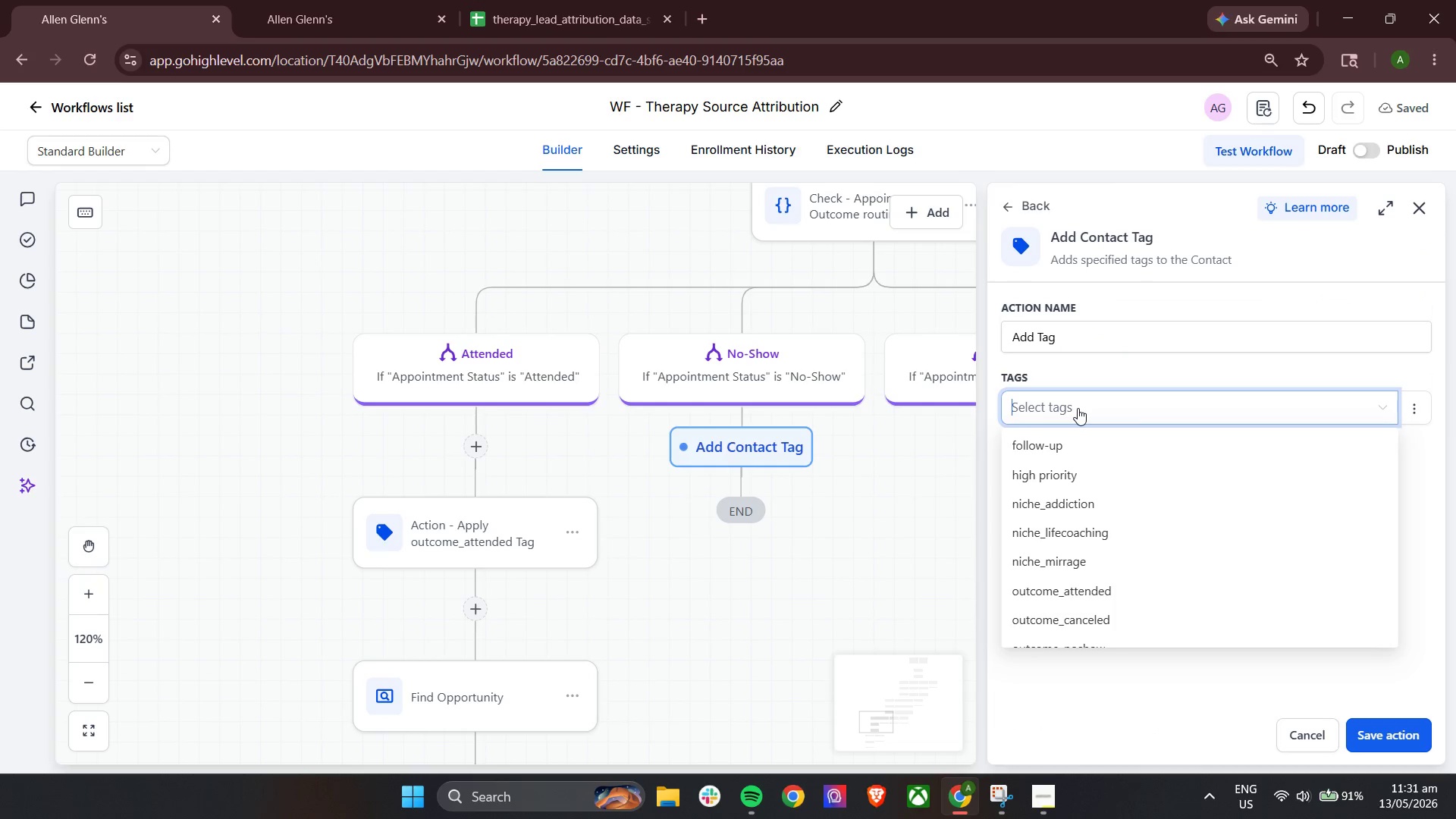 
type(out)
 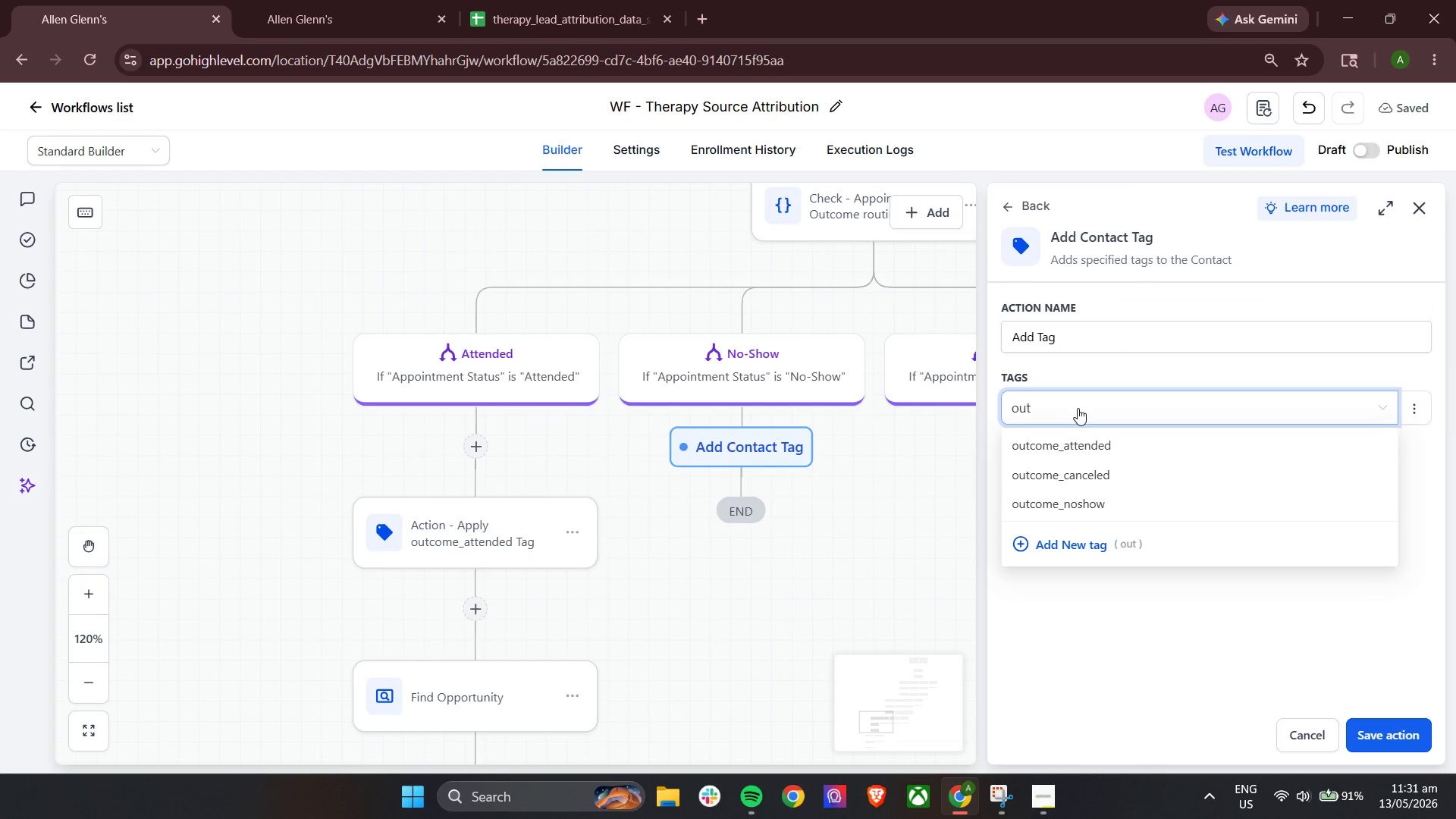 
left_click([1074, 504])
 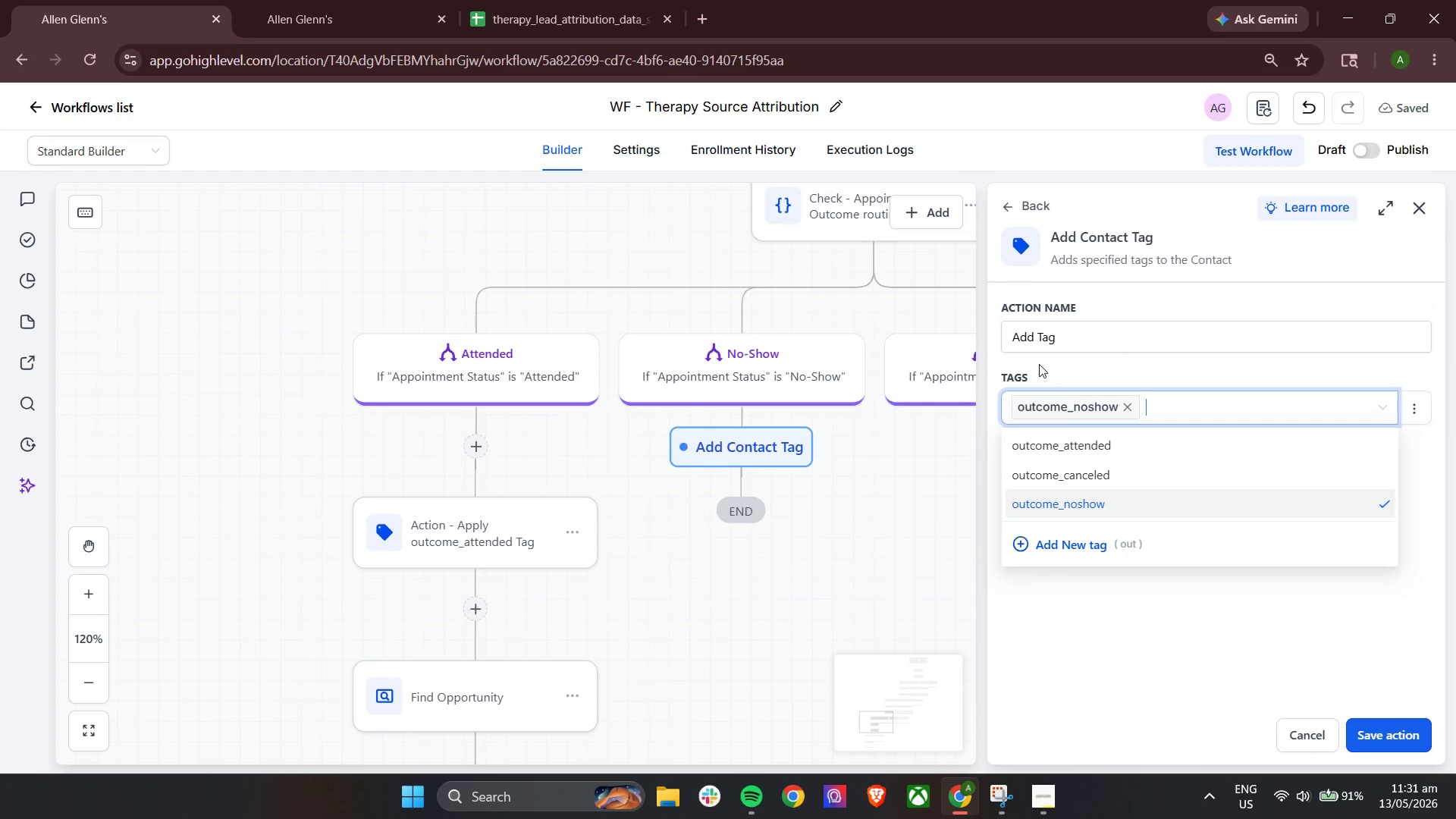 
double_click([1093, 334])
 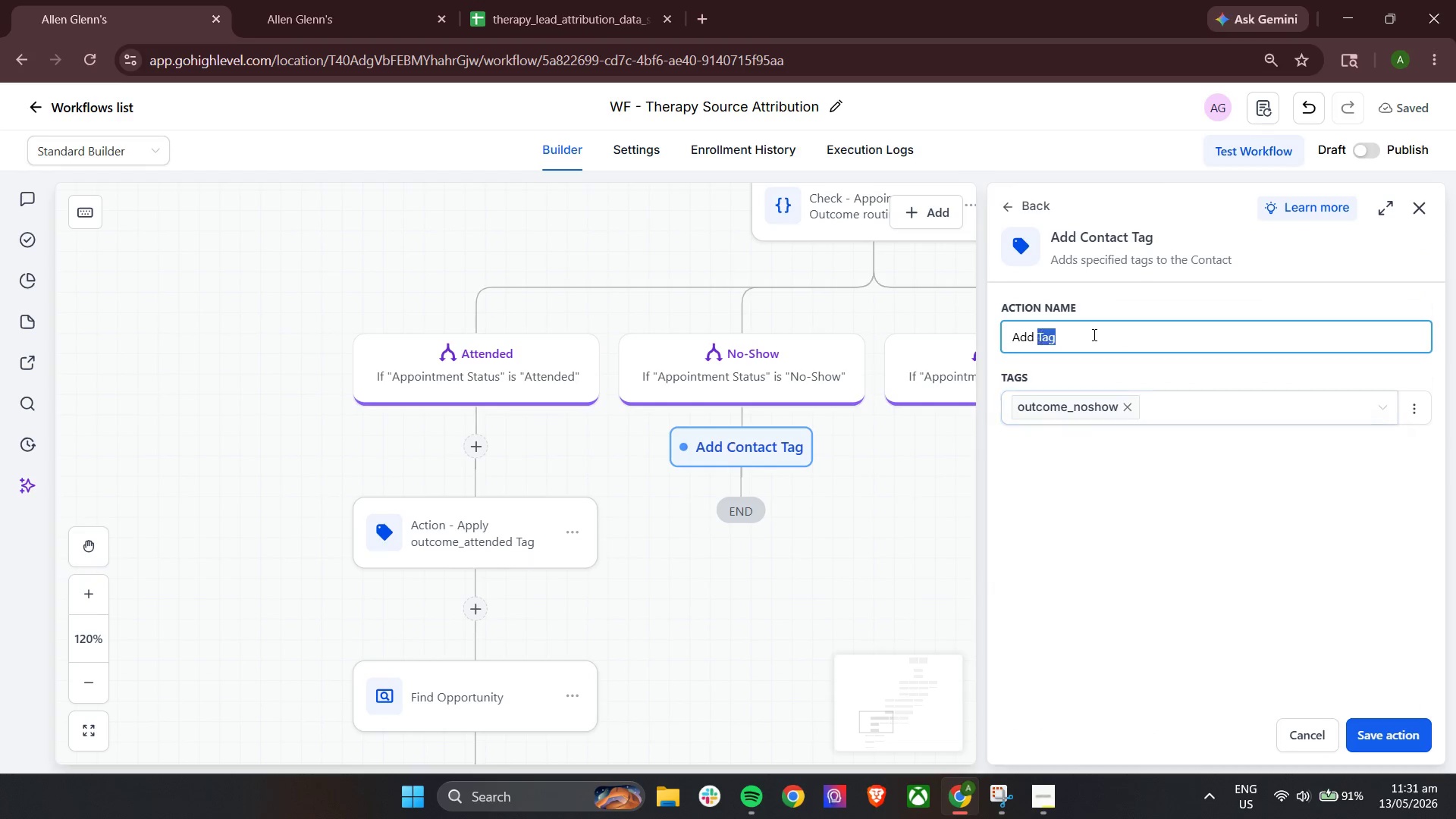 
triple_click([1093, 334])
 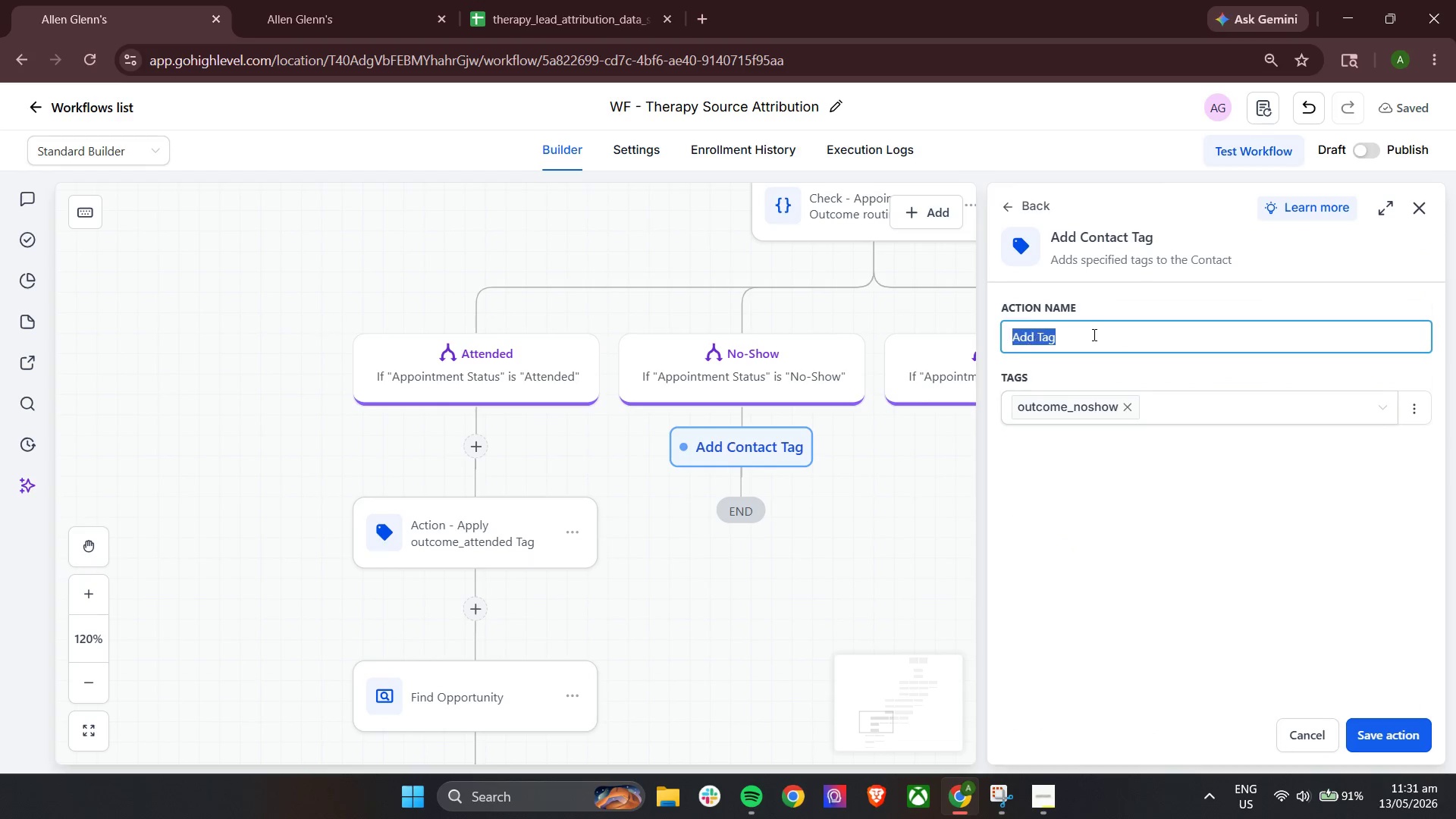 
type(AC)
key(Backspace)
type(ction - )
 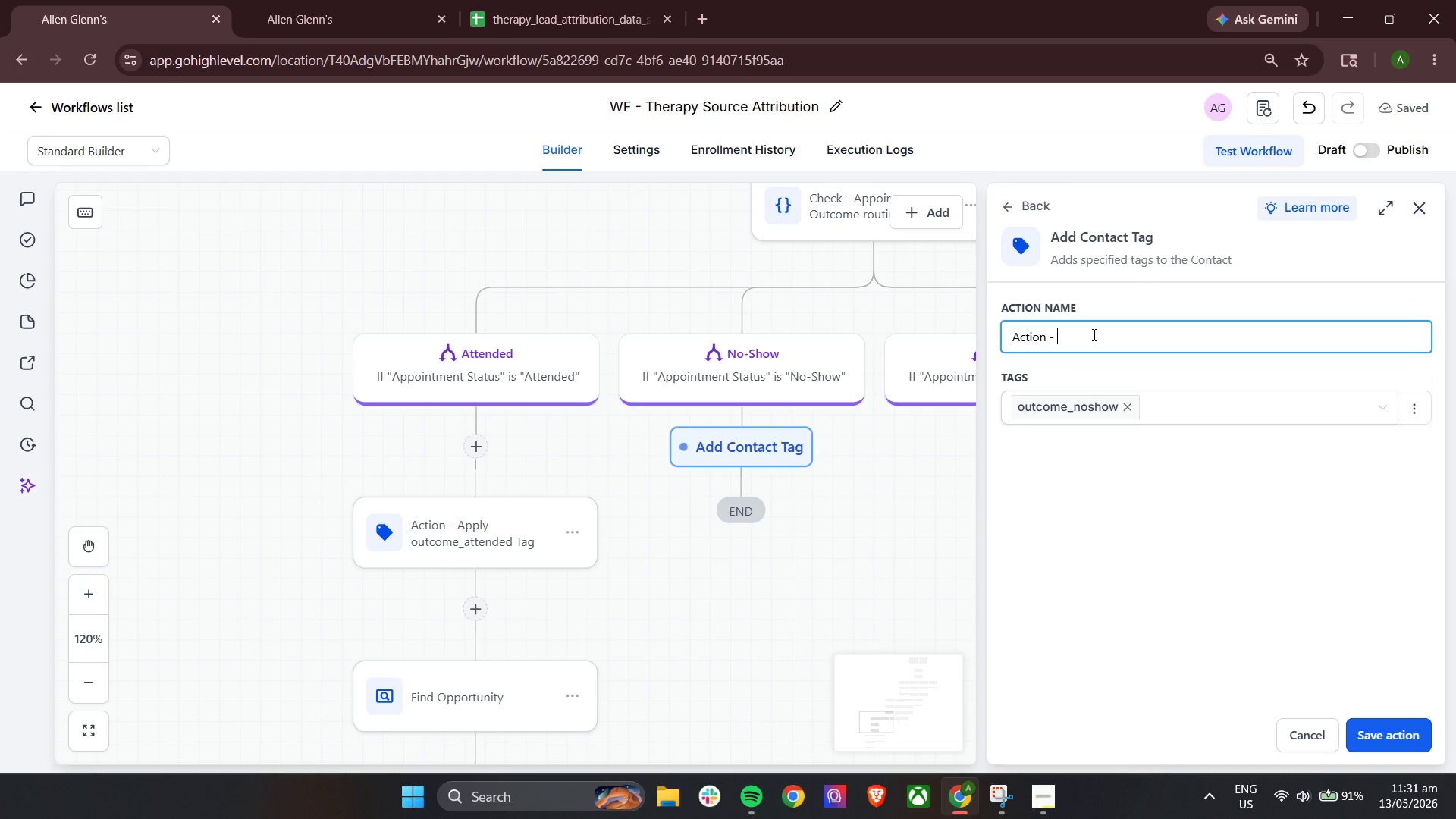 
wait(7.73)
 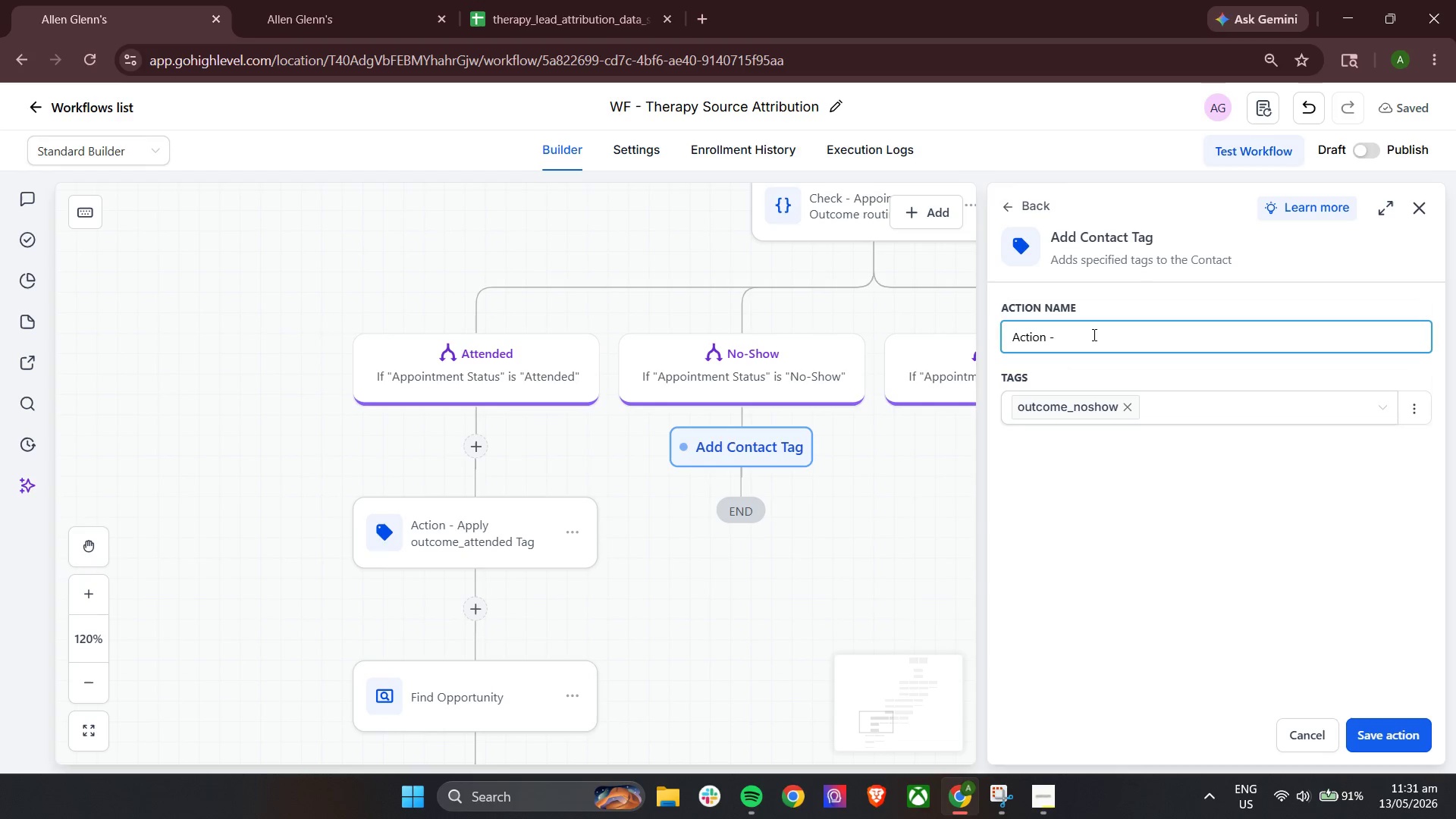 
type(Apply outcome_noshow Tag)
 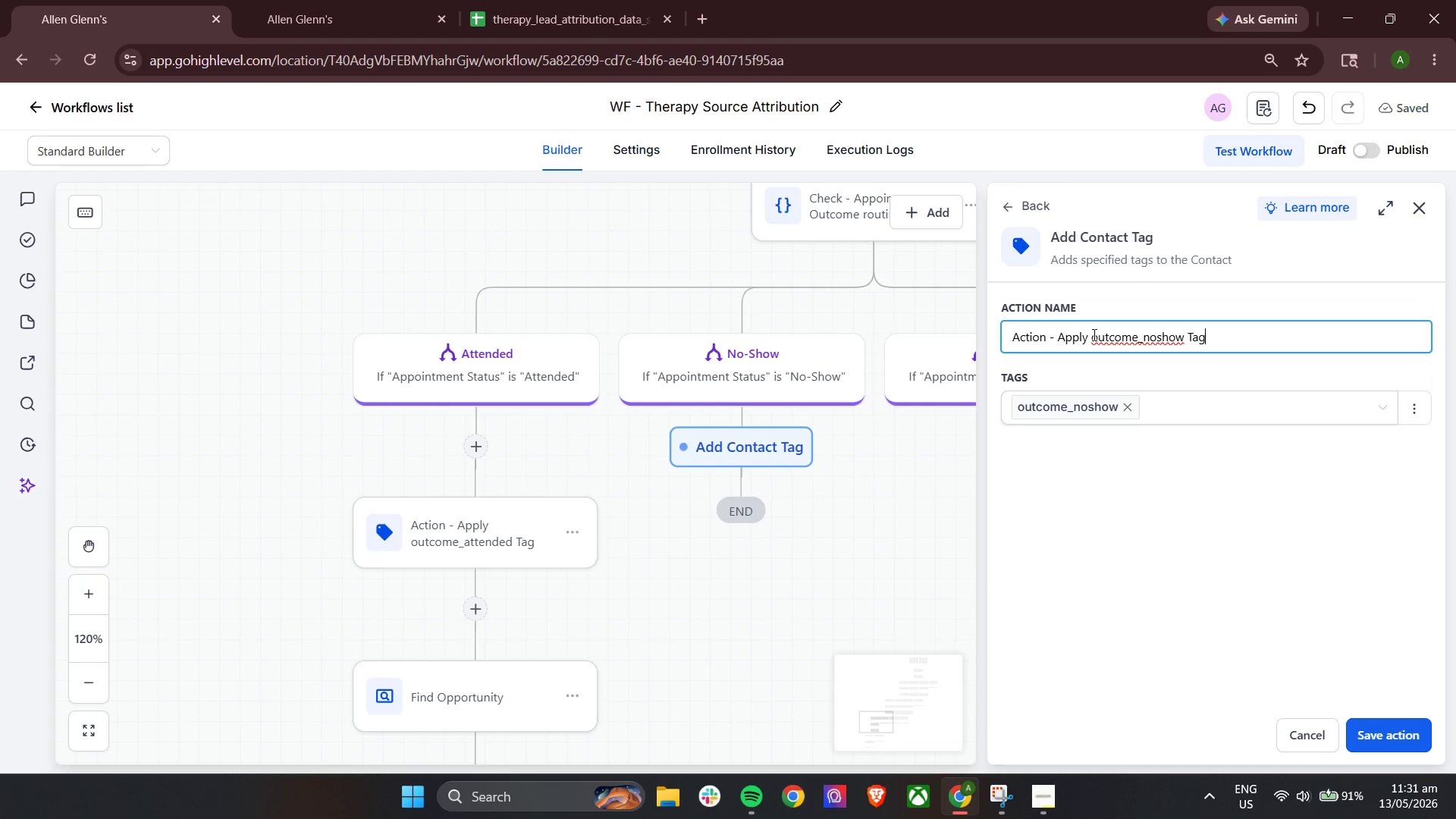 
left_click([1379, 727])
 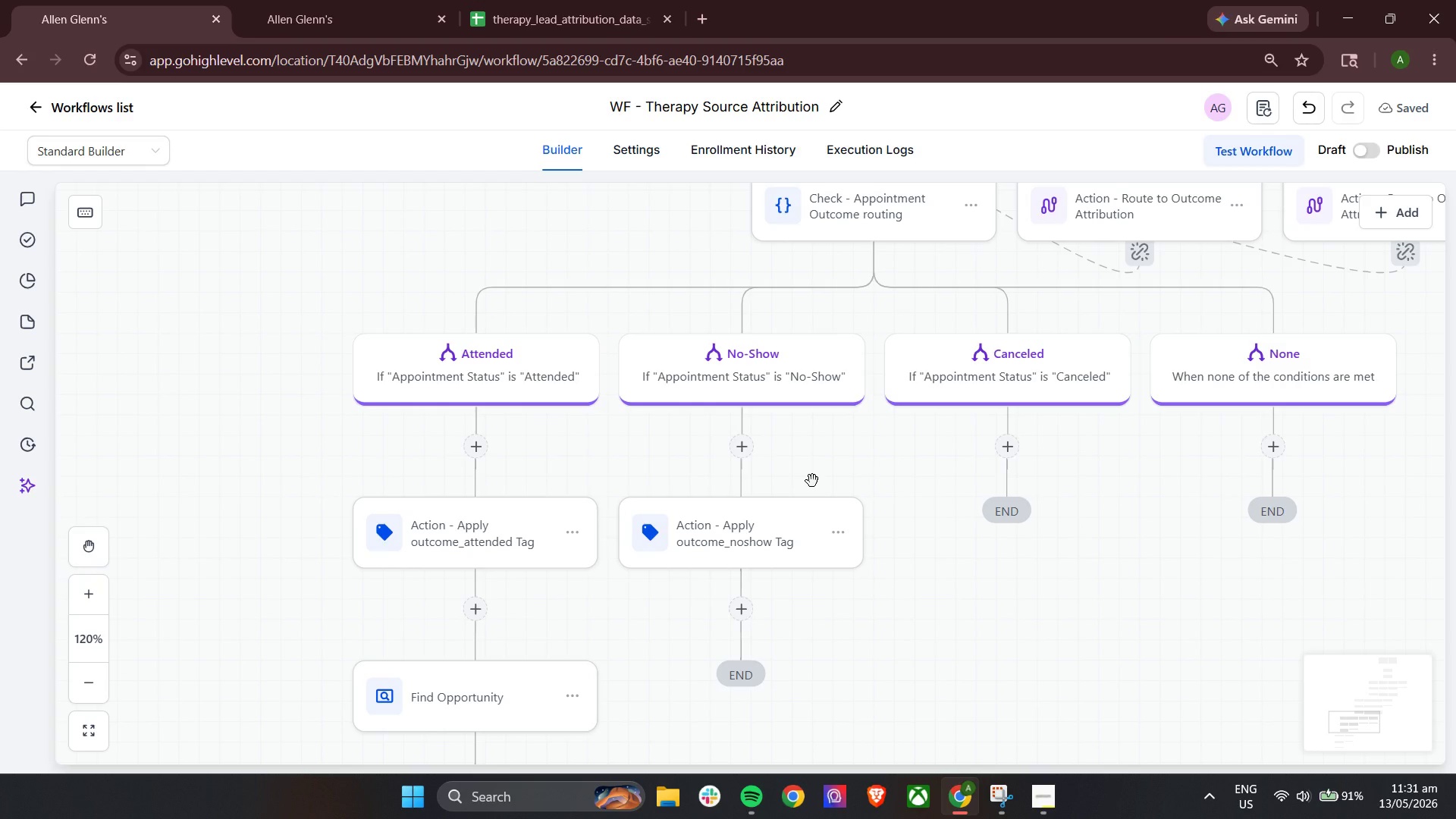 
wait(12.84)
 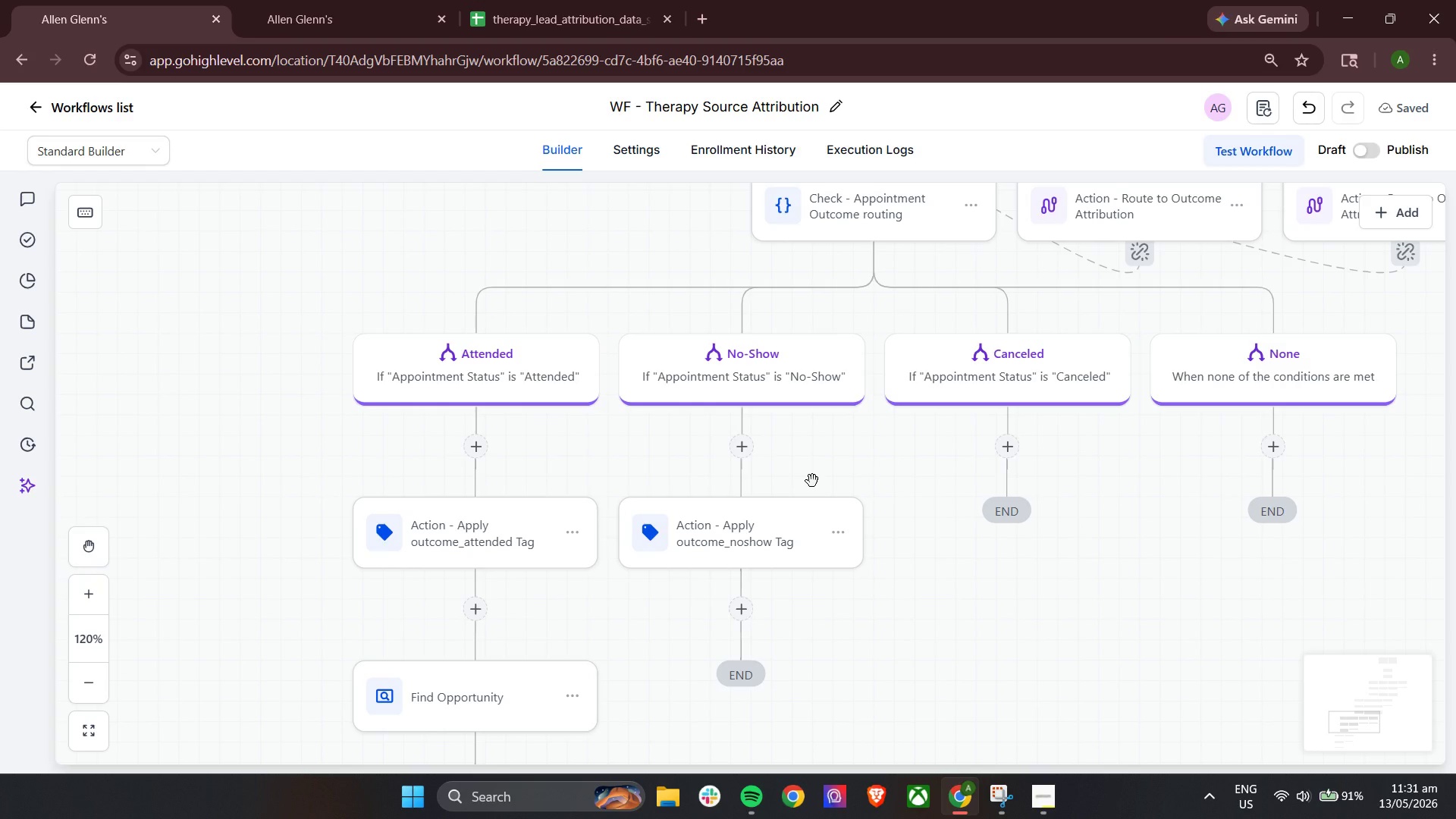 
left_click([736, 607])
 